 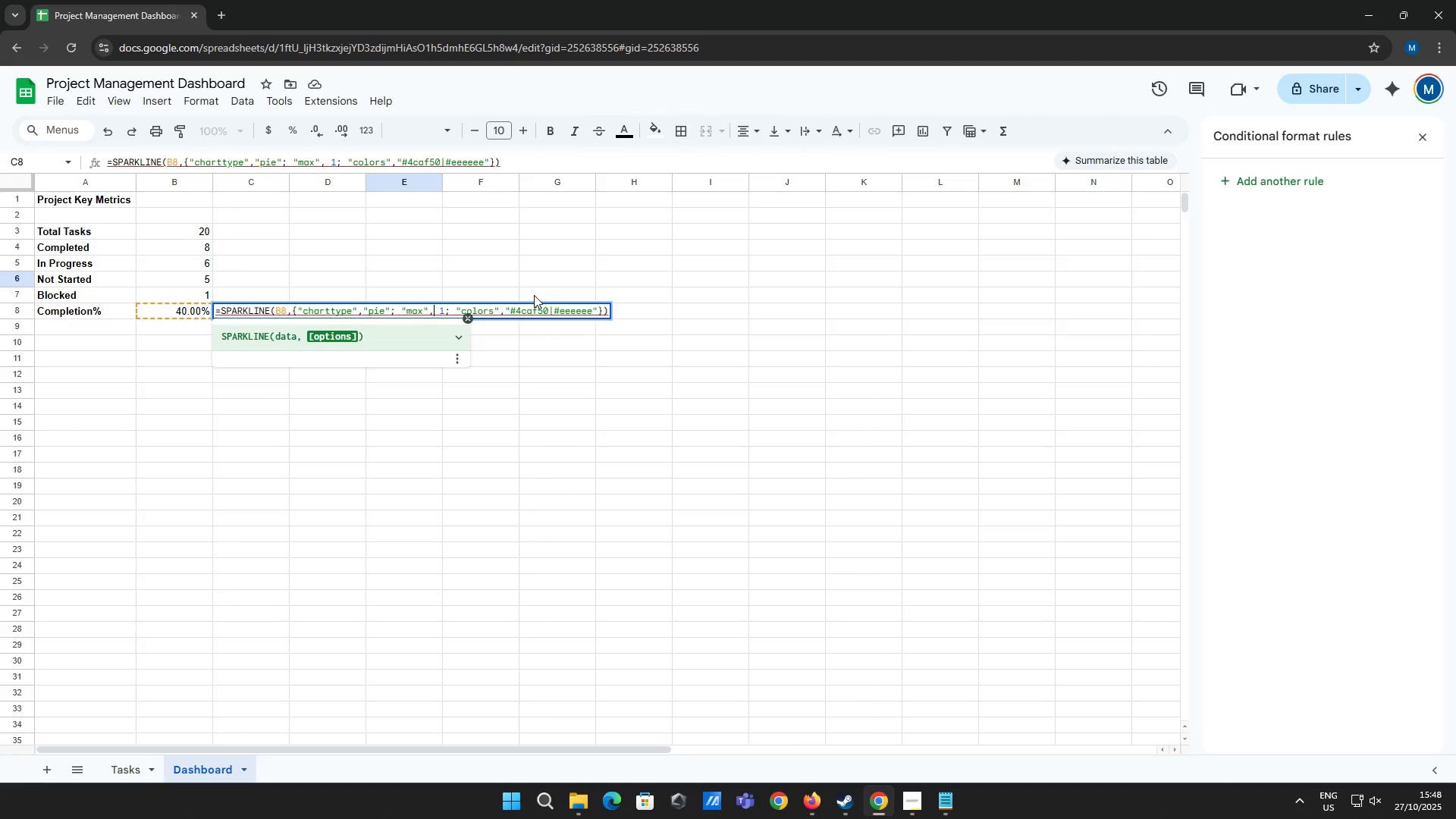 
key(Backspace)
 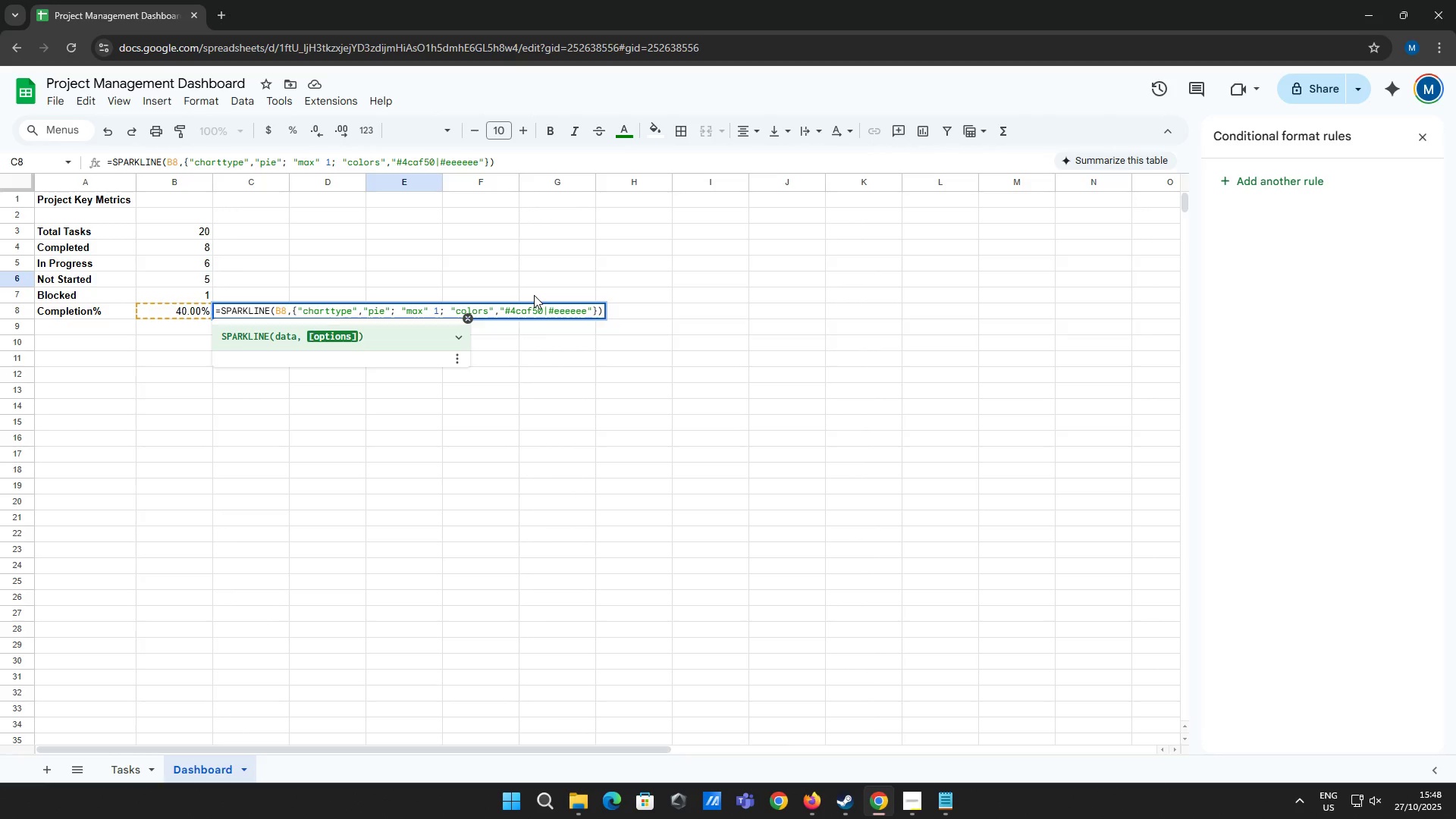 
key(Enter)
 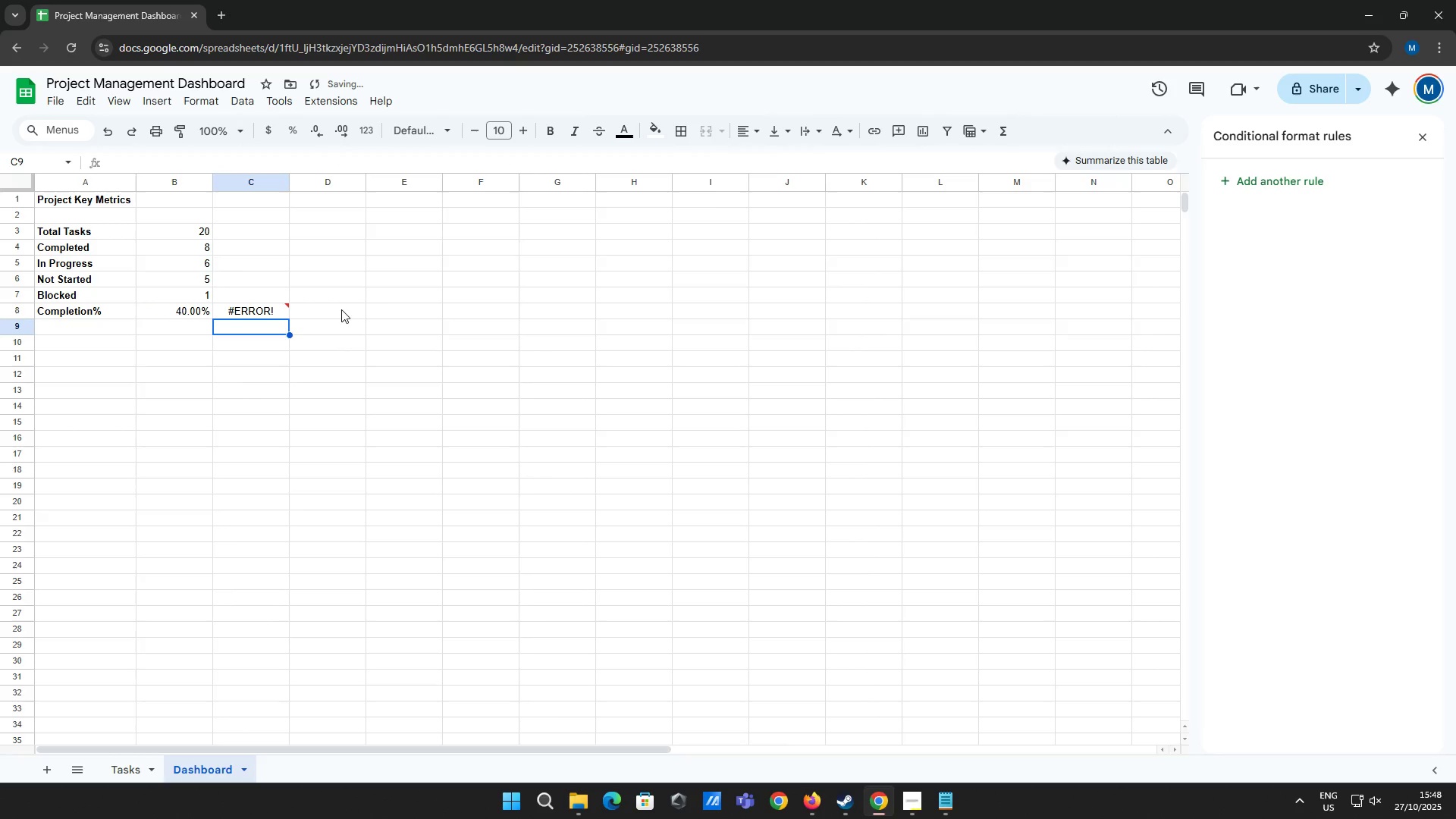 
left_click([269, 311])
 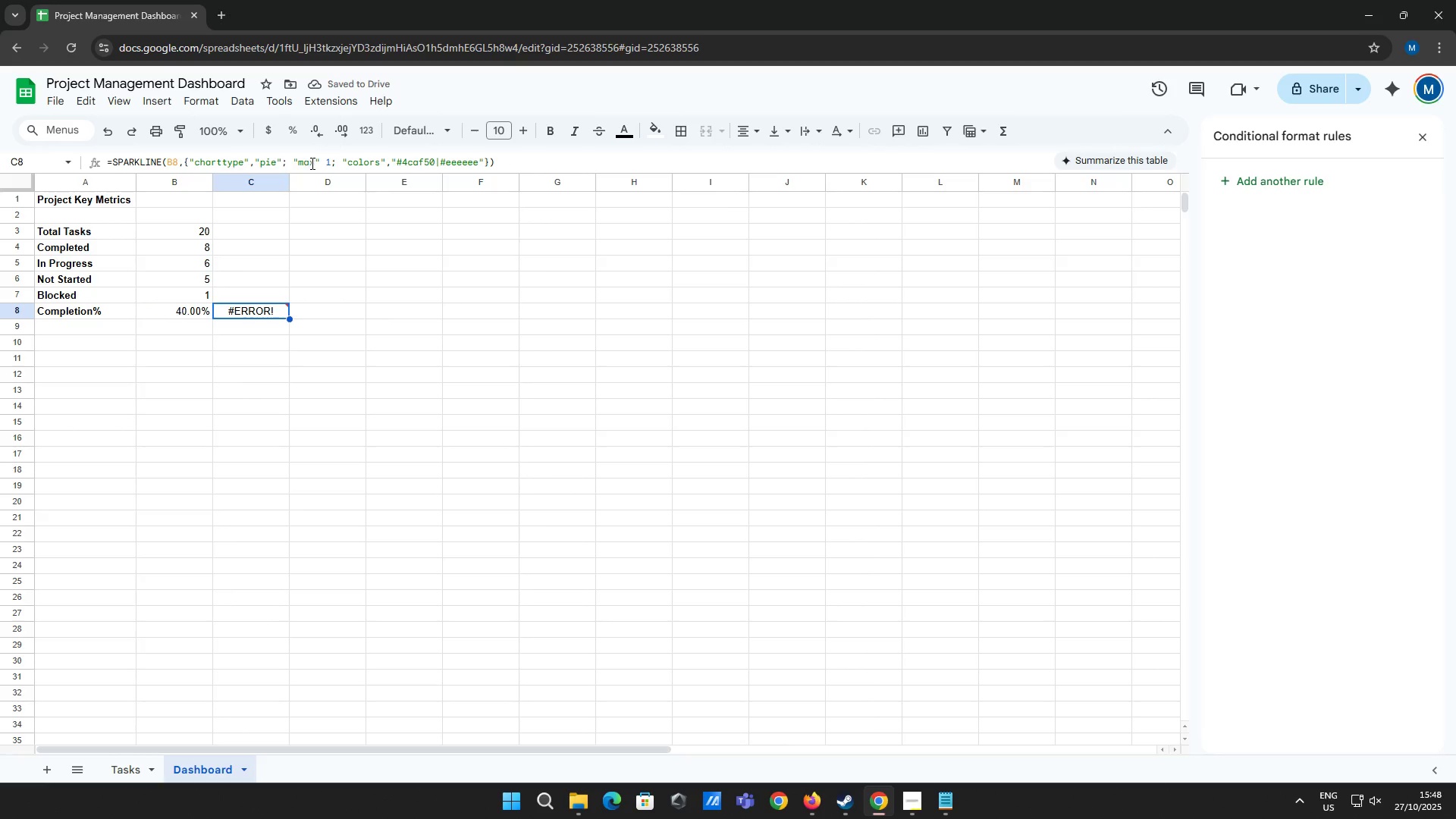 
left_click([318, 164])
 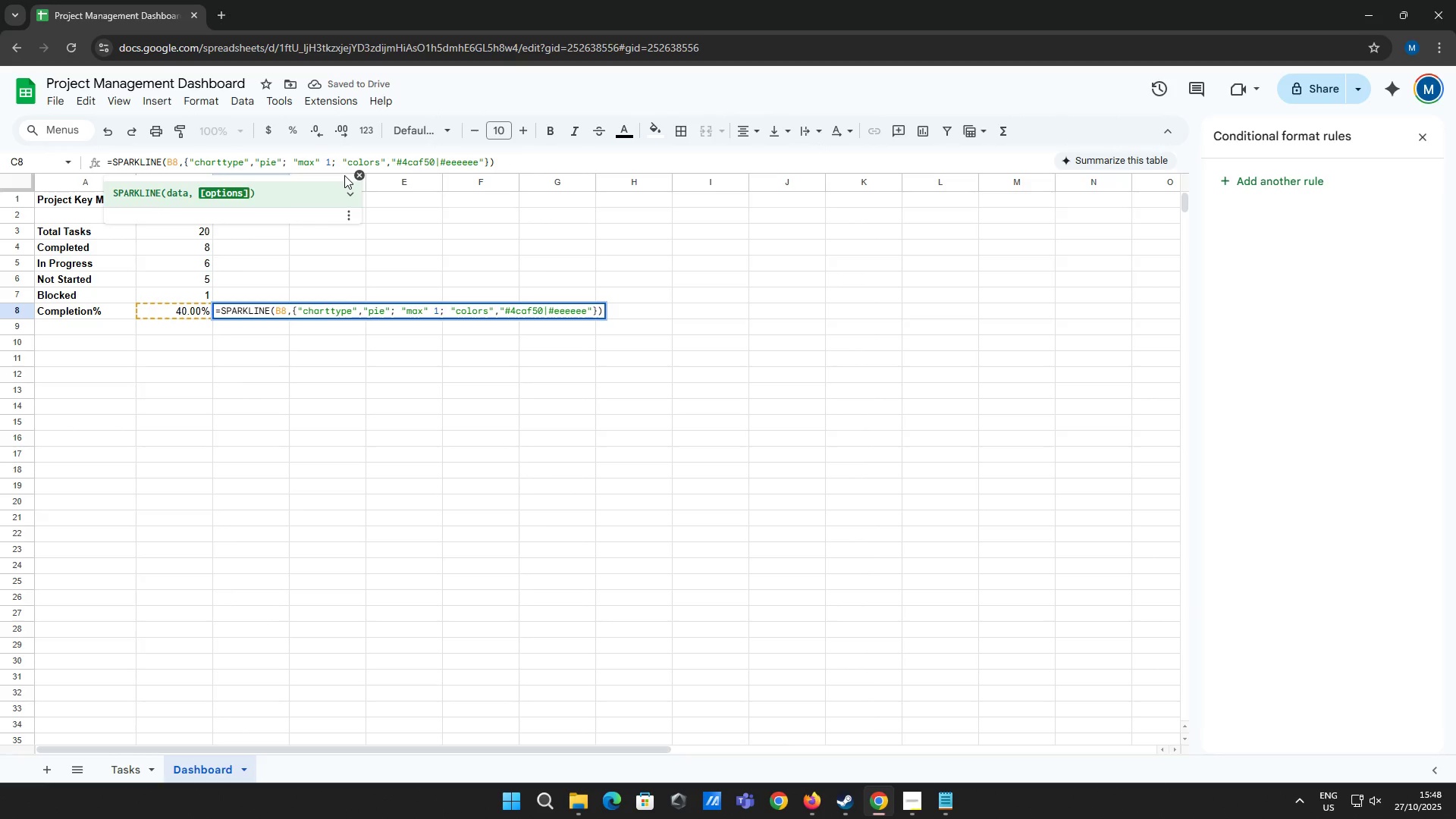 
key(Comma)
 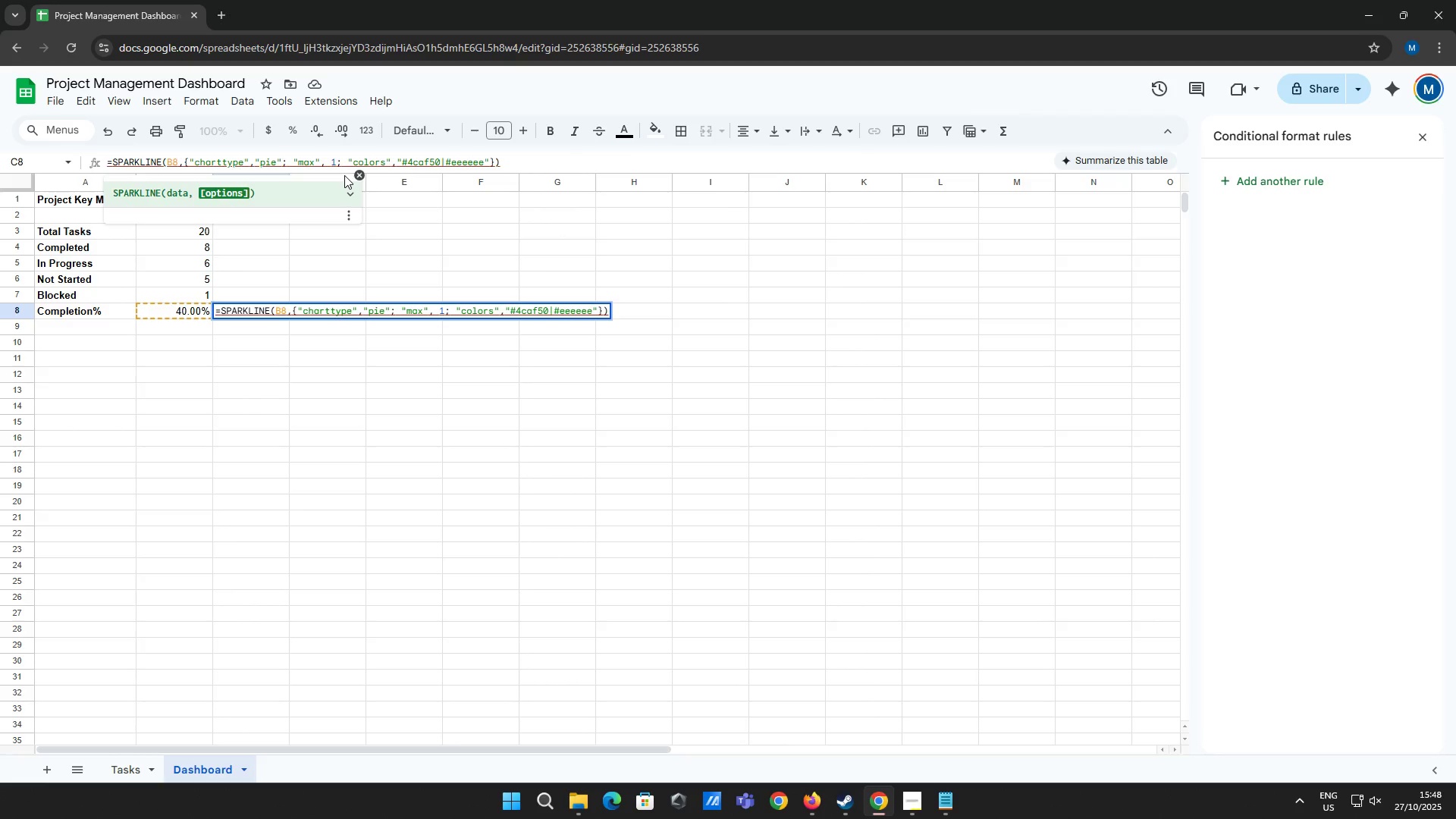 
key(Backspace)
 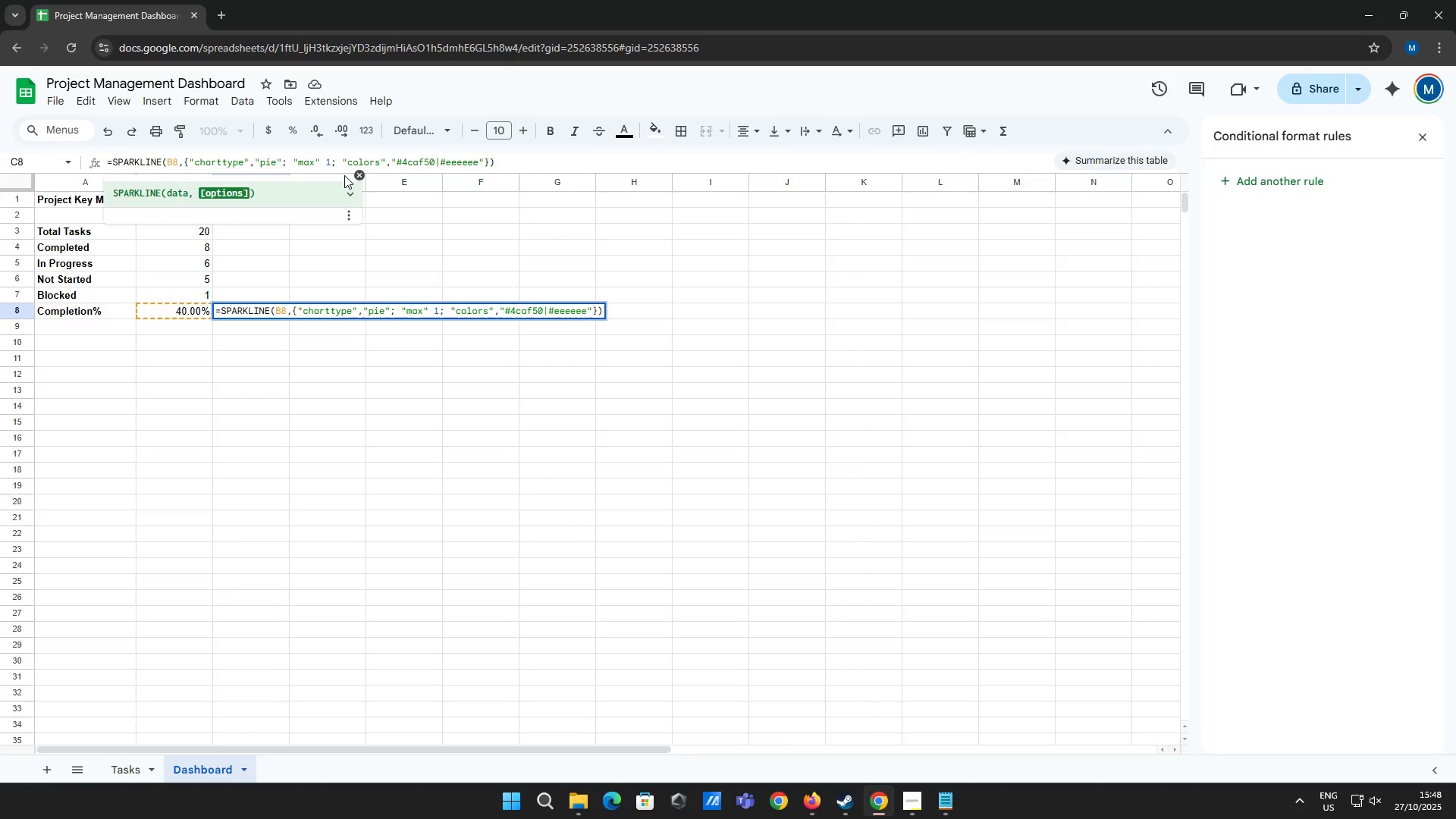 
key(ArrowRight)
 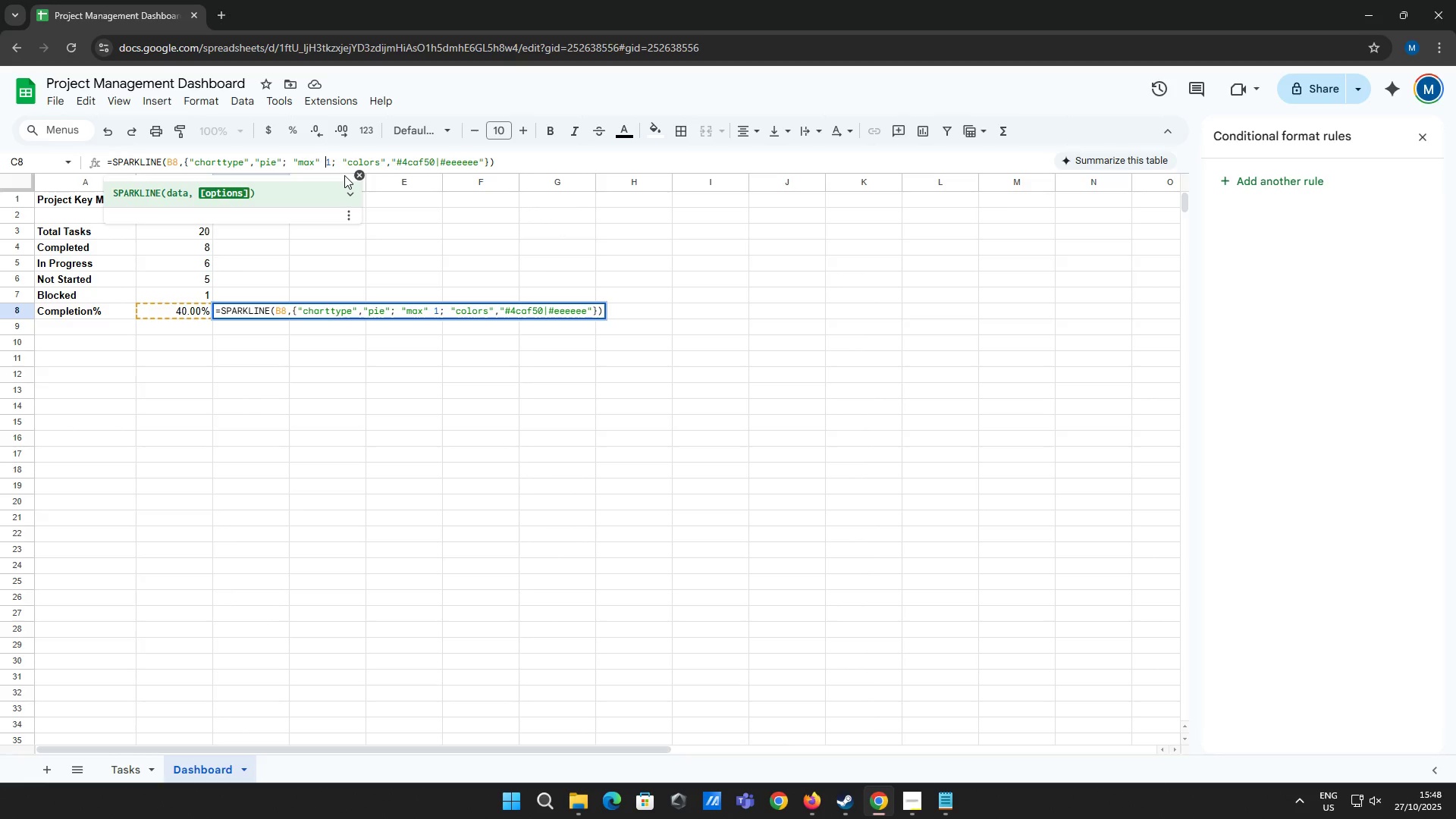 
key(Backspace)
 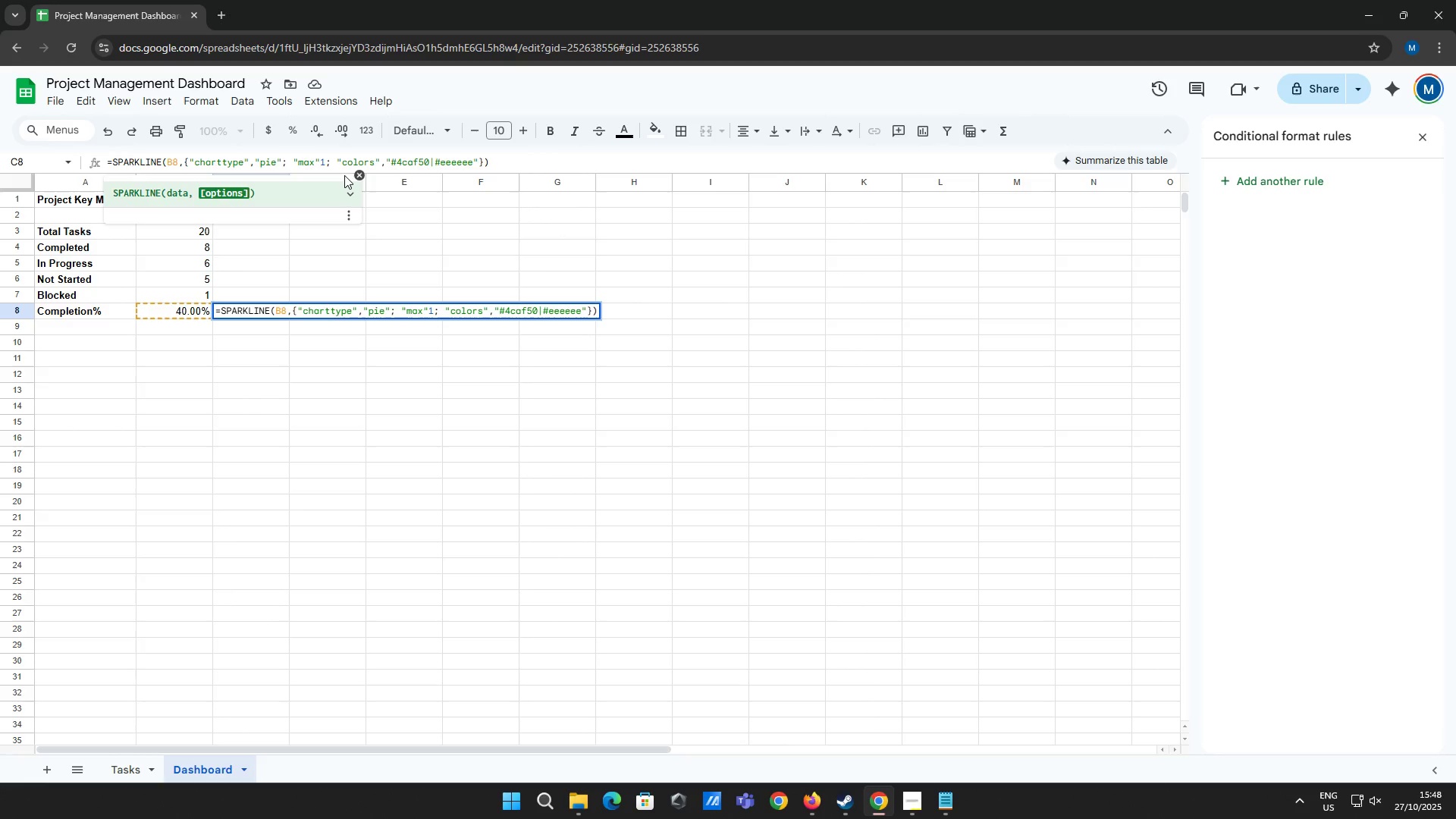 
key(Comma)
 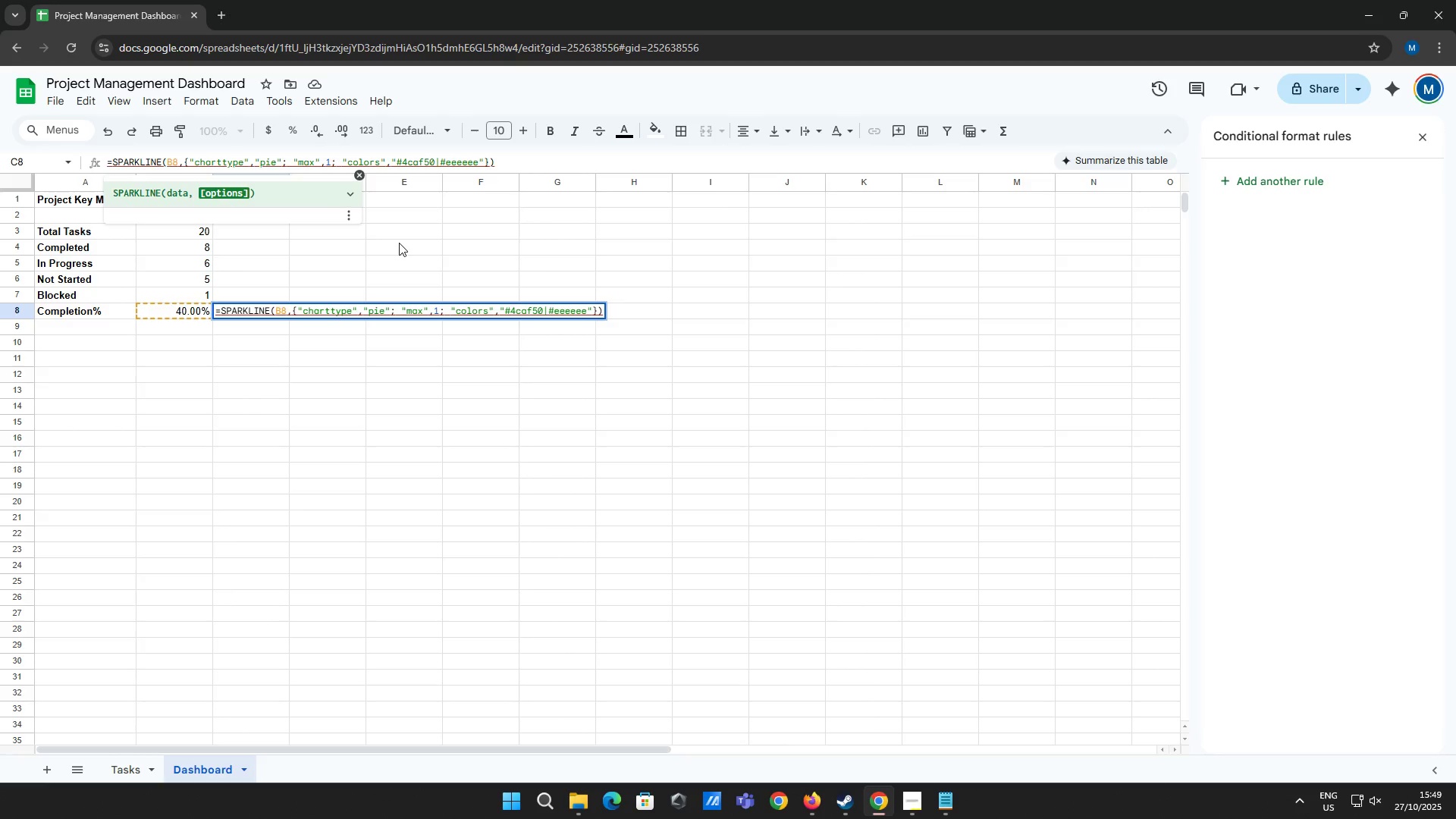 
wait(15.21)
 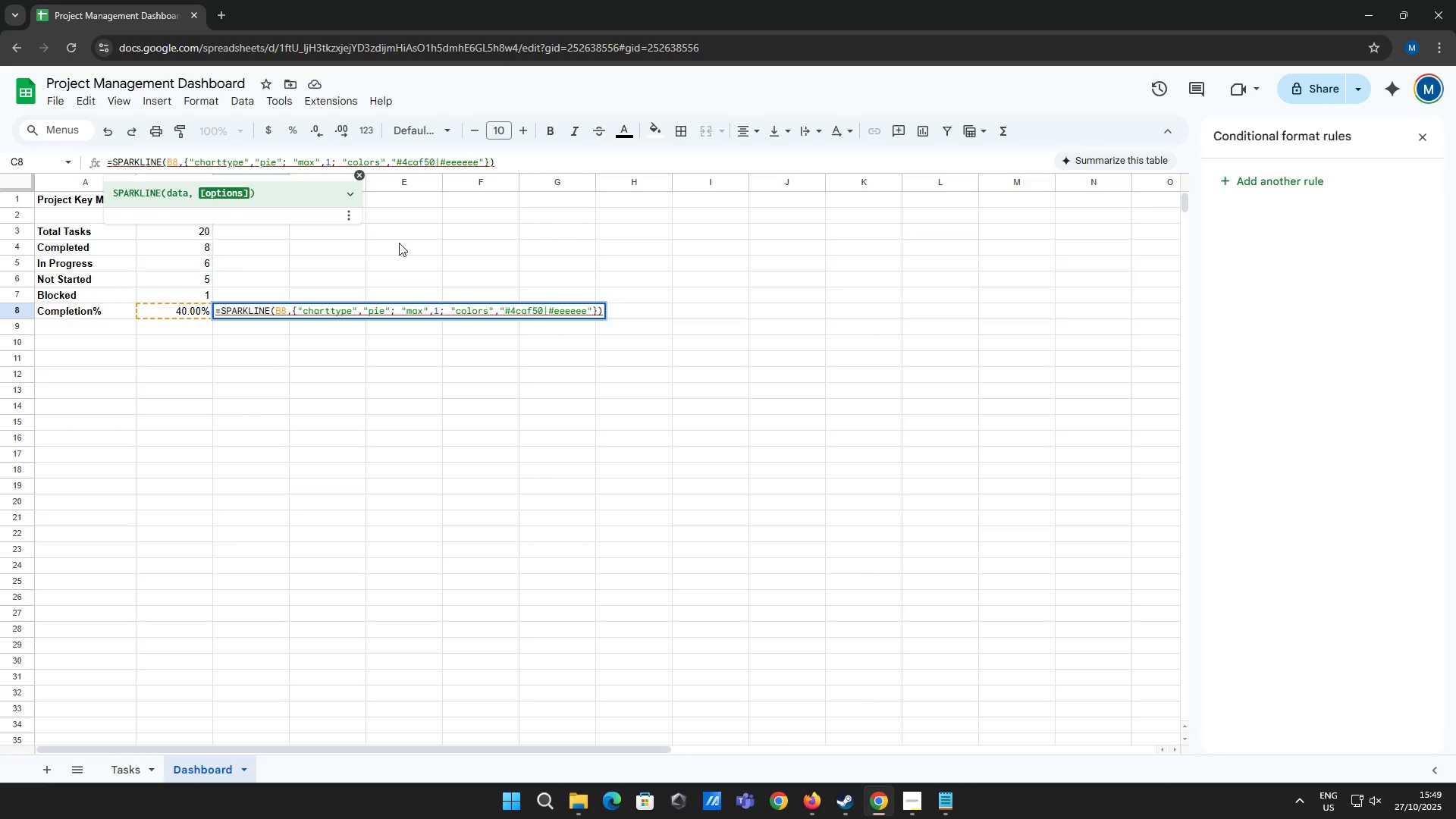 
left_click([288, 312])
 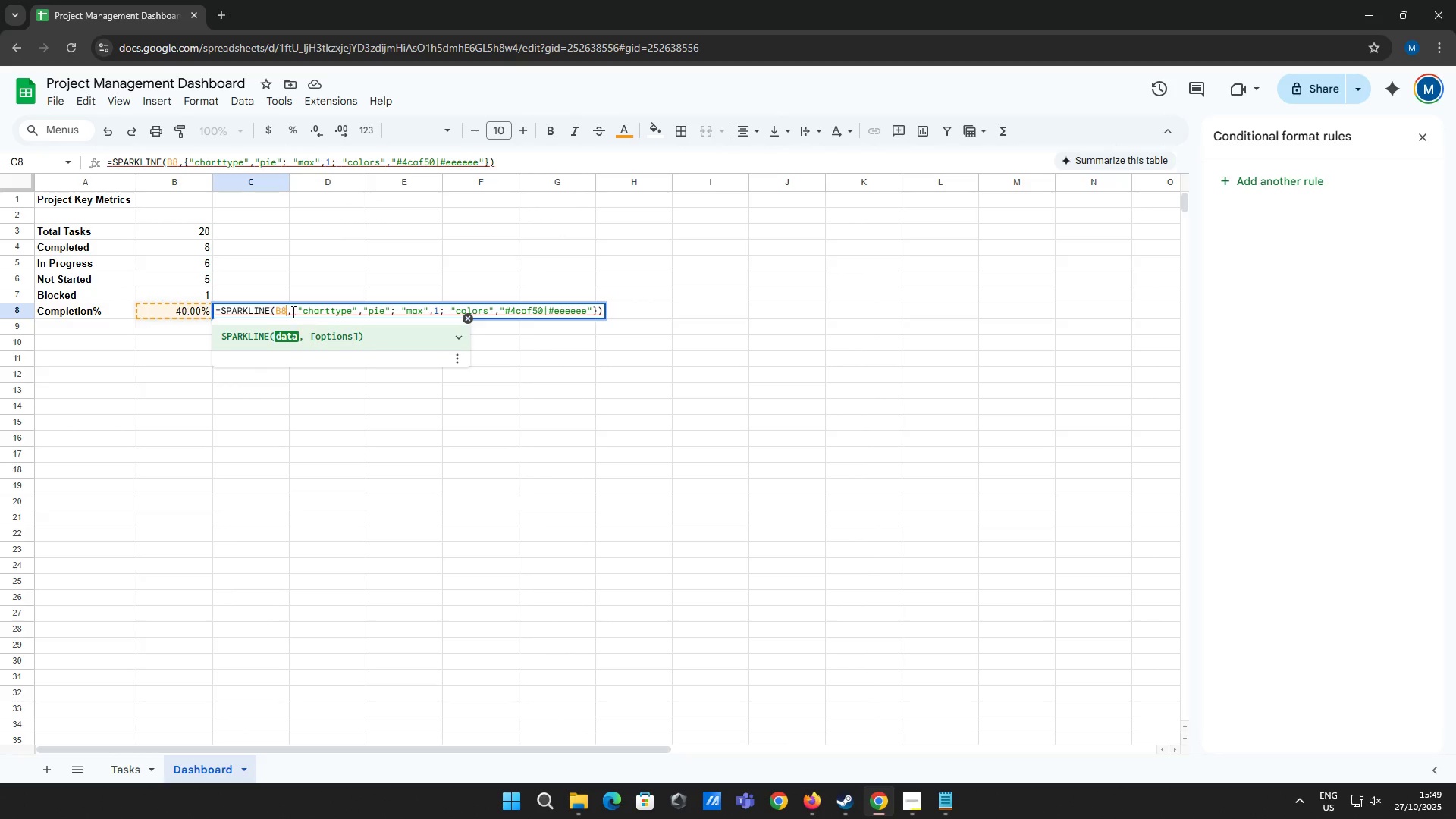 
left_click([292, 310])
 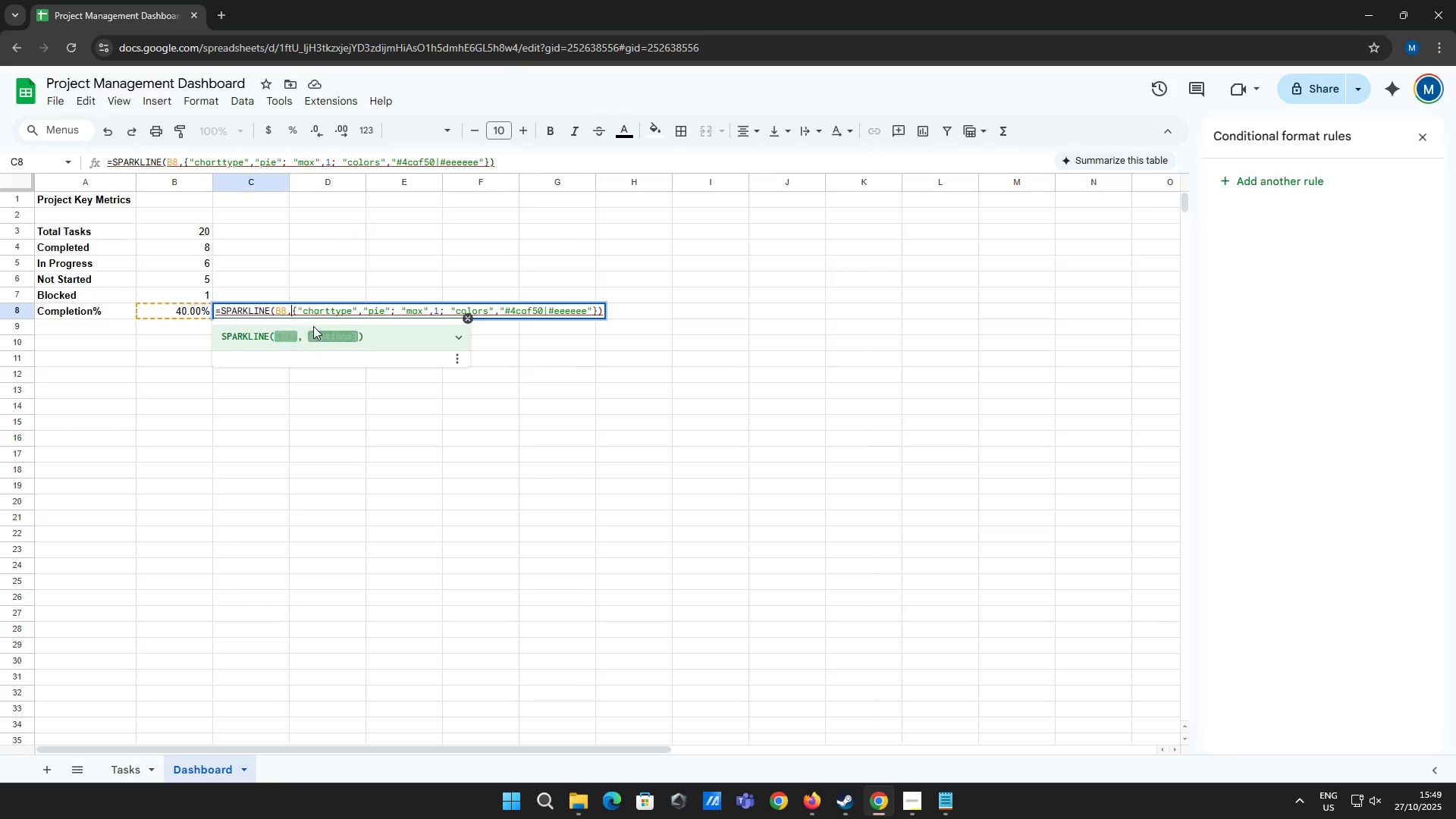 
key(Space)
 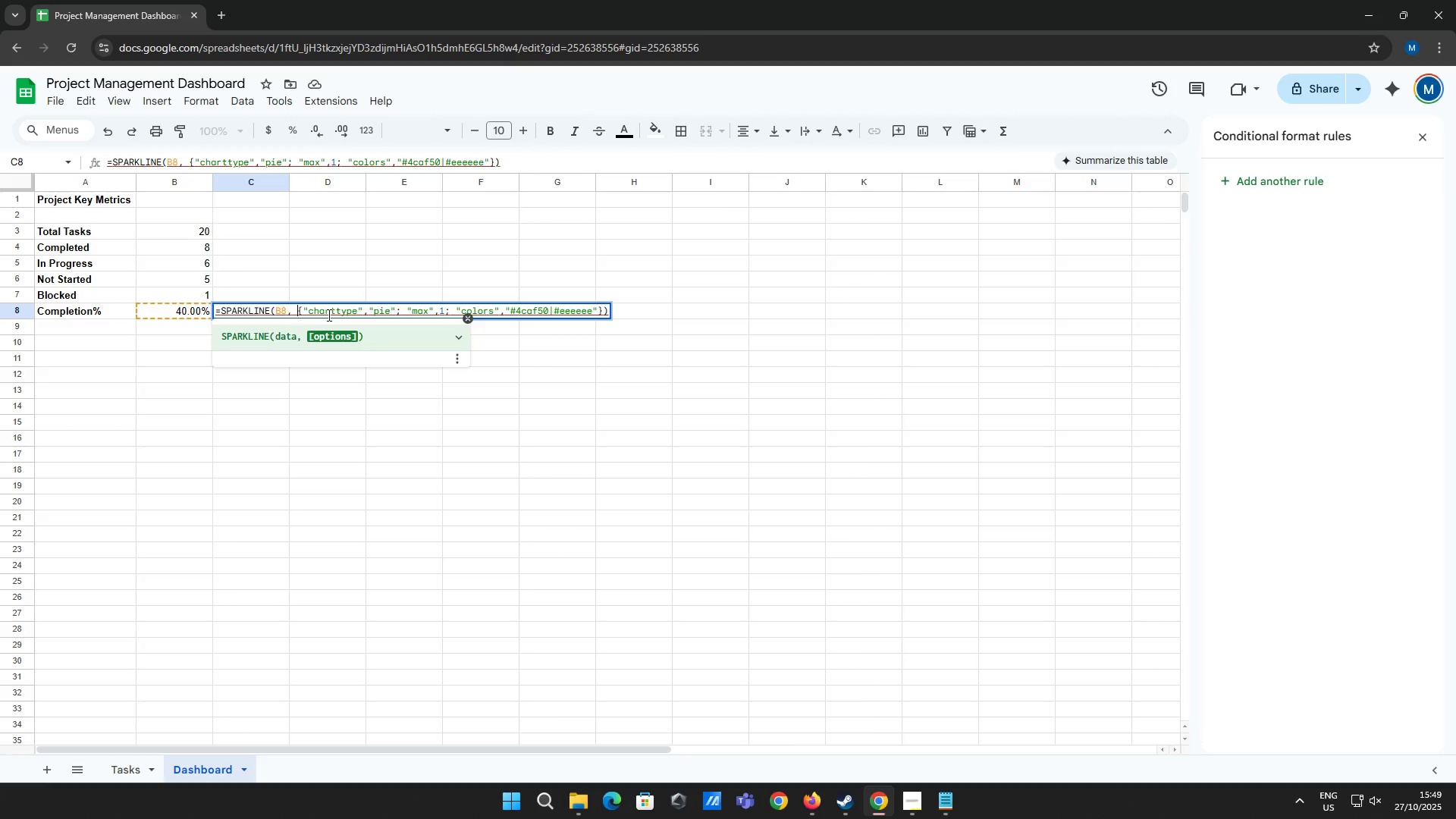 
wait(7.19)
 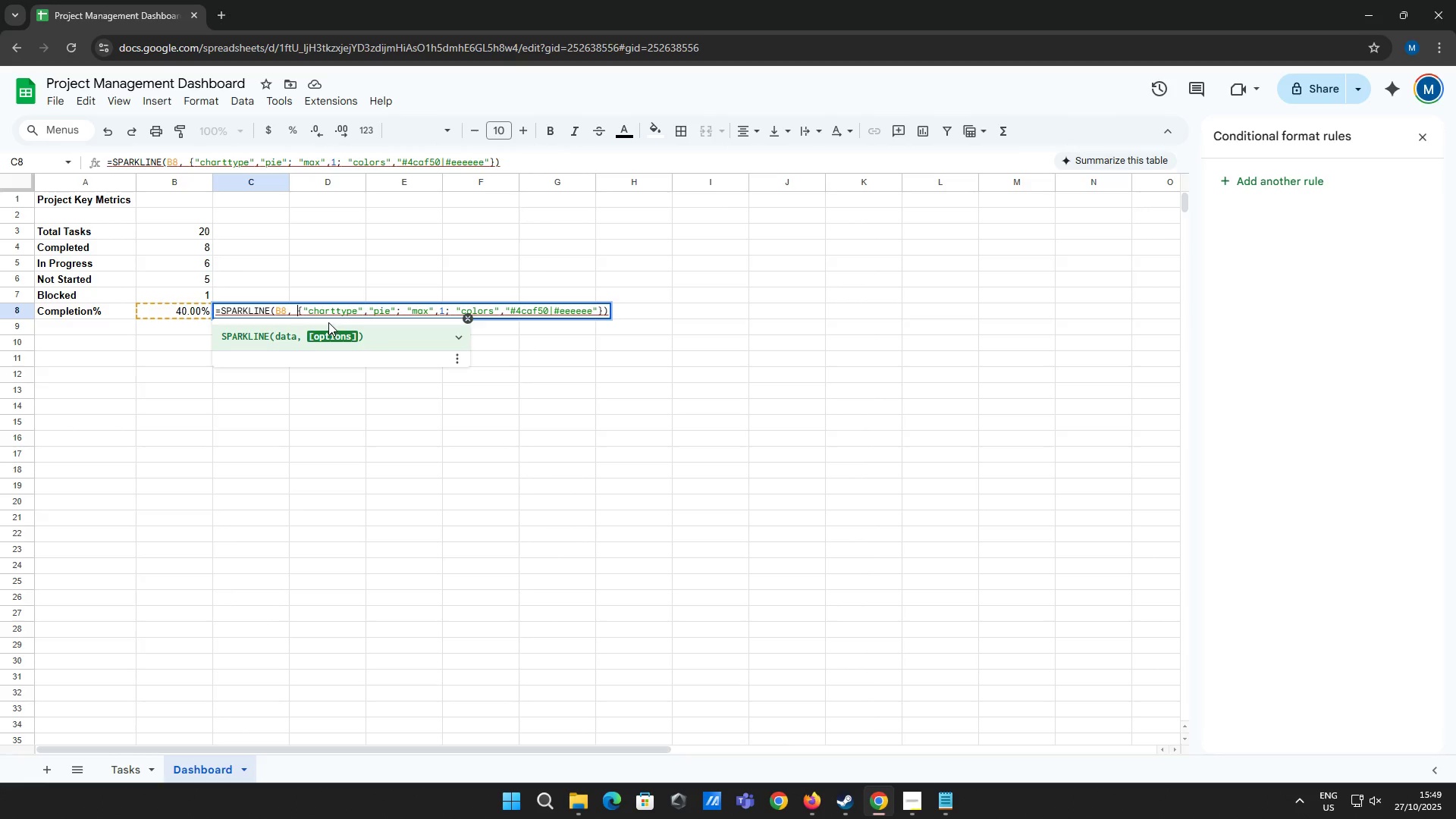 
left_click([284, 310])
 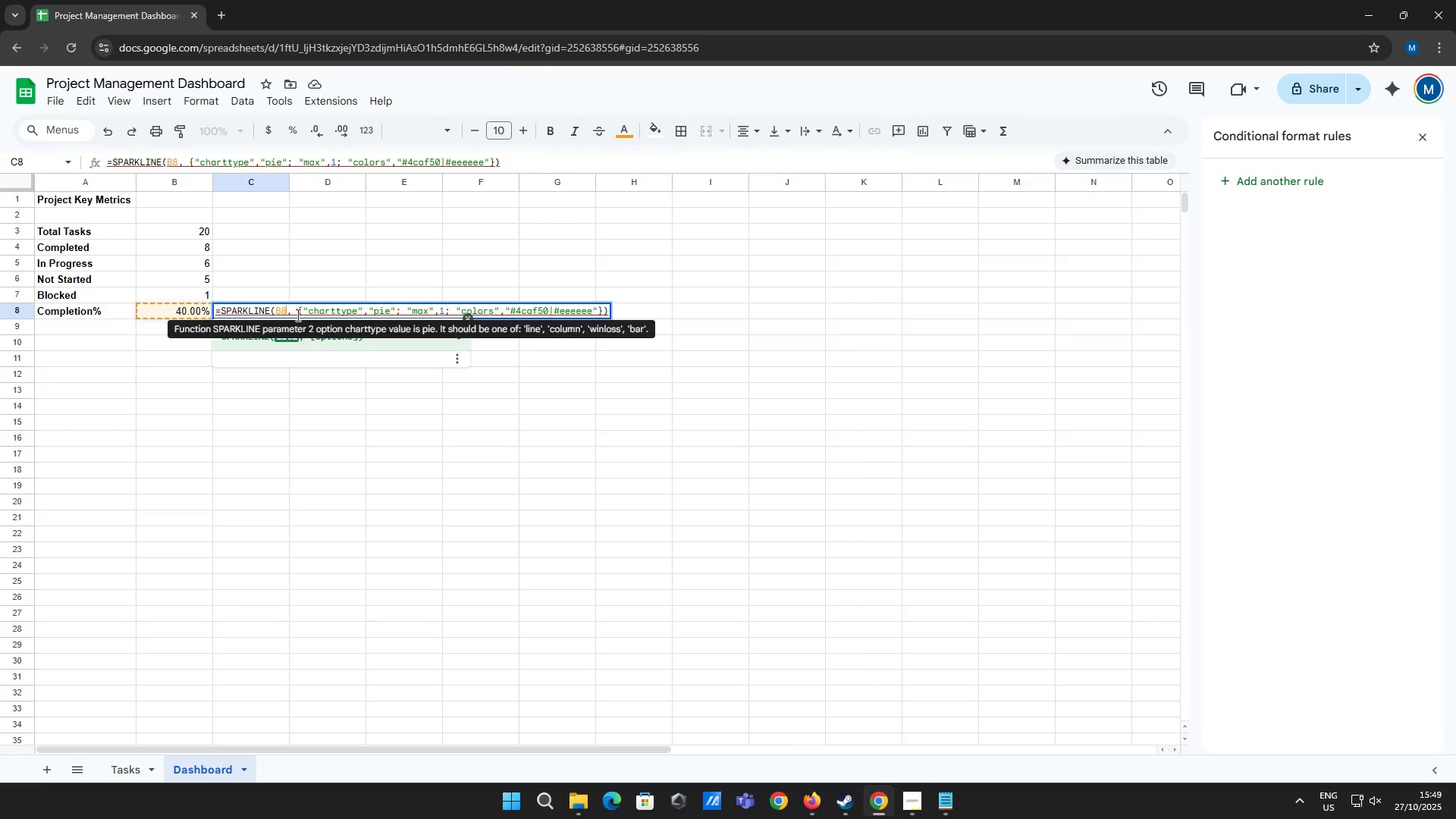 
key(Backspace)
 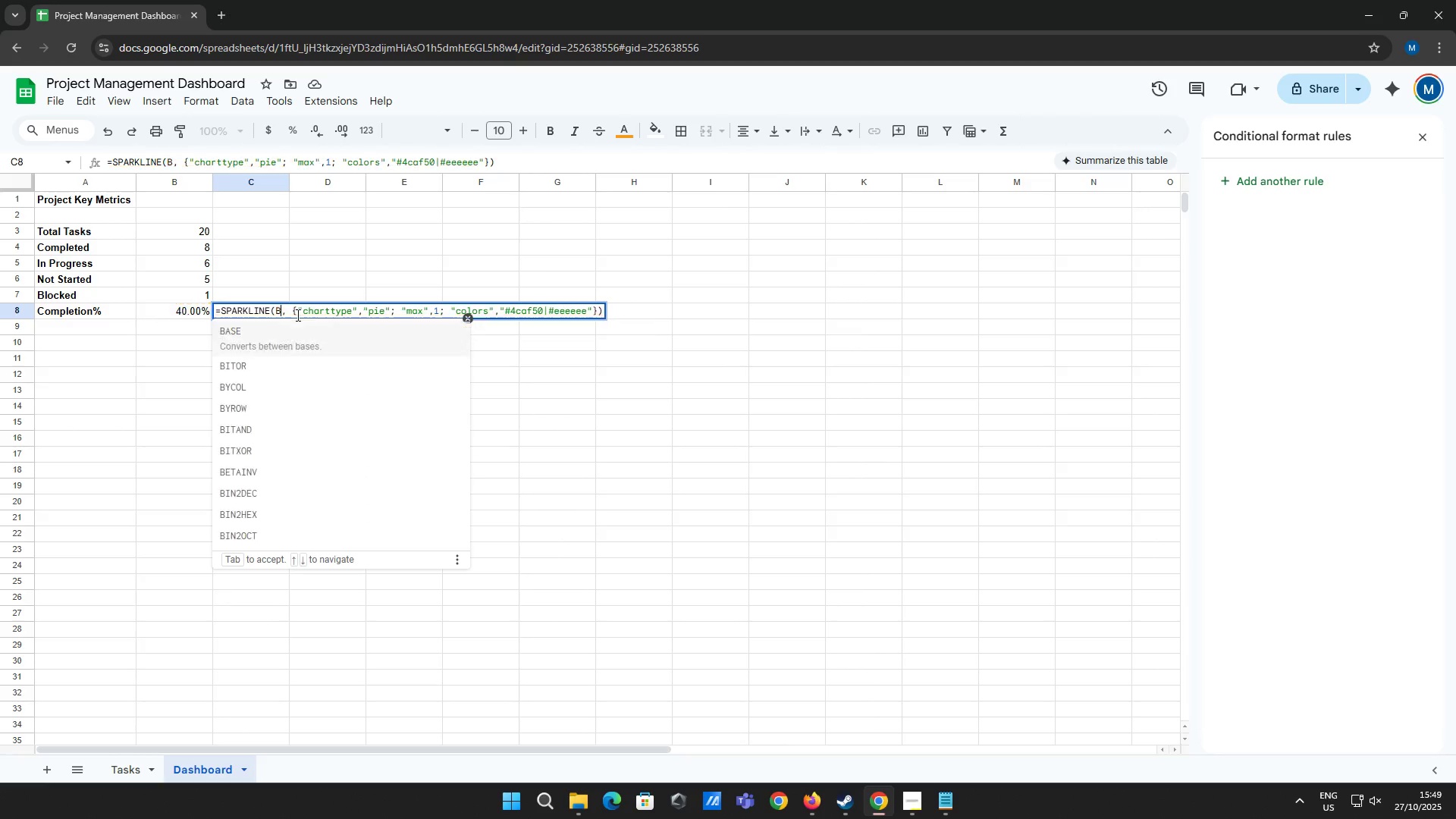 
key(9)
 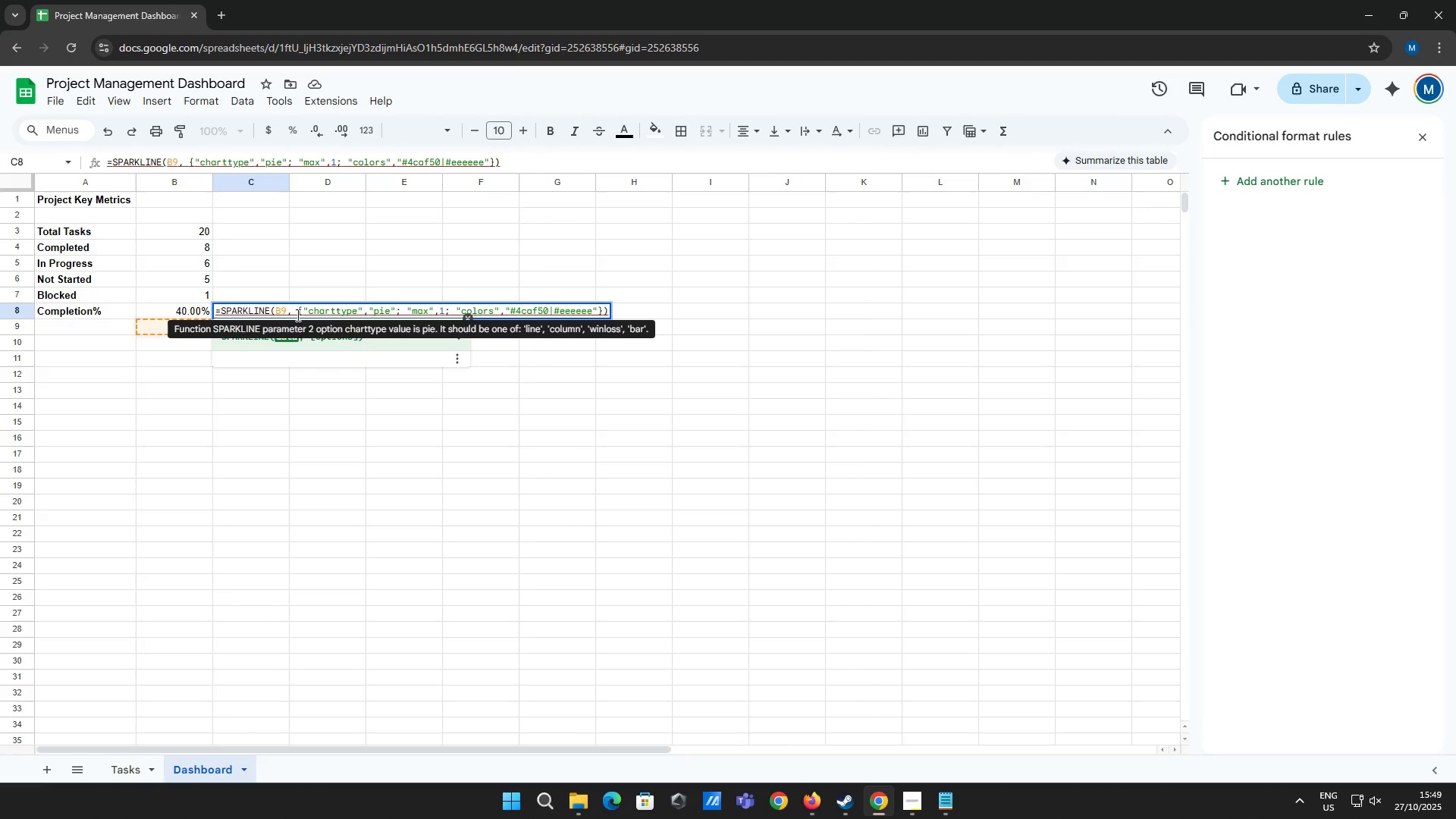 
key(Enter)
 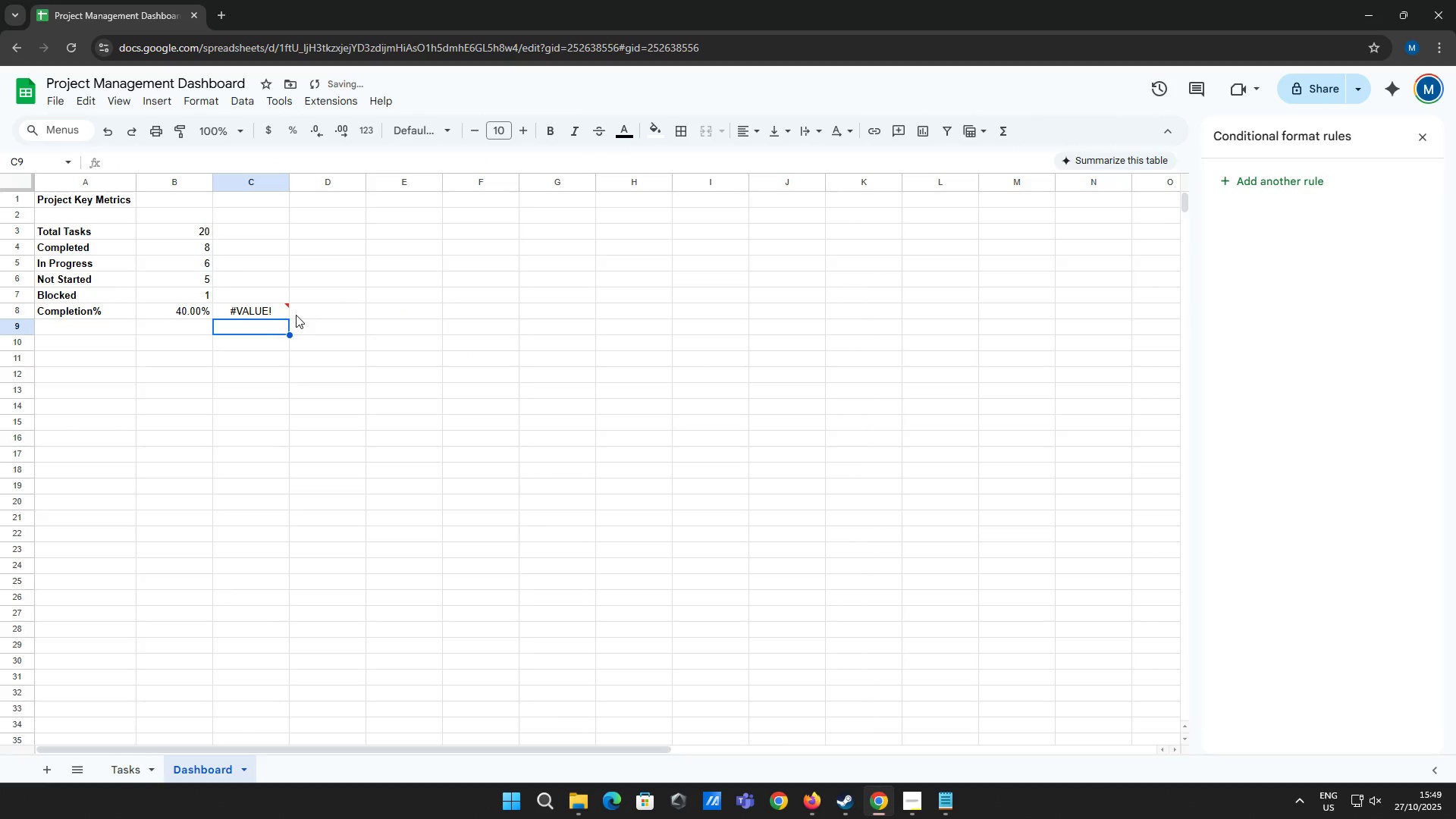 
left_click([275, 315])
 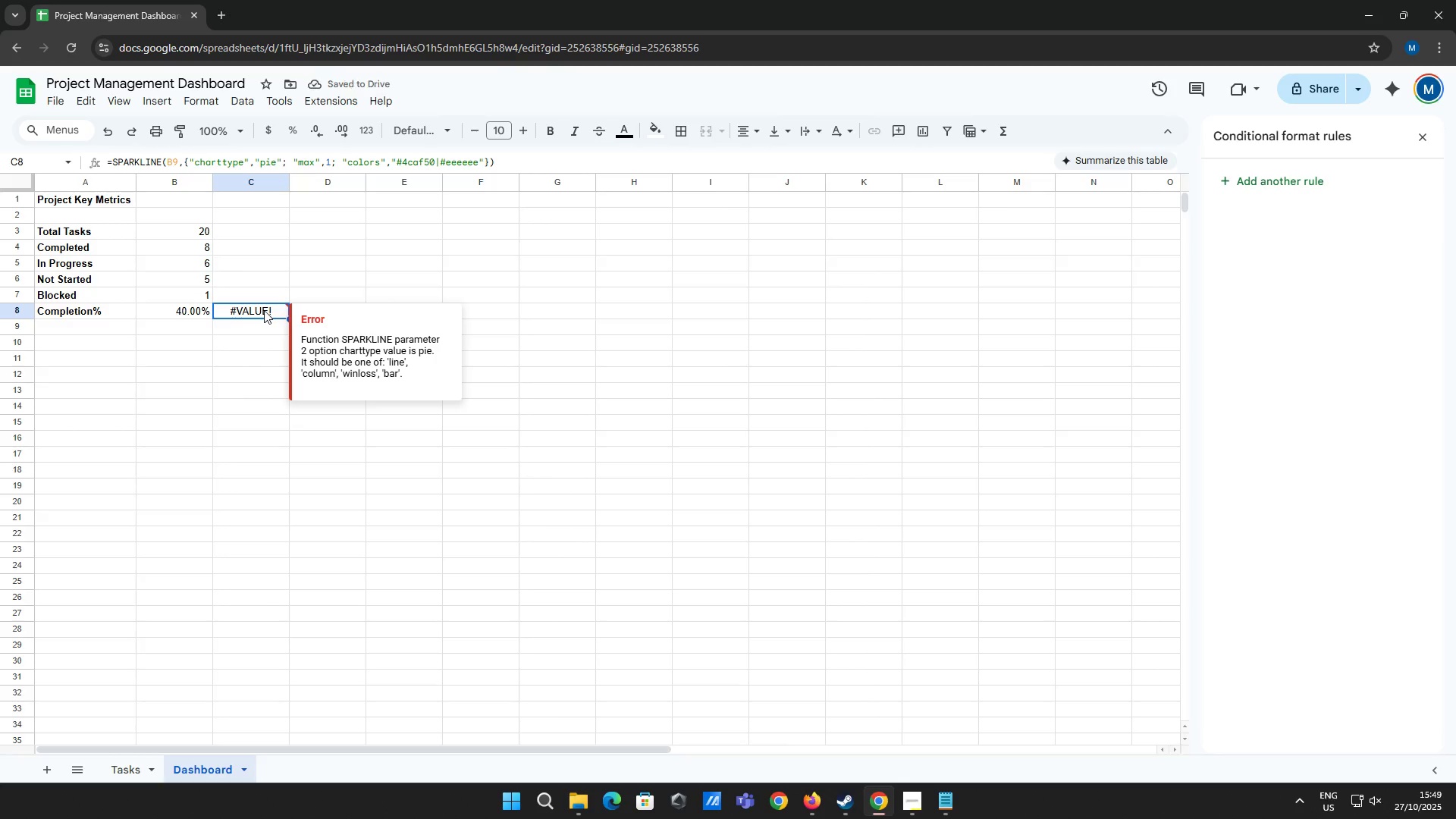 
left_click([265, 311])
 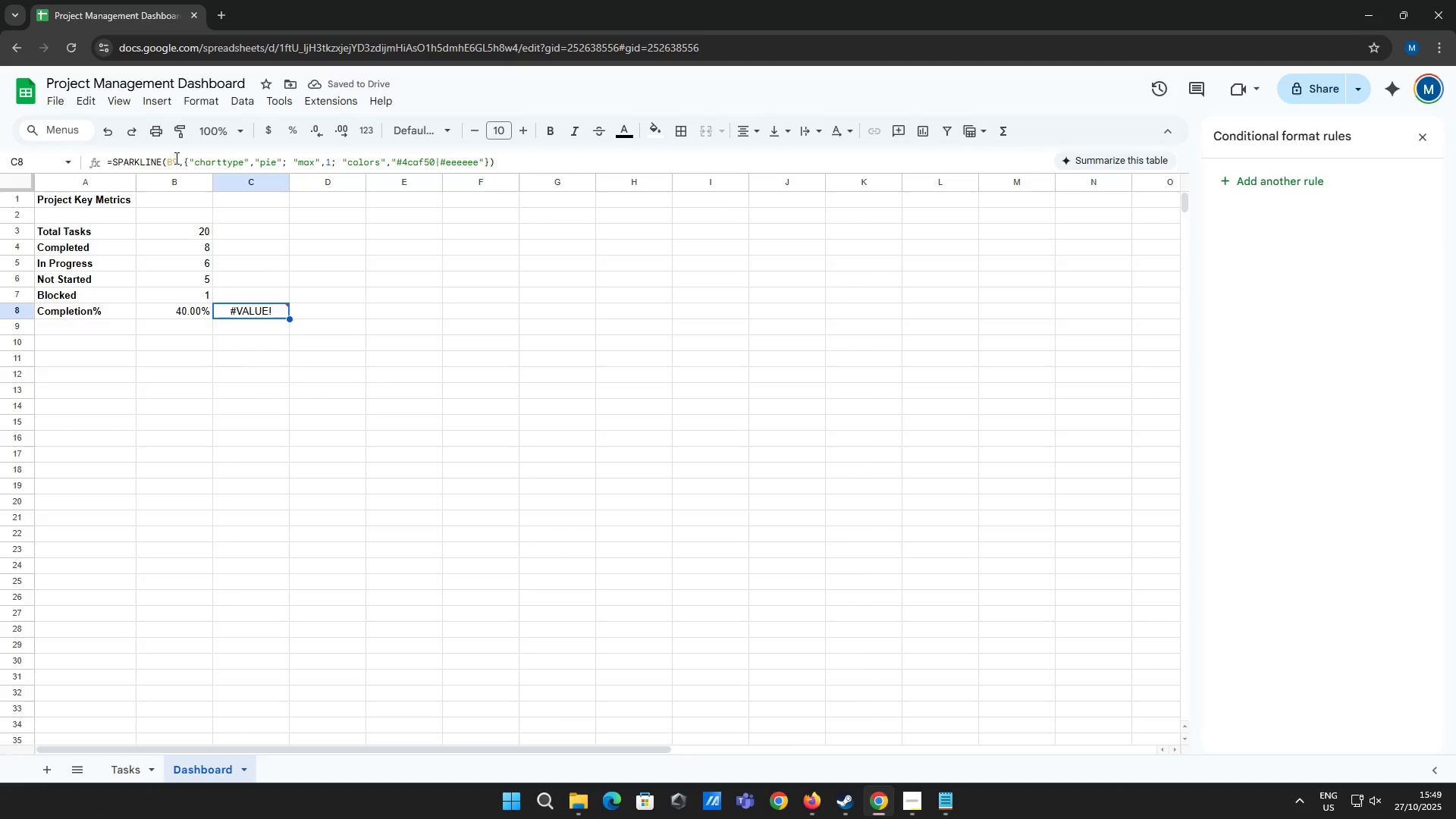 
left_click([175, 158])
 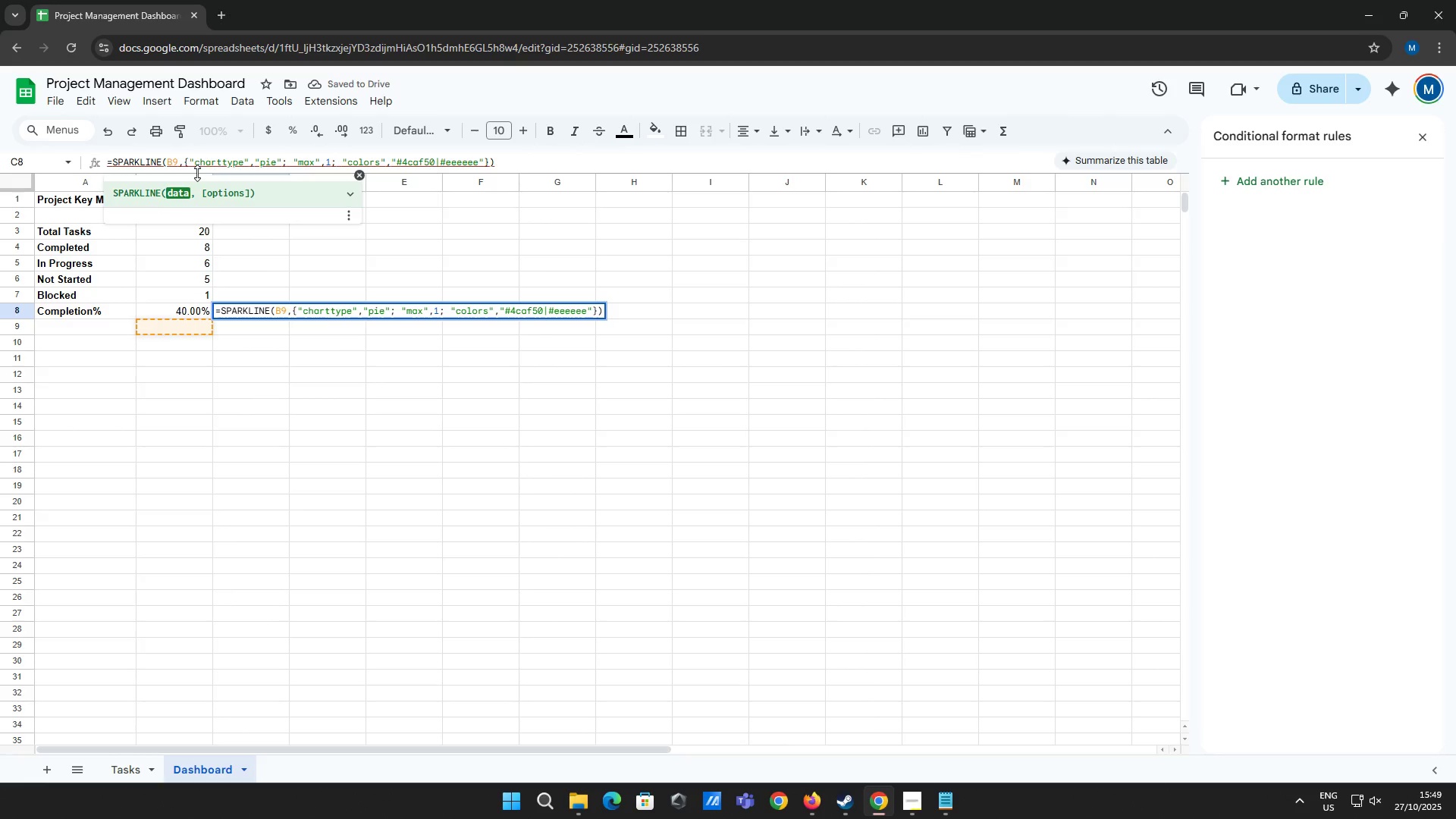 
key(ArrowRight)
 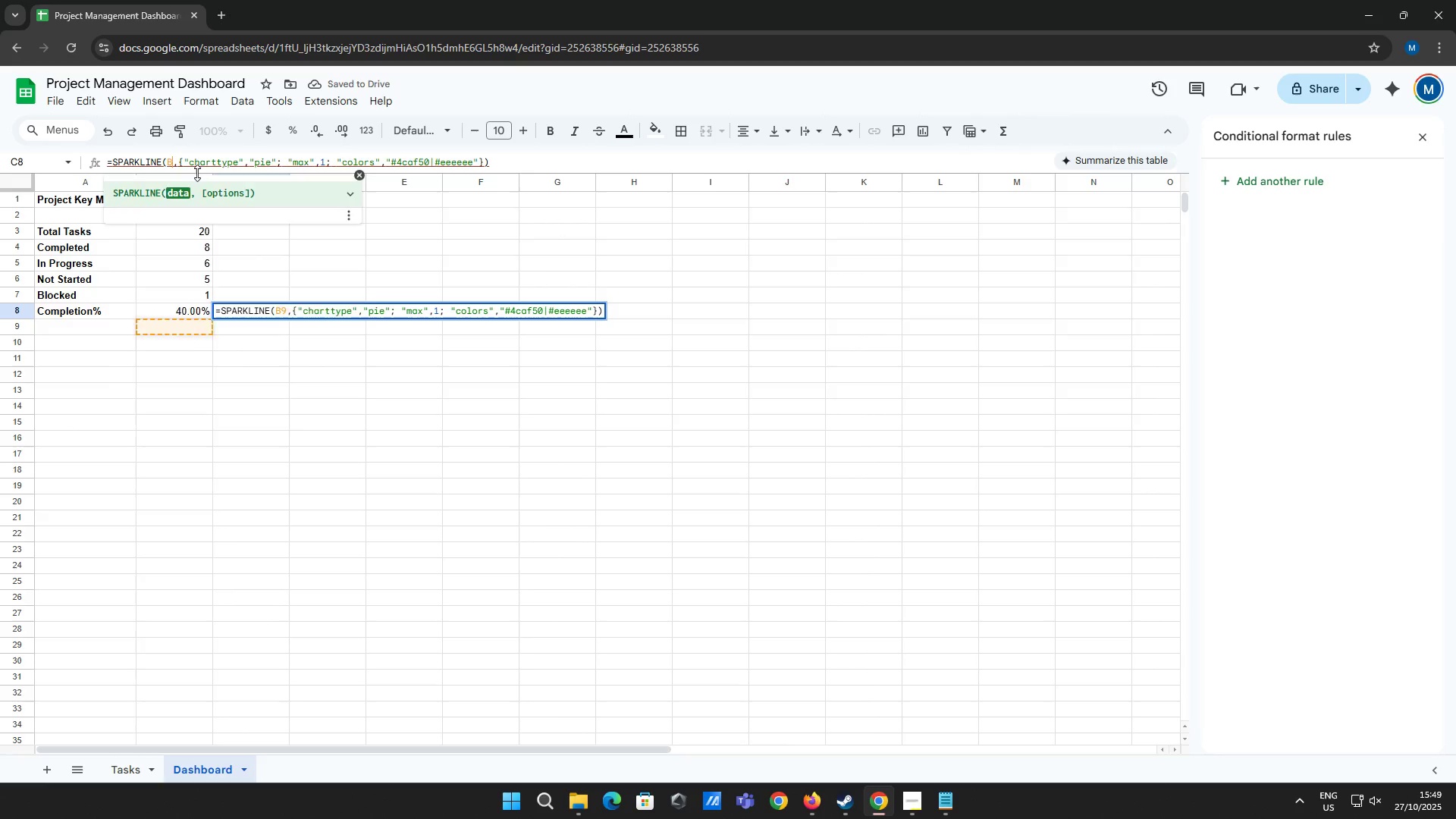 
key(Backspace)
 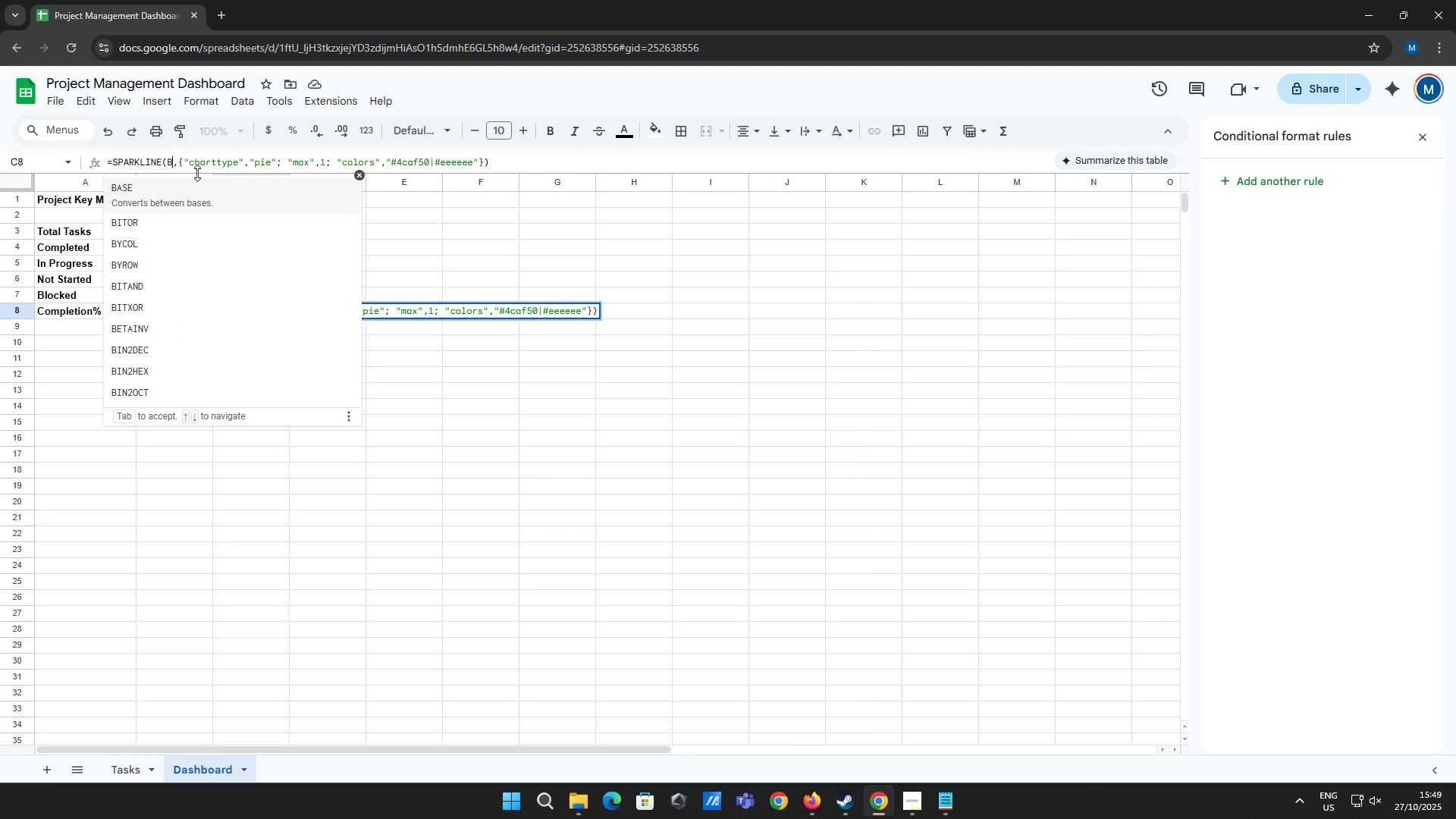 
key(8)
 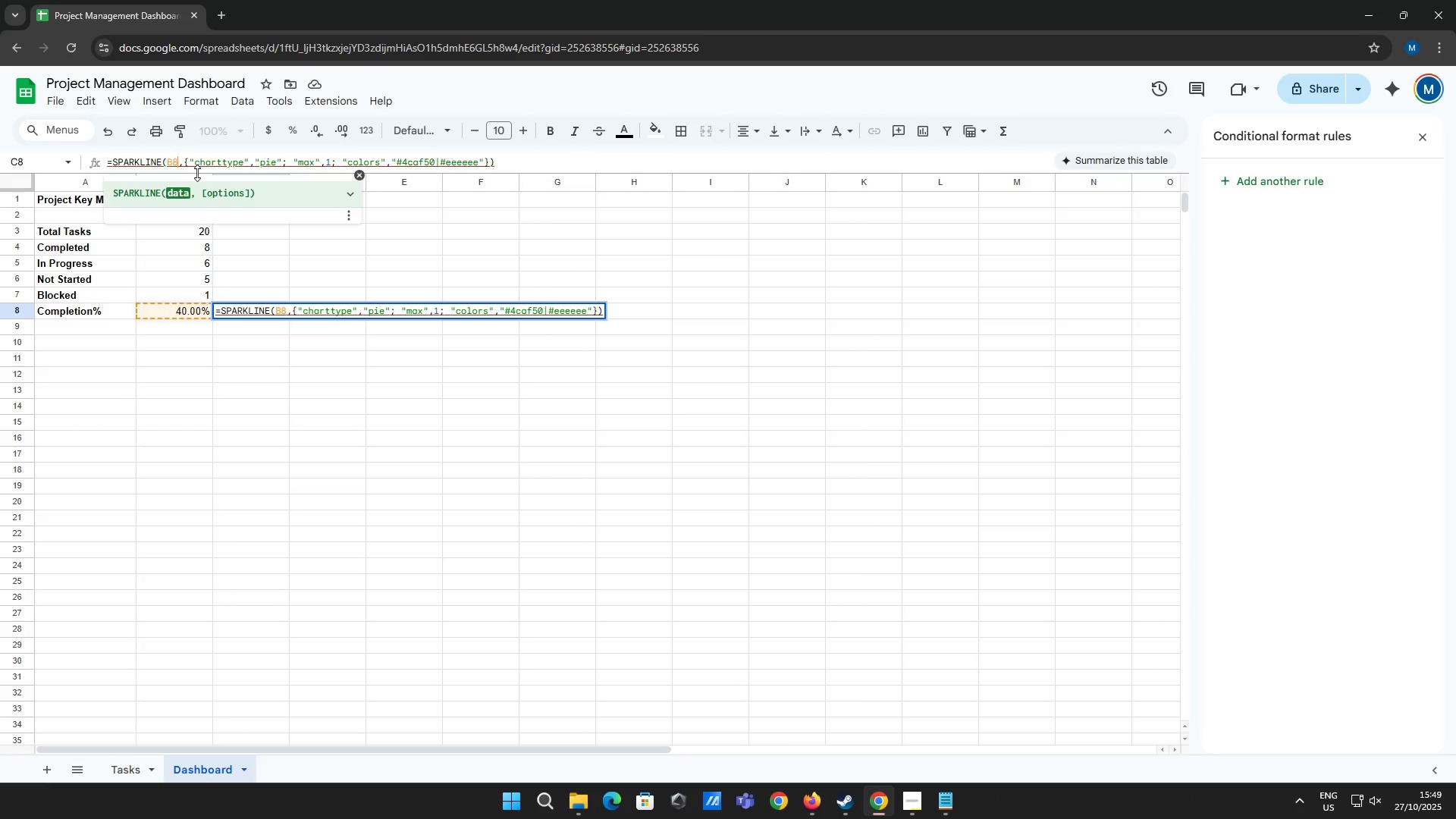 
key(Enter)
 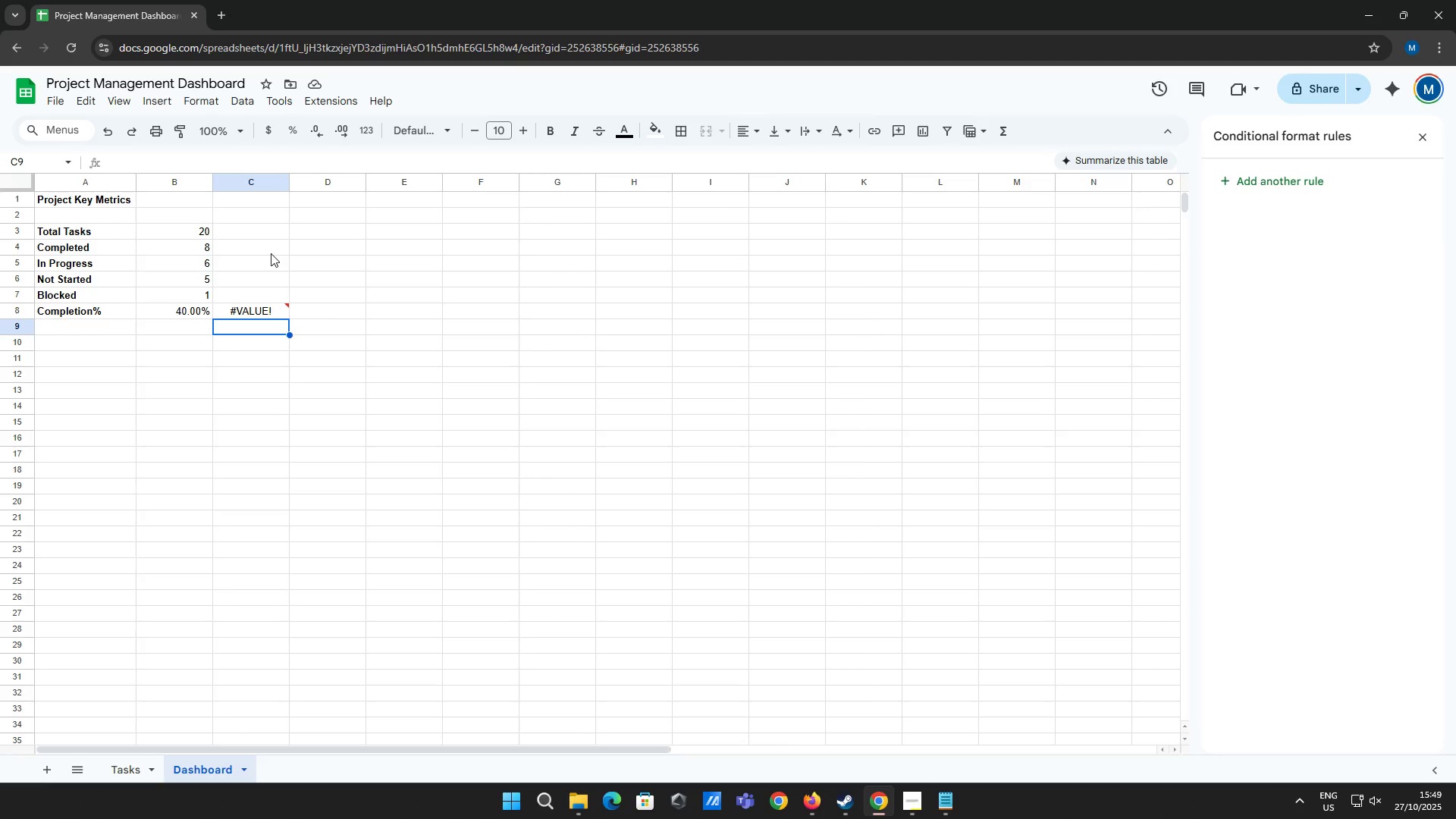 
wait(11.78)
 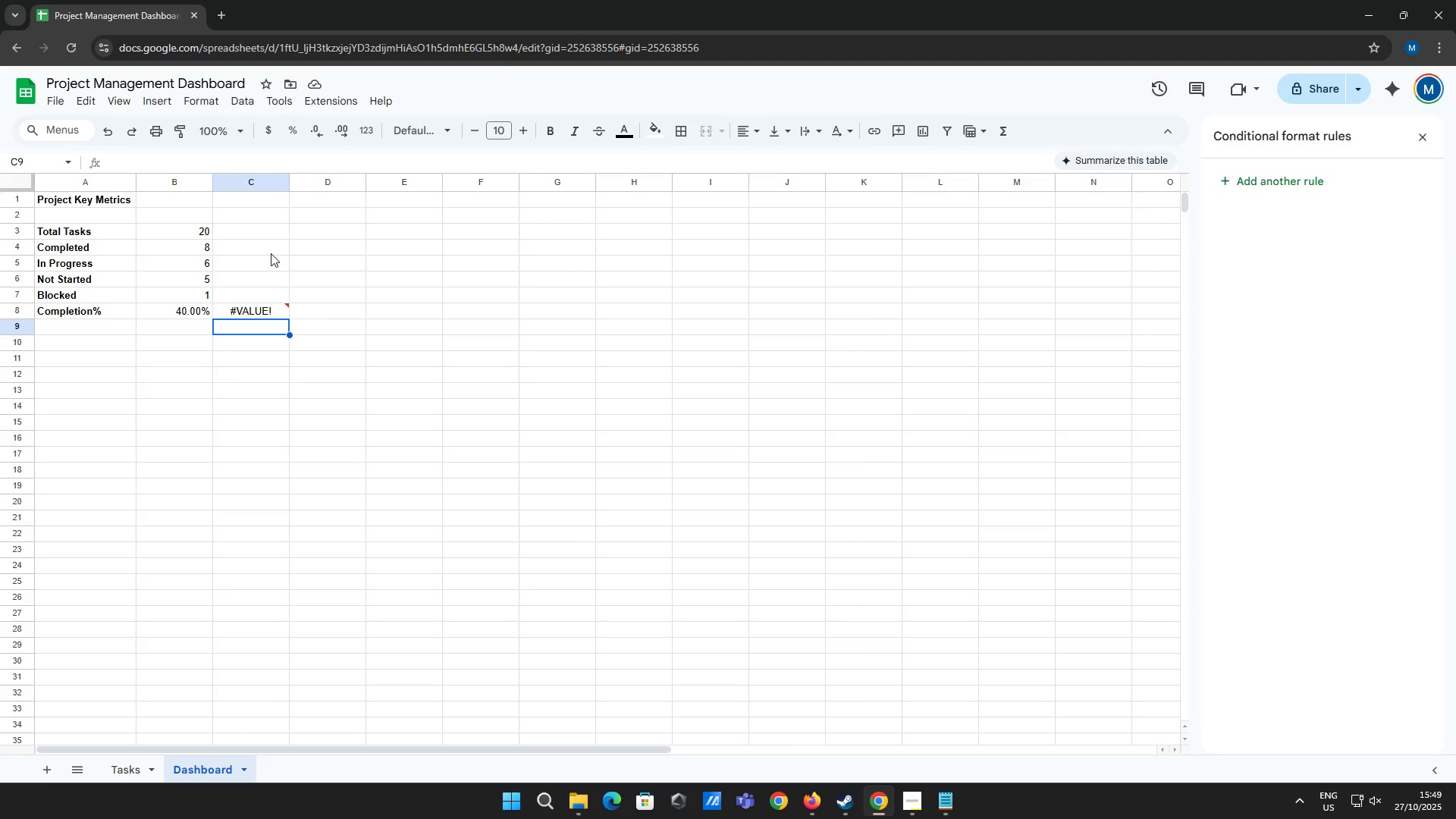 
left_click([277, 309])
 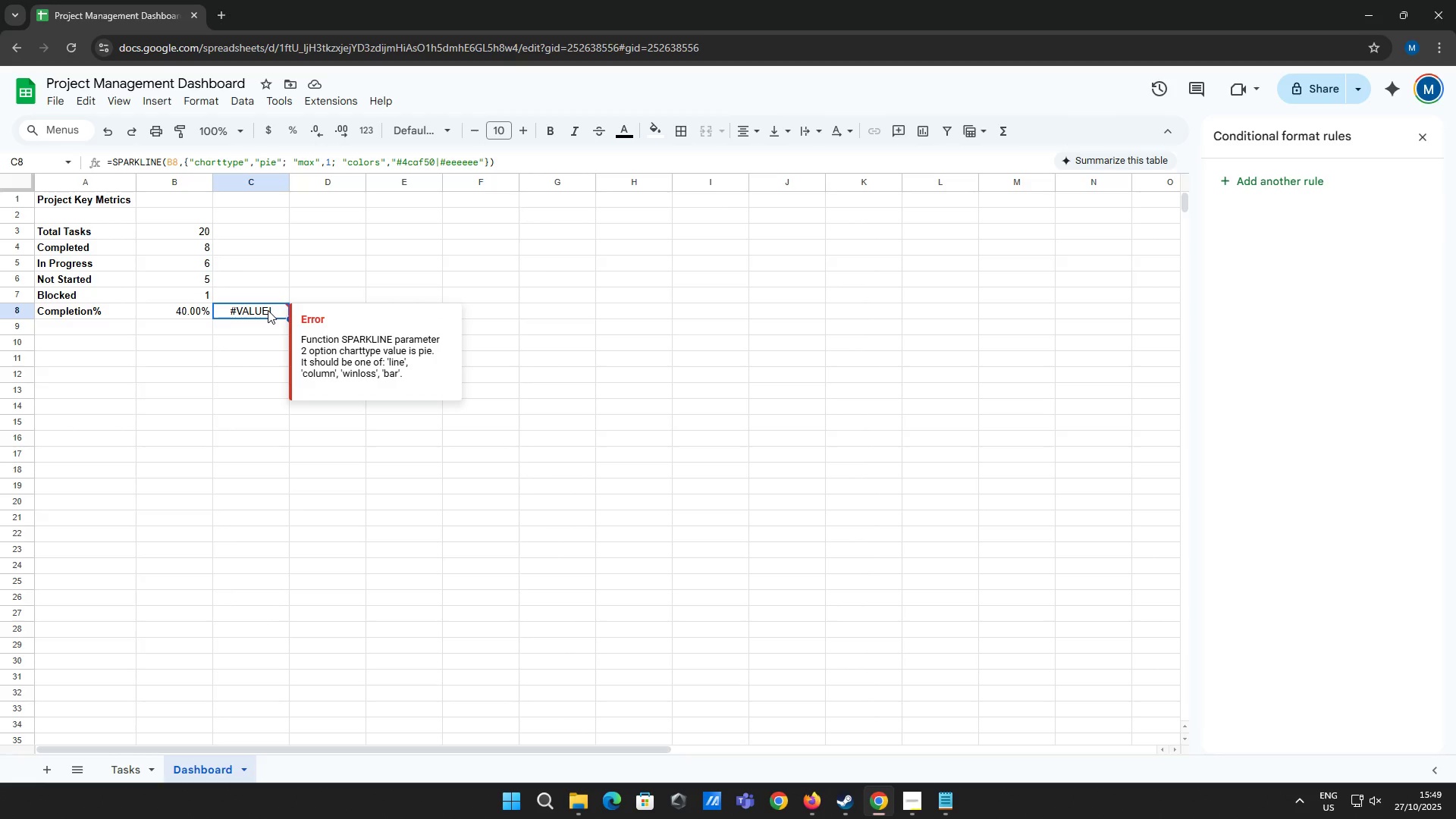 
wait(10.62)
 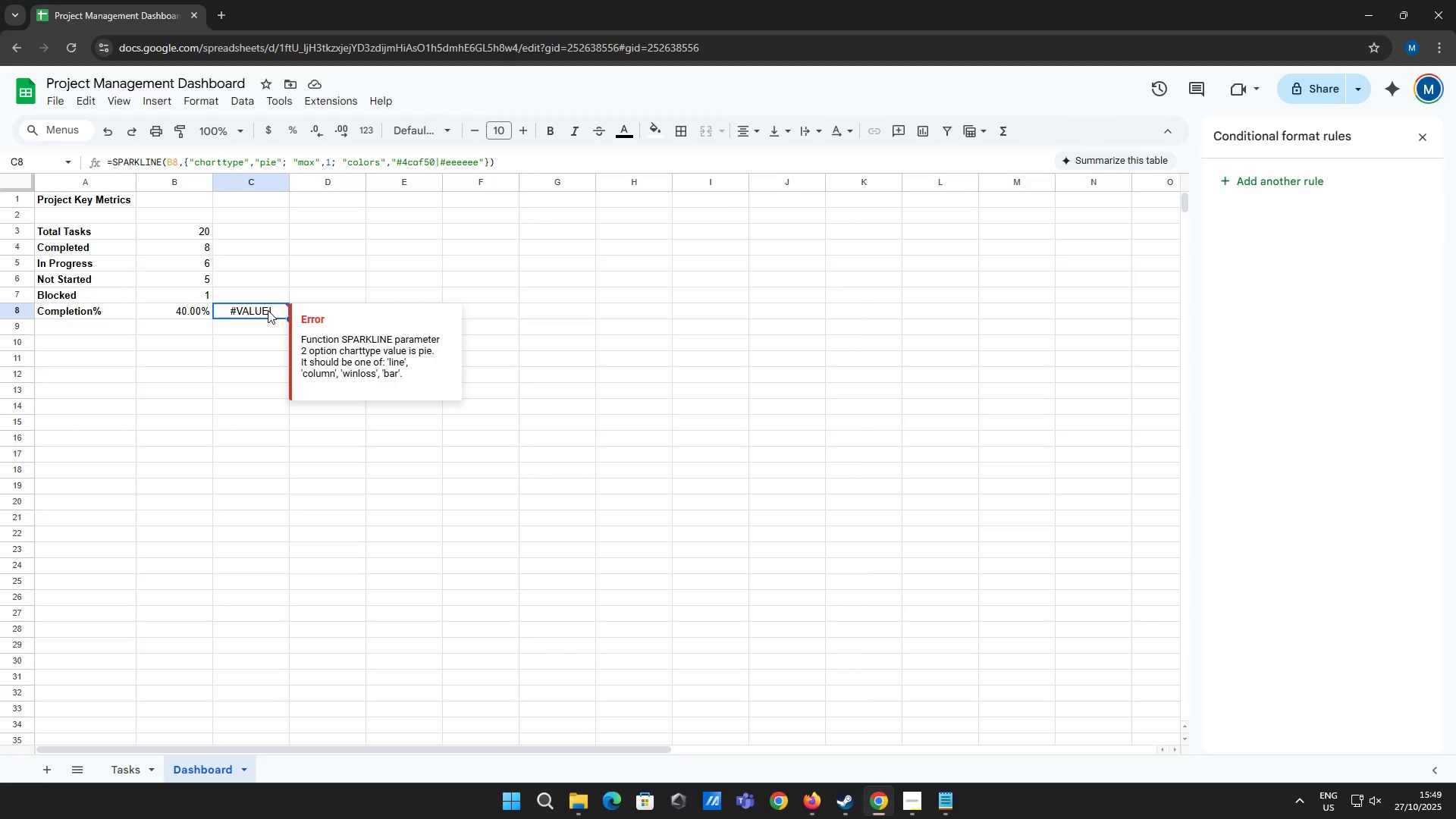 
left_click([254, 310])
 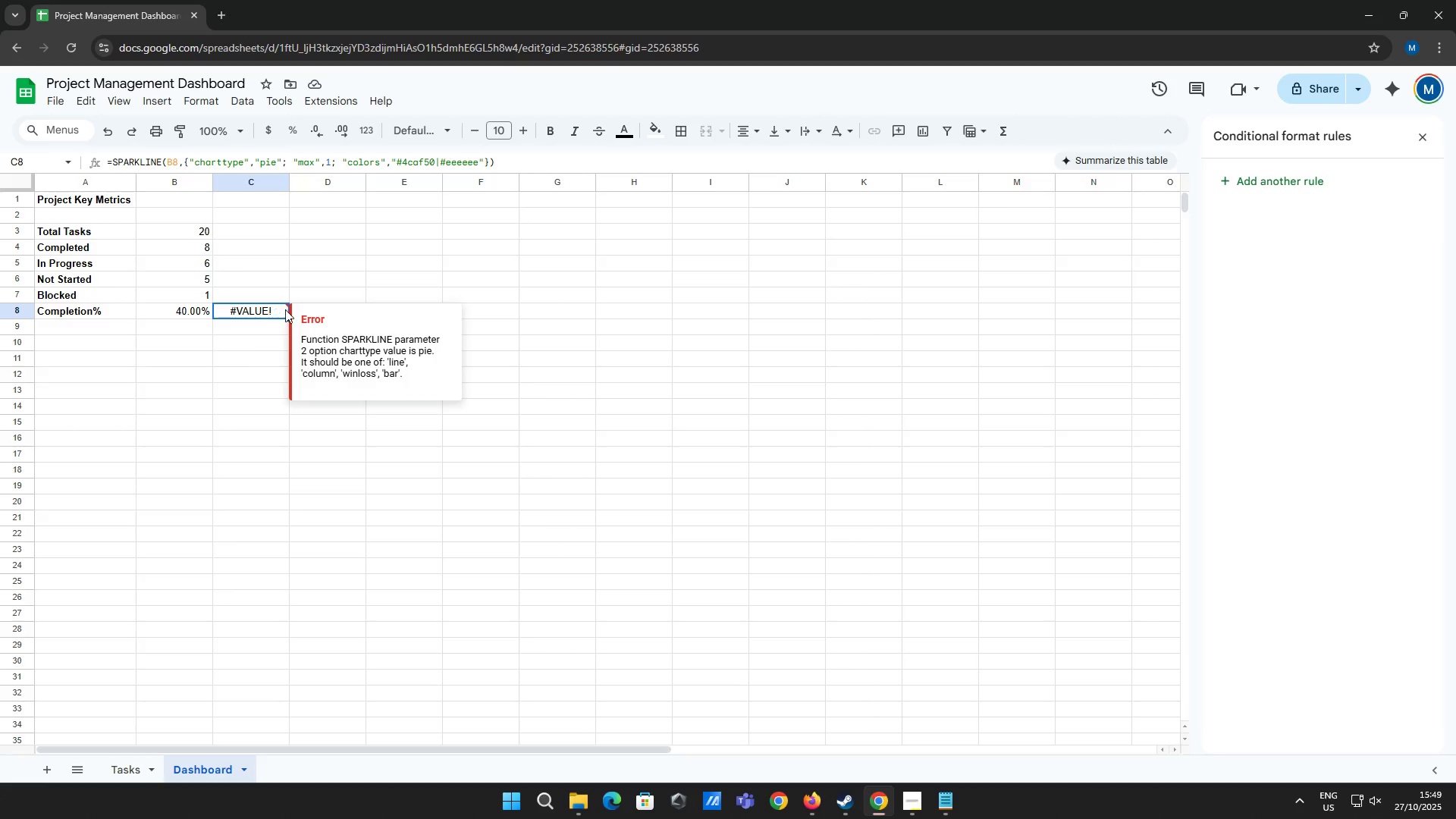 
left_click([269, 312])
 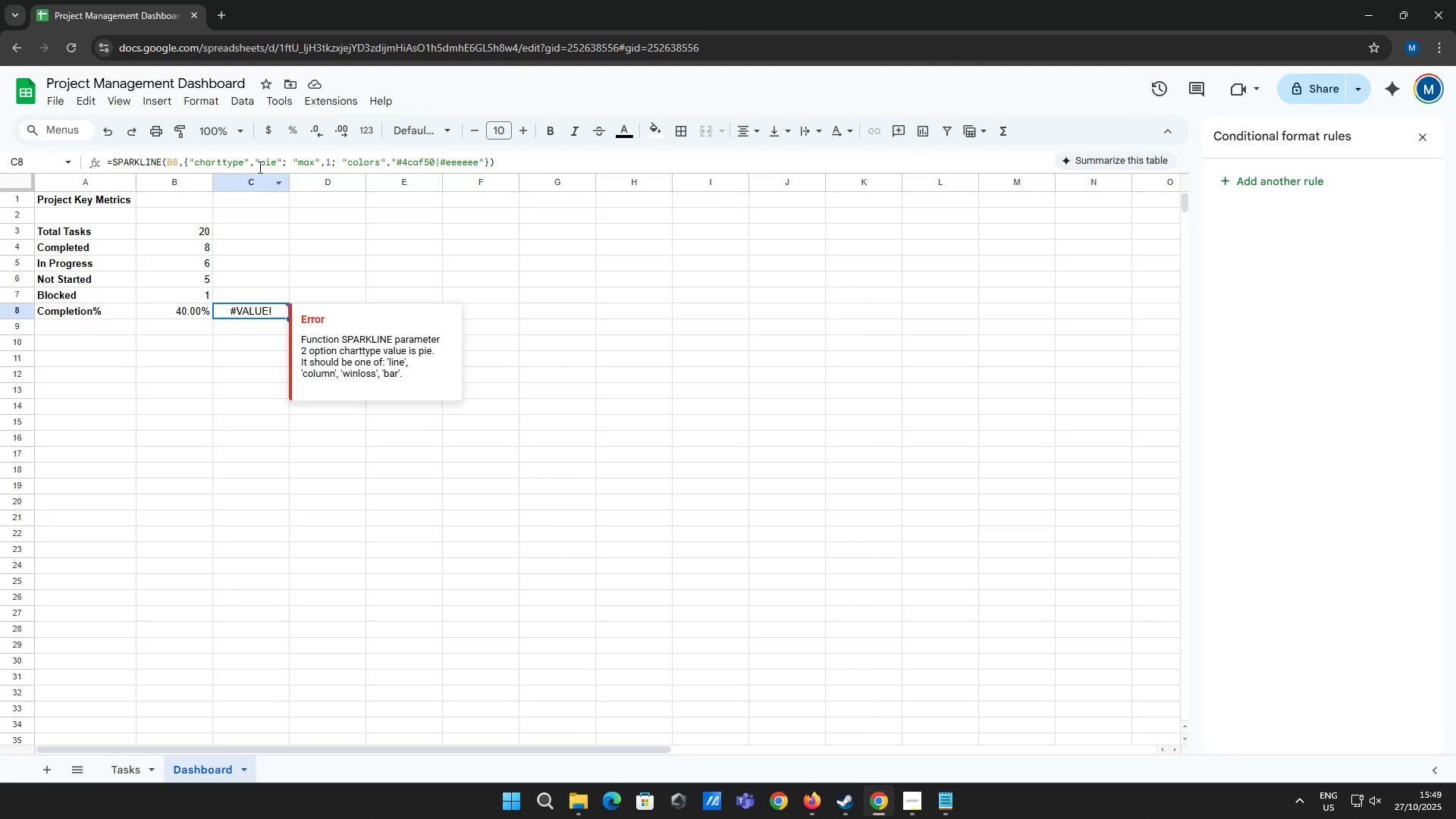 
left_click([261, 165])
 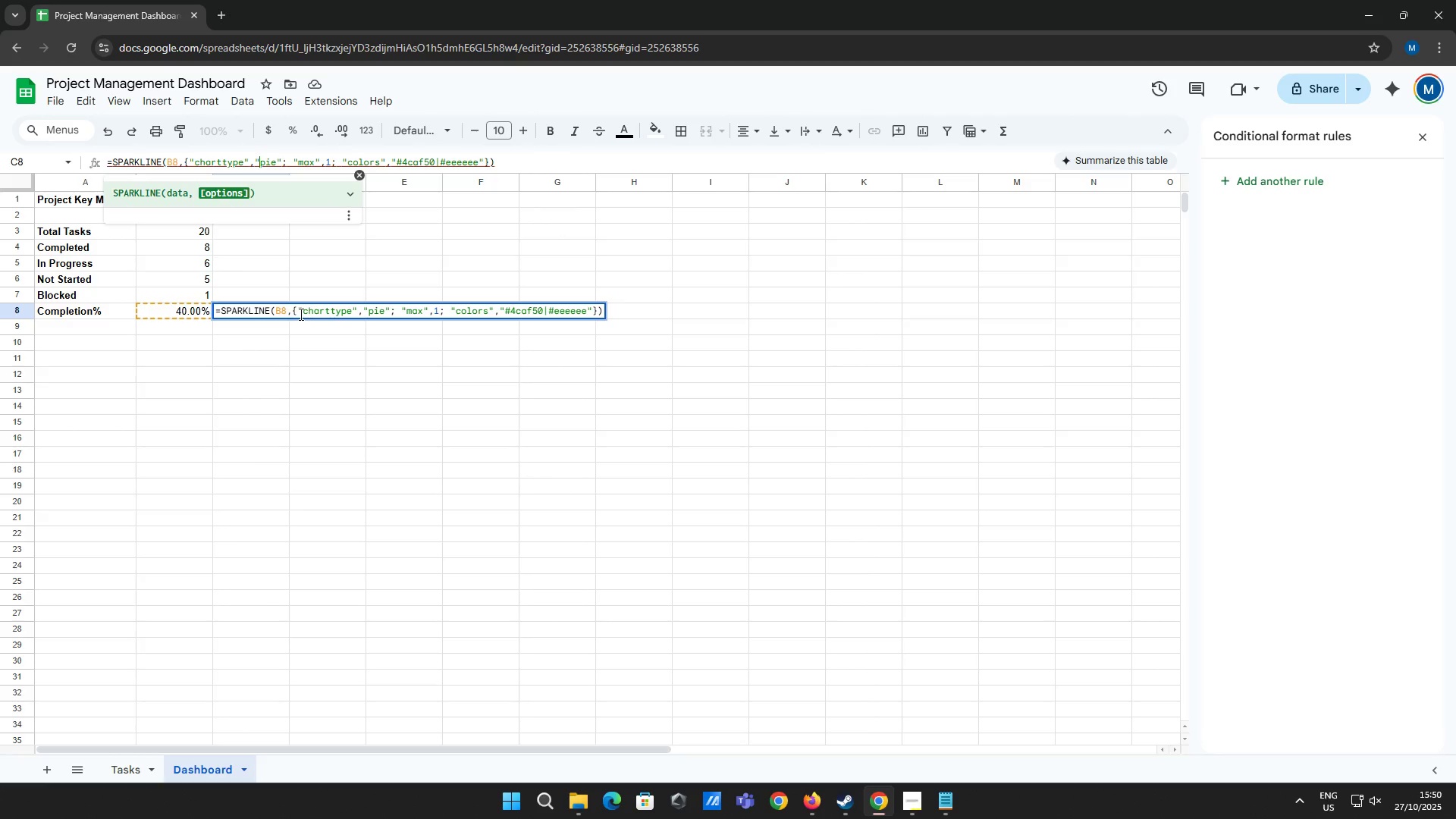 
wait(23.21)
 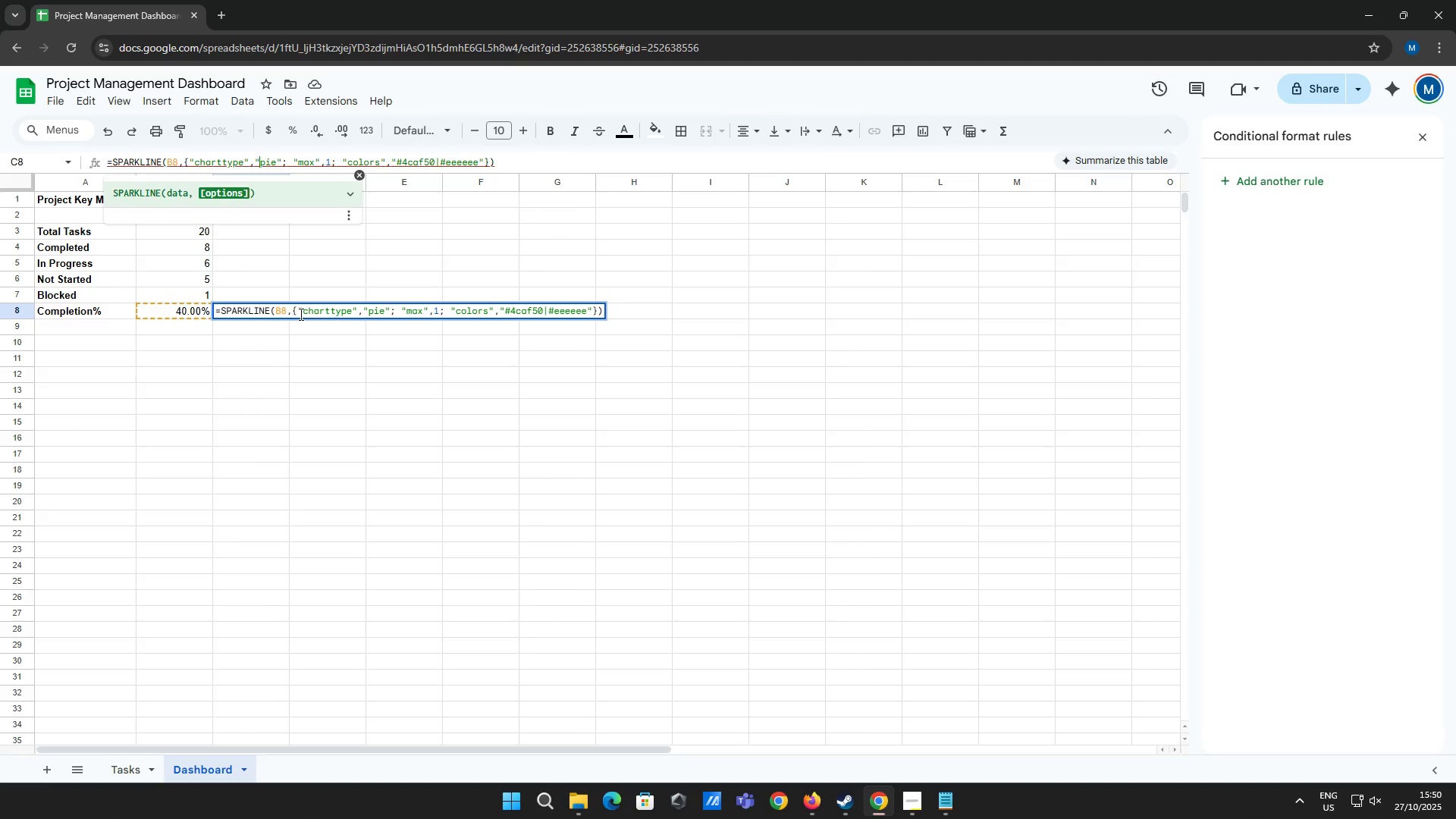 
left_click([133, 764])
 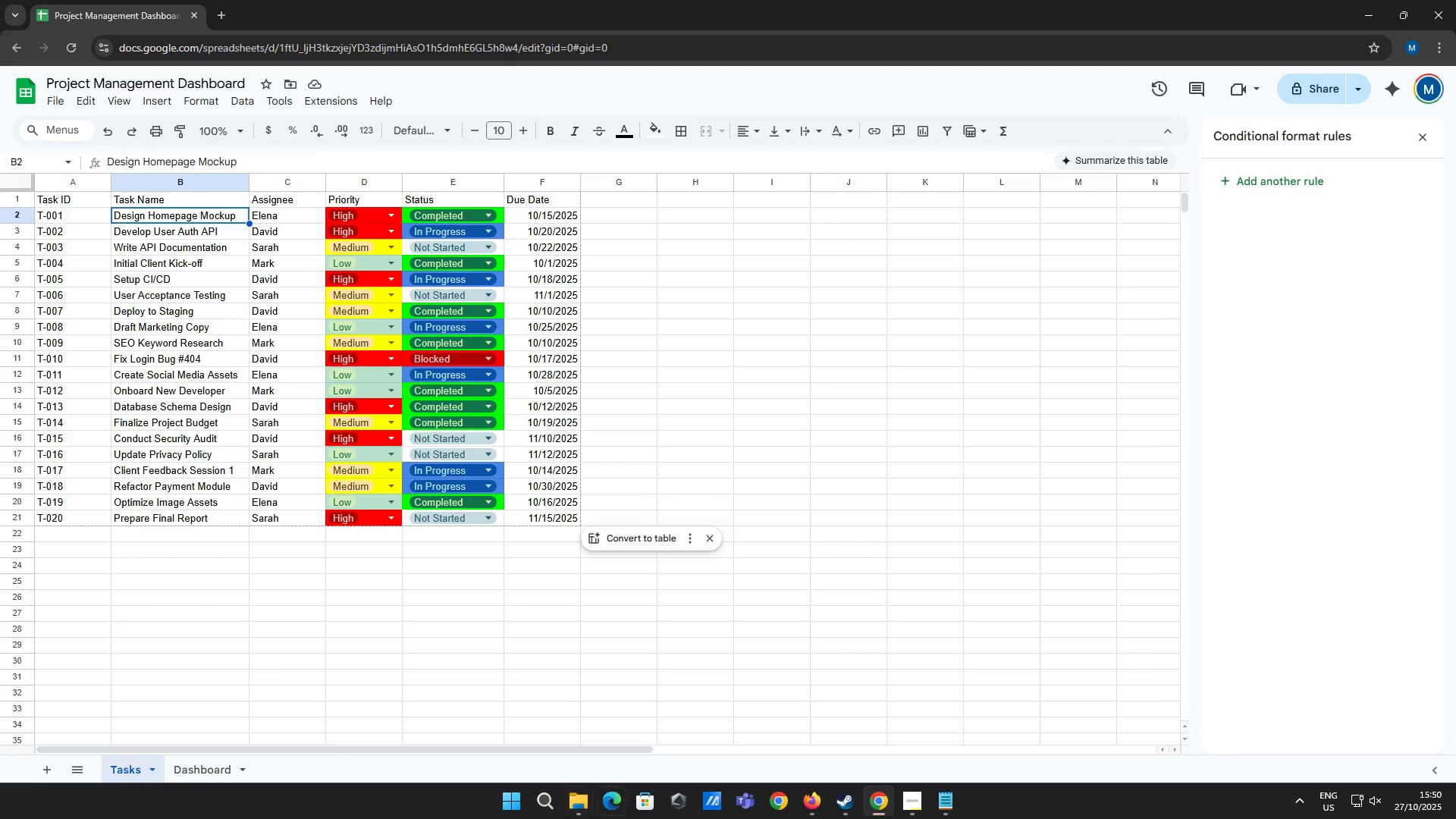 
left_click([942, 799])
 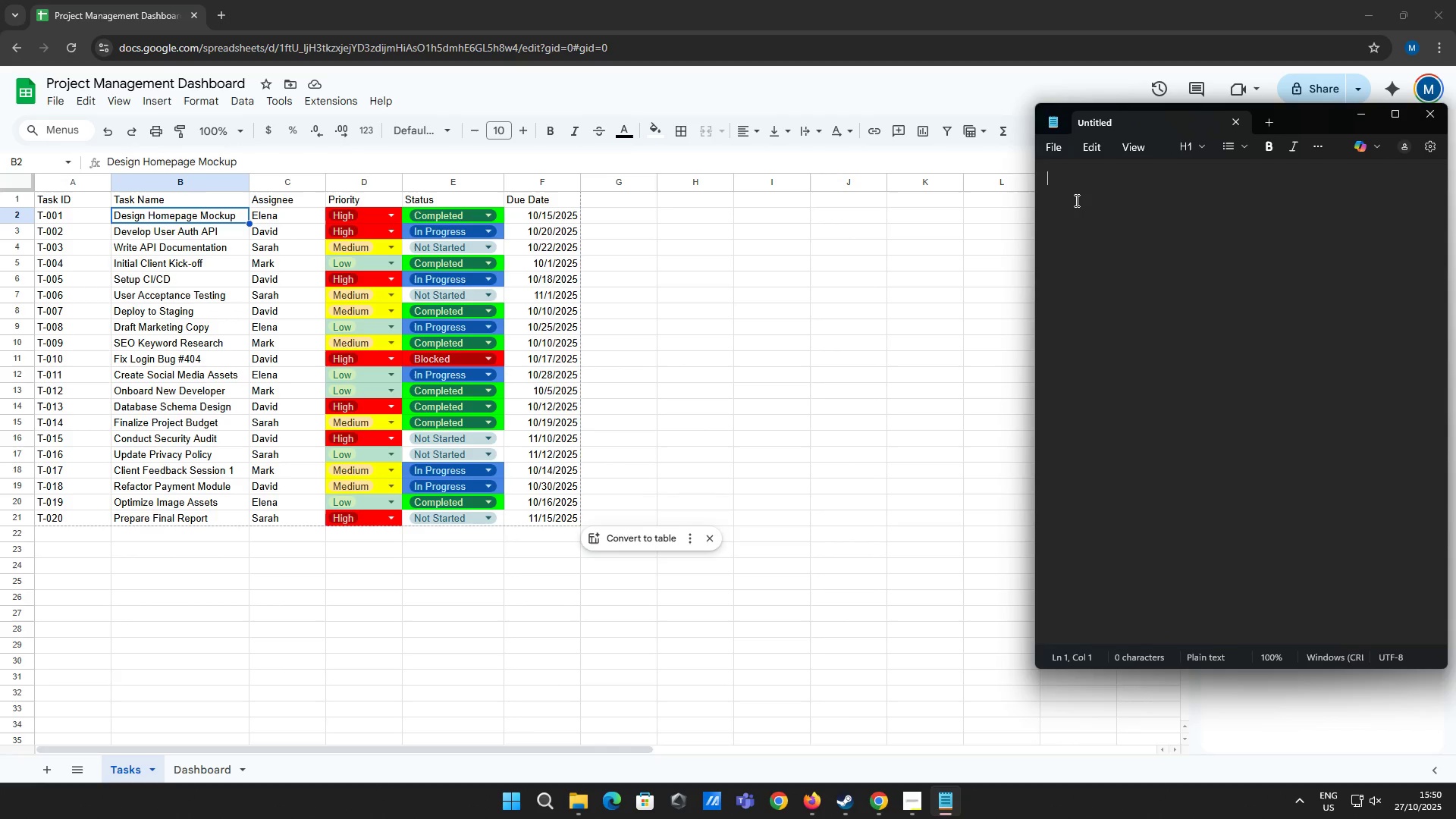 
type(i am trying to figre)
key(Backspace)
key(Backspace)
type(ure out what went wrong with the formula, hold on)
 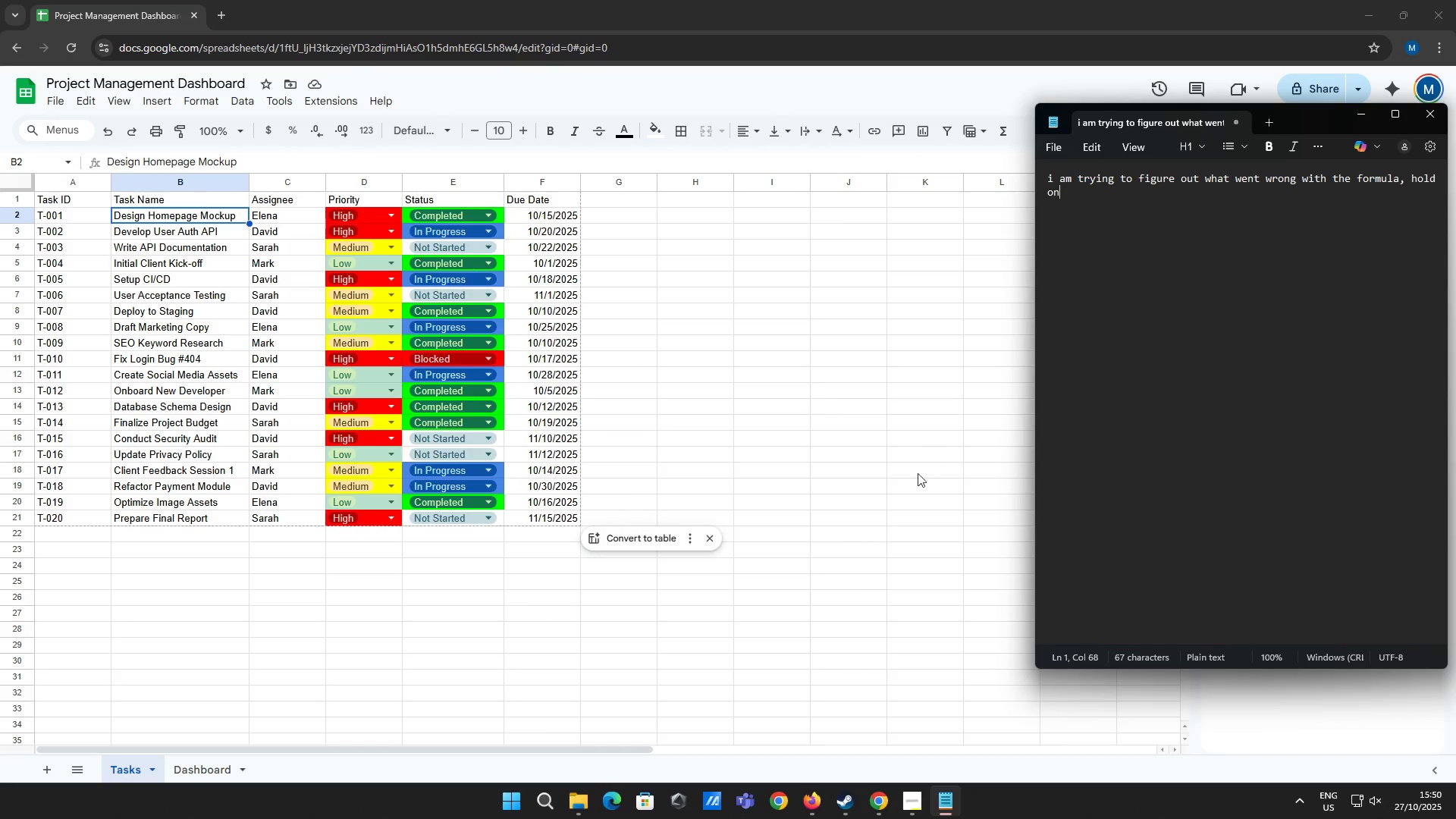 
wait(7.04)
 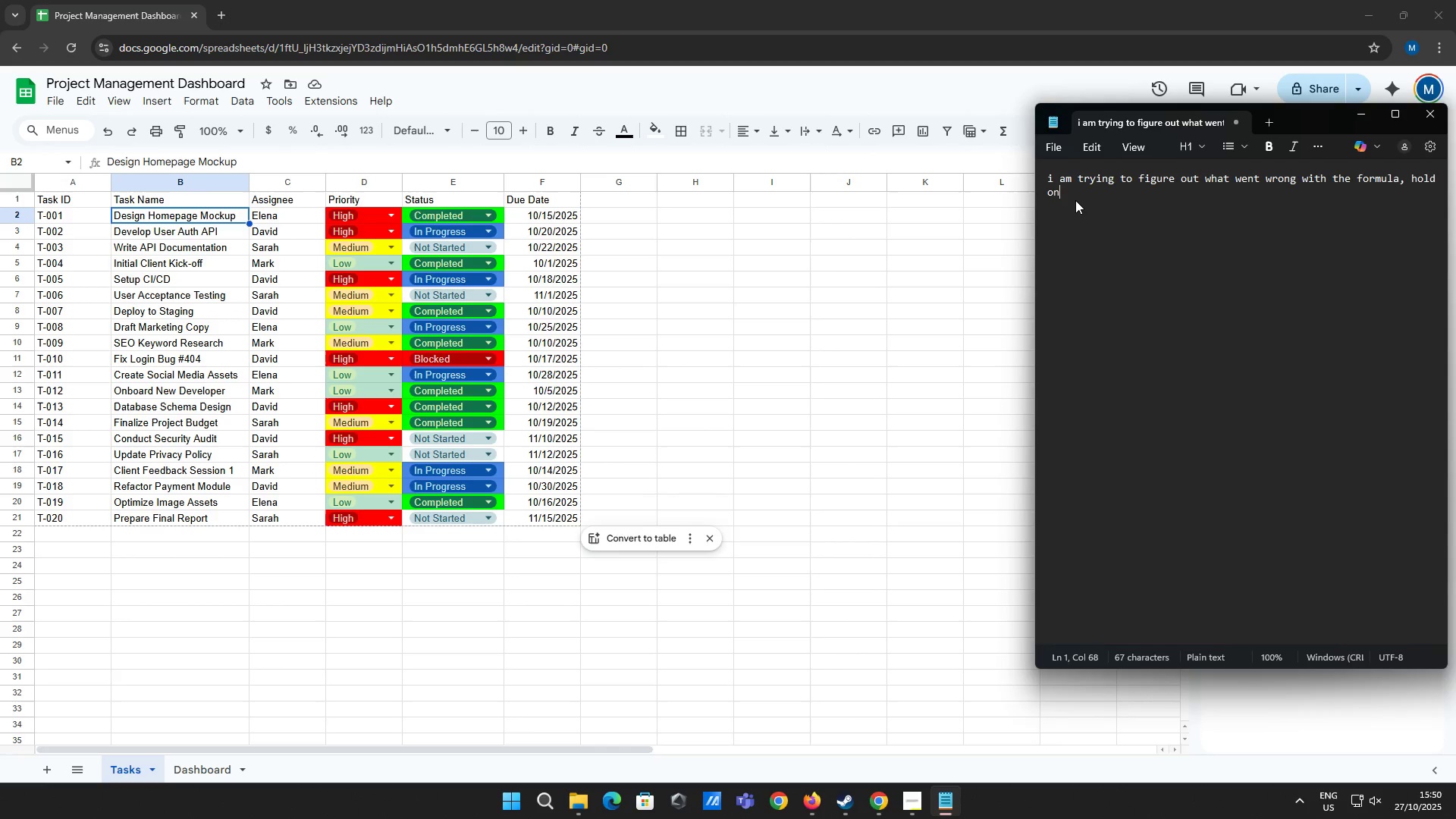 
left_click([201, 770])
 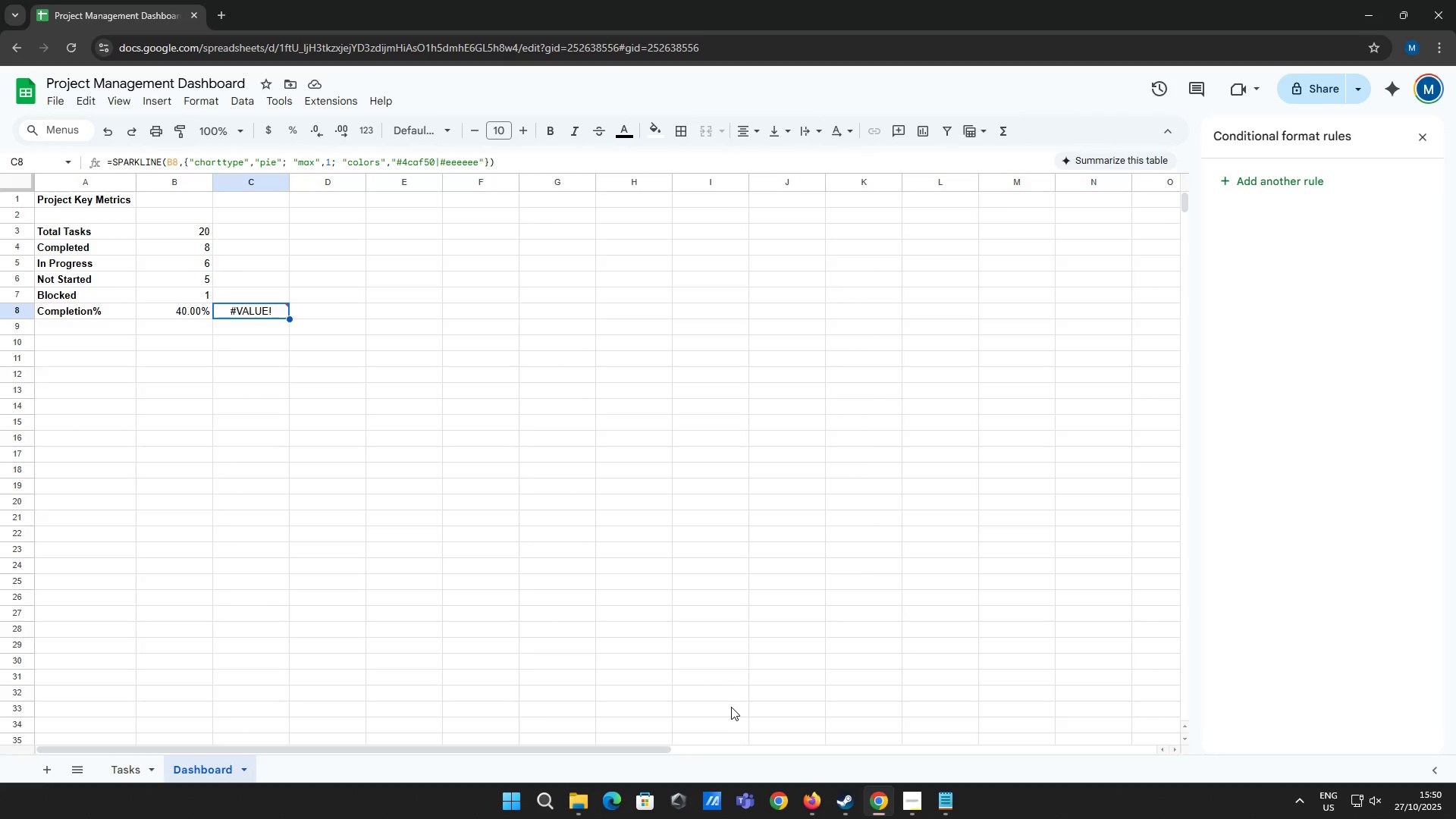 
wait(21.48)
 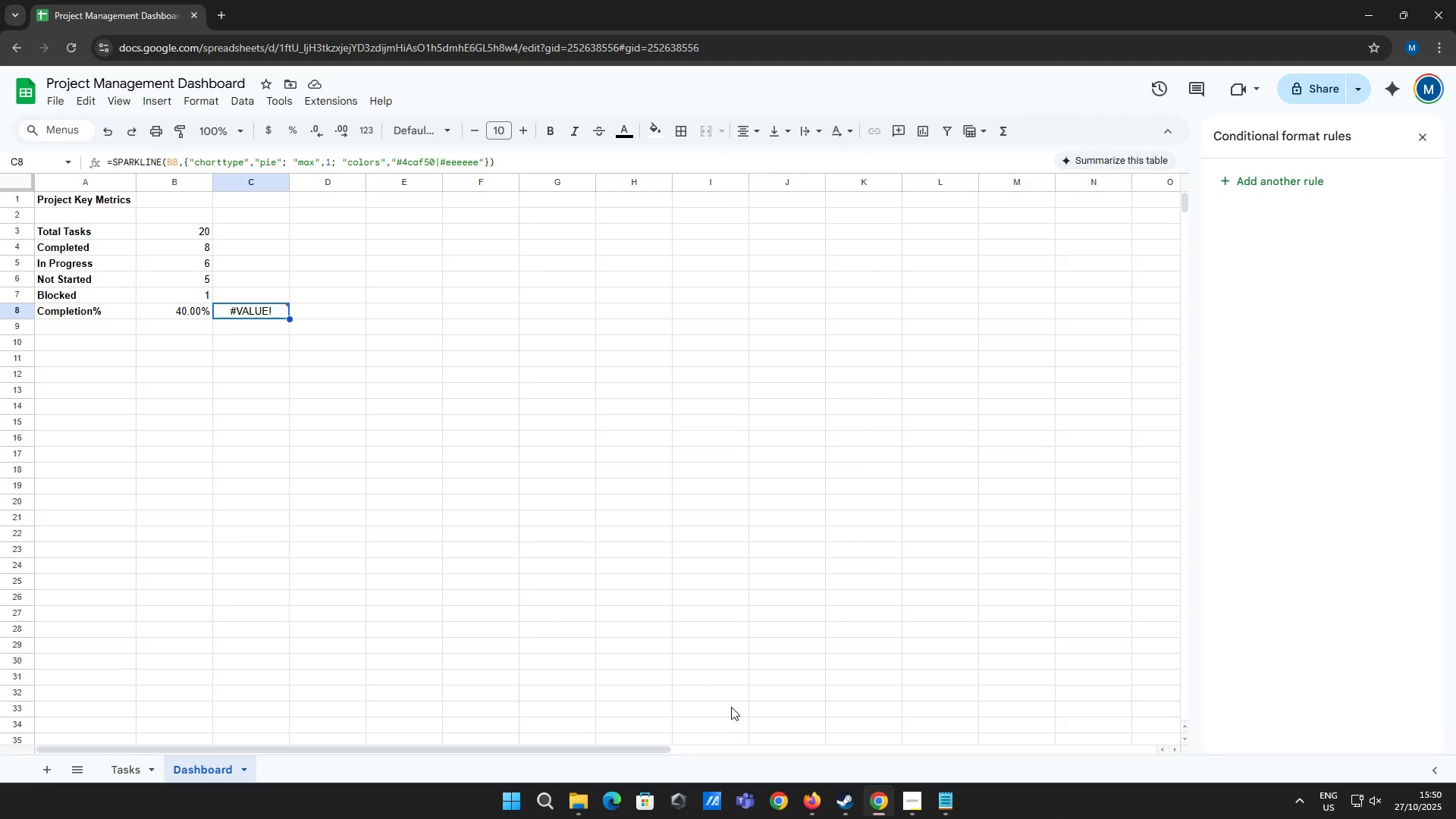 
double_click([239, 306])
 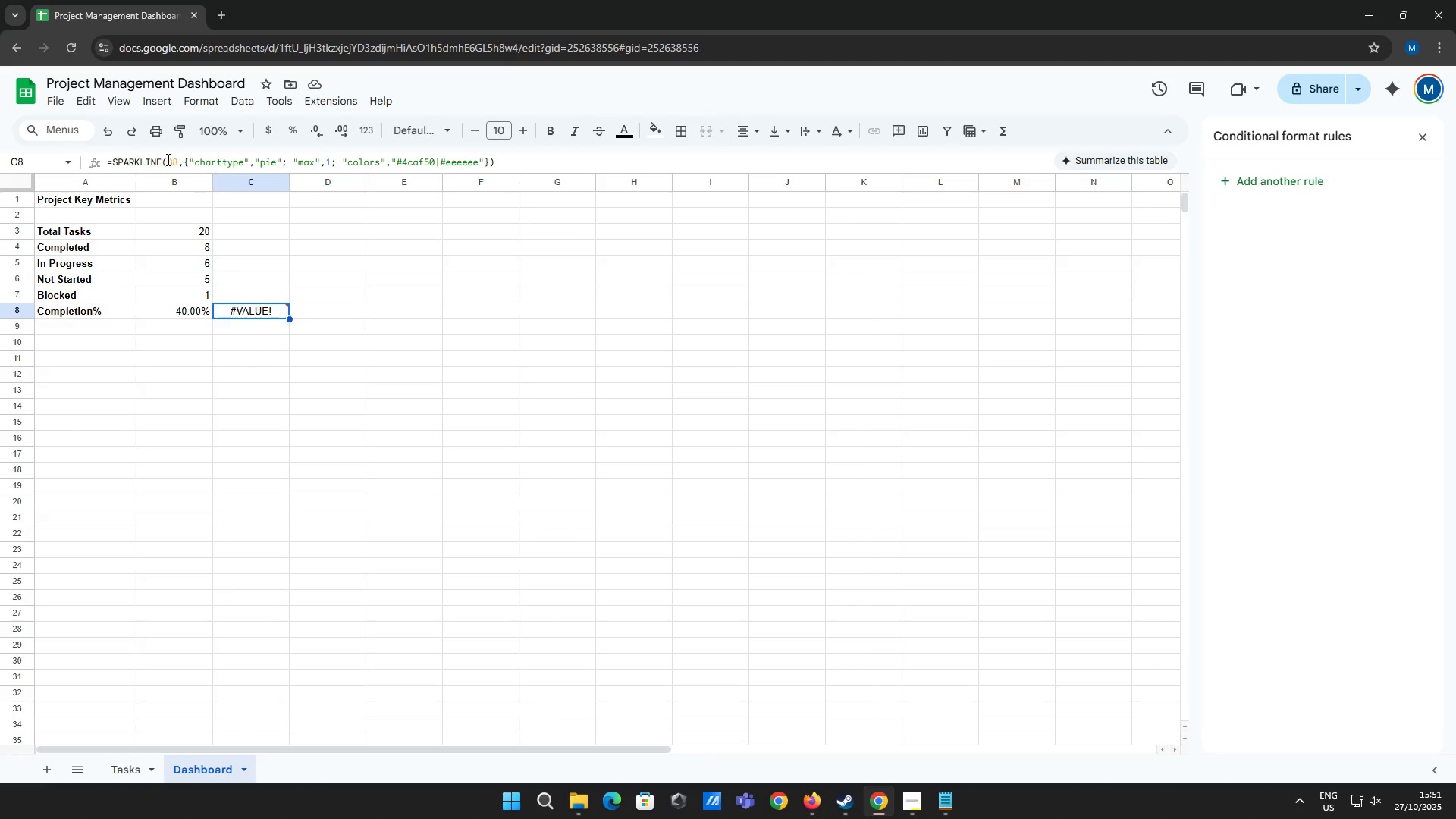 
left_click_drag(start_coordinate=[167, 159], to_coordinate=[177, 158])
 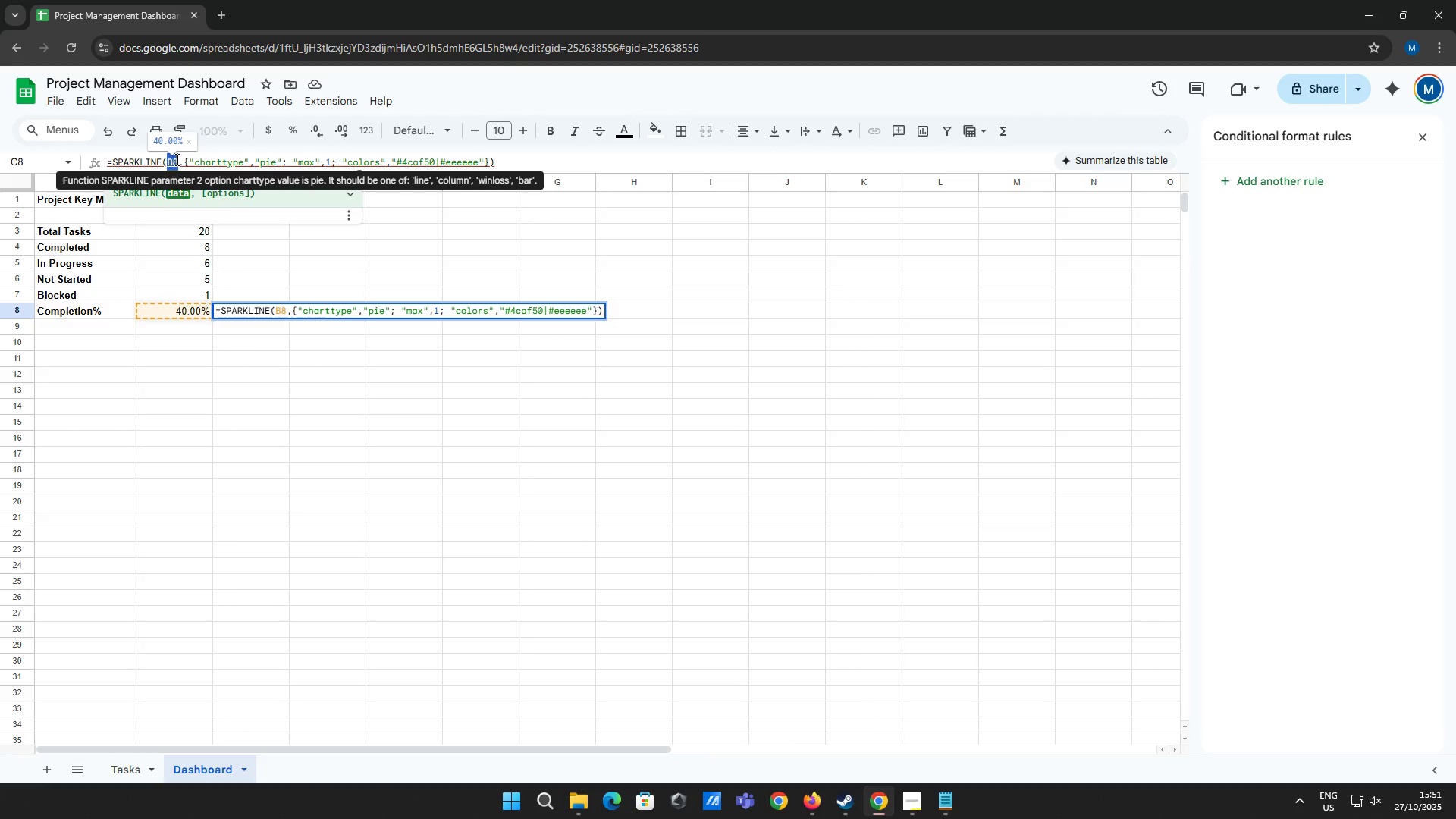 
mouse_move([162, 197])
 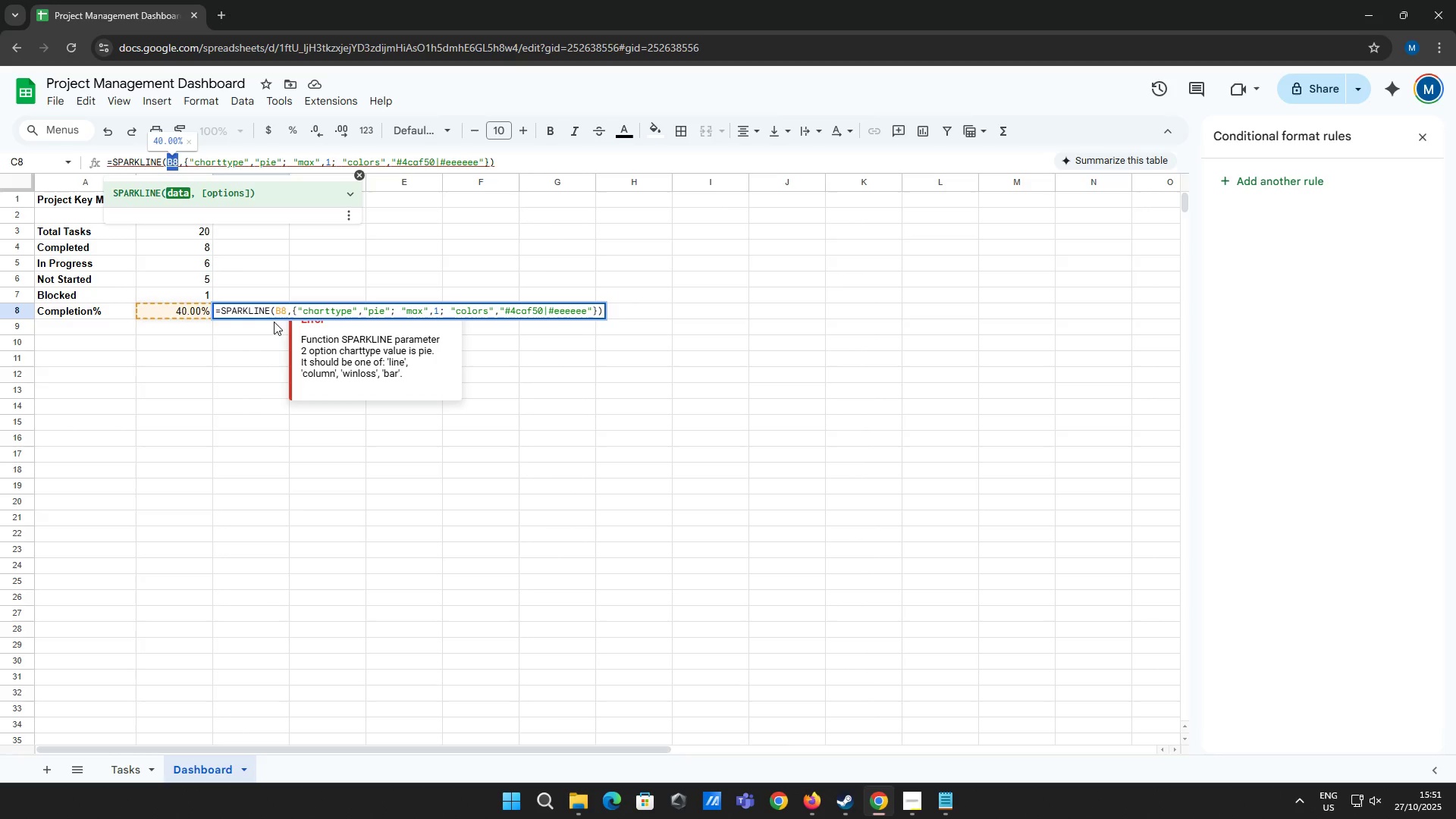 
left_click([269, 313])
 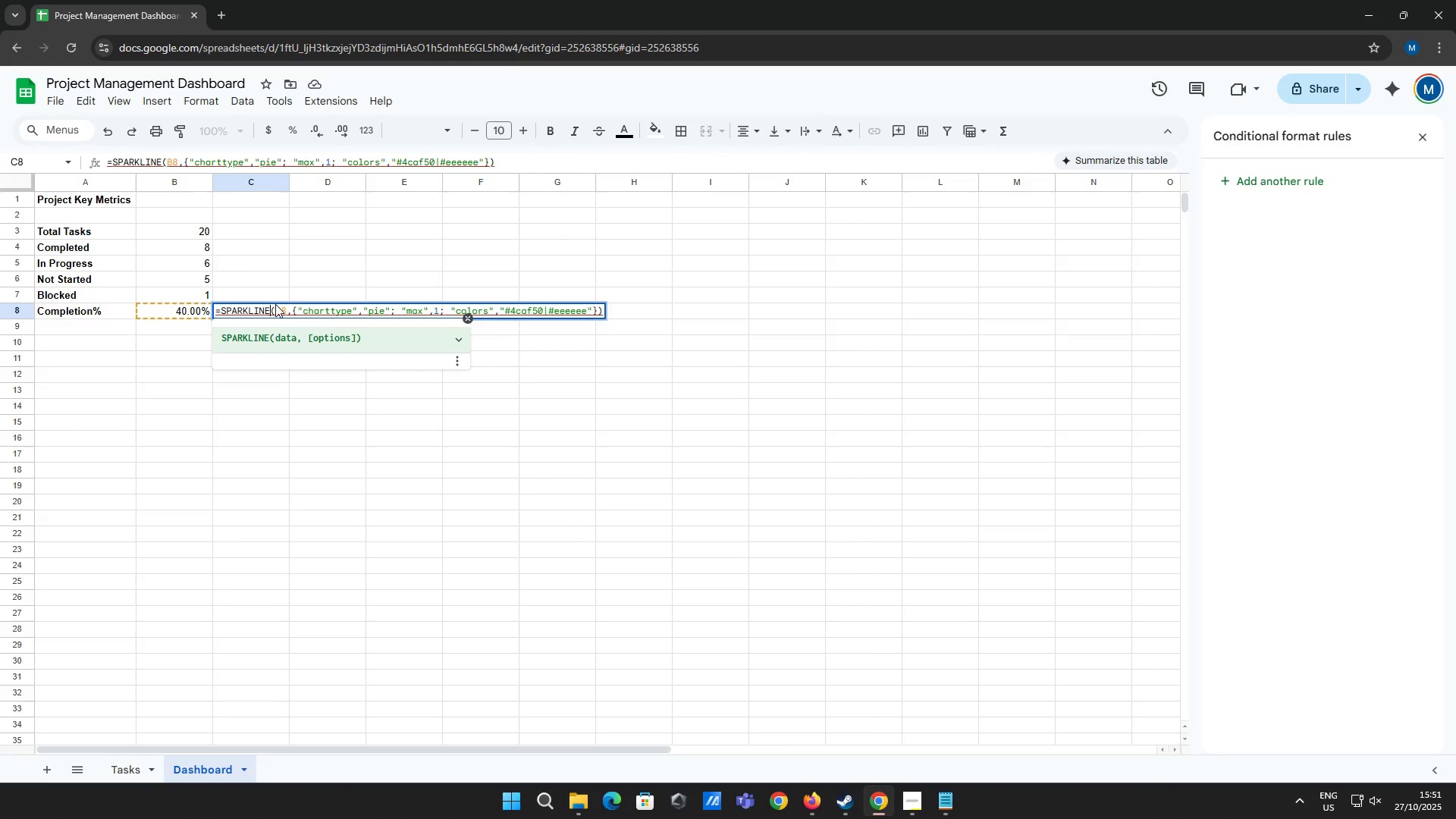 
left_click([281, 306])
 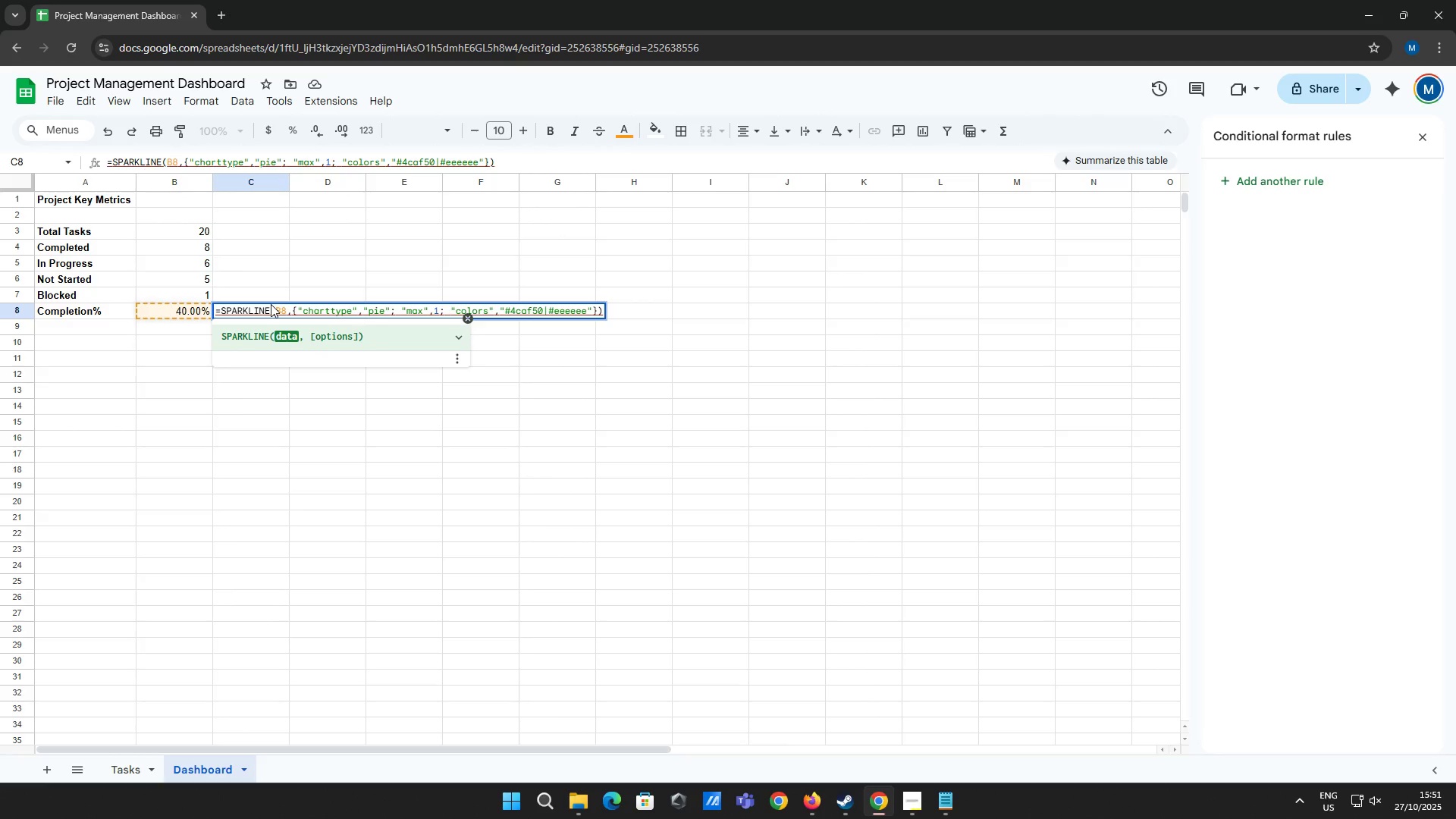 
wait(6.66)
 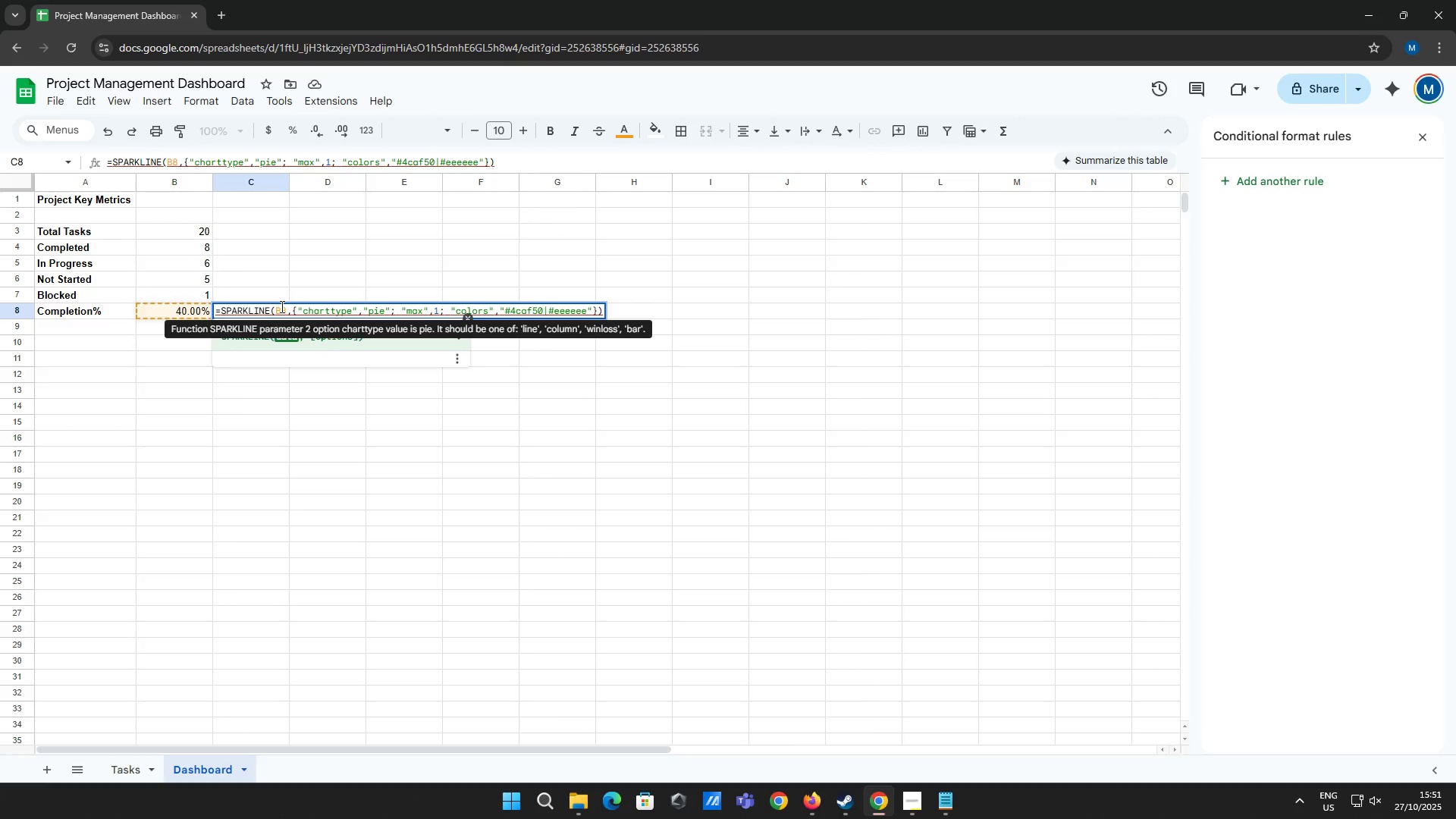 
left_click([287, 307])
 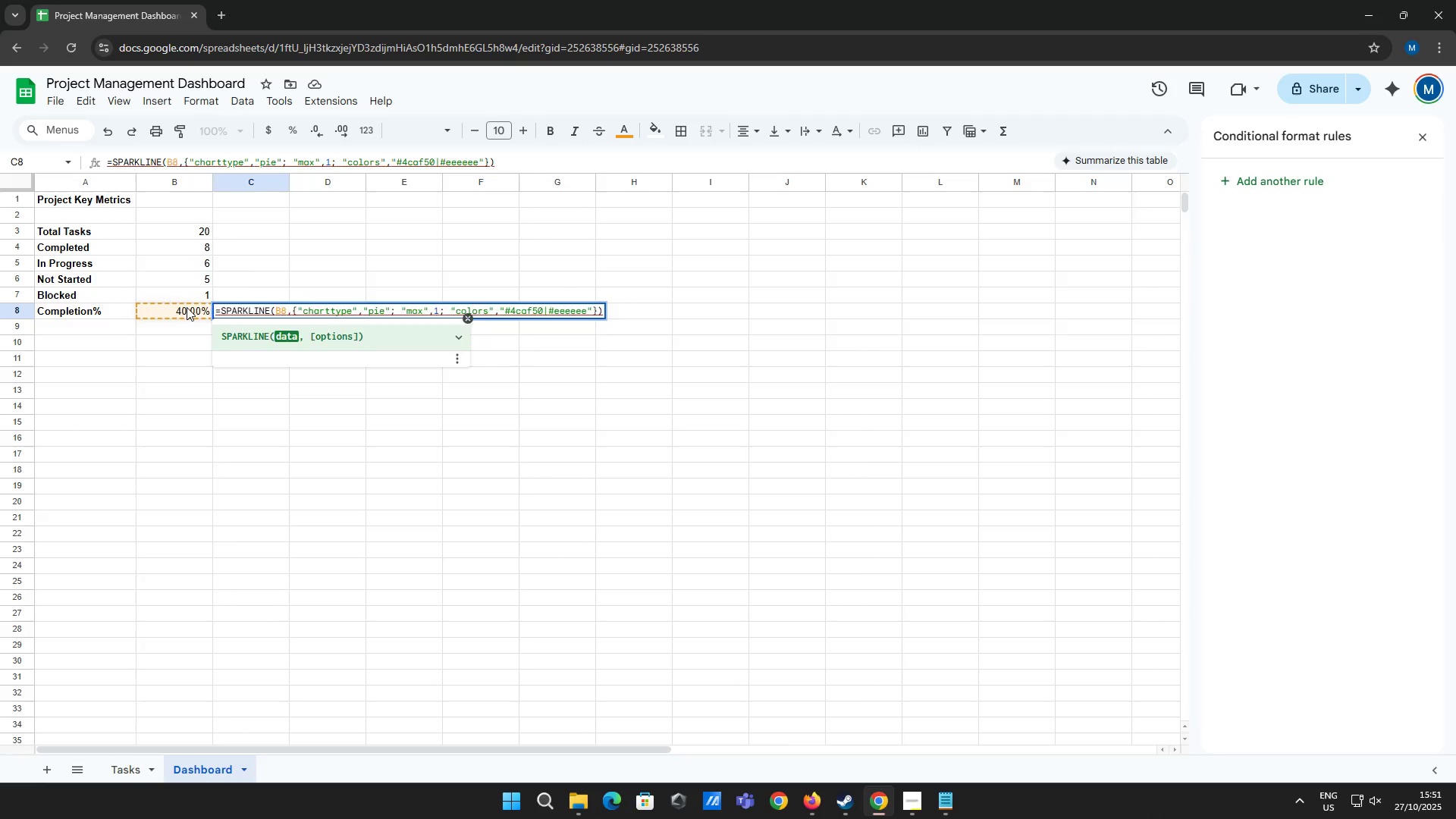 
left_click([187, 307])
 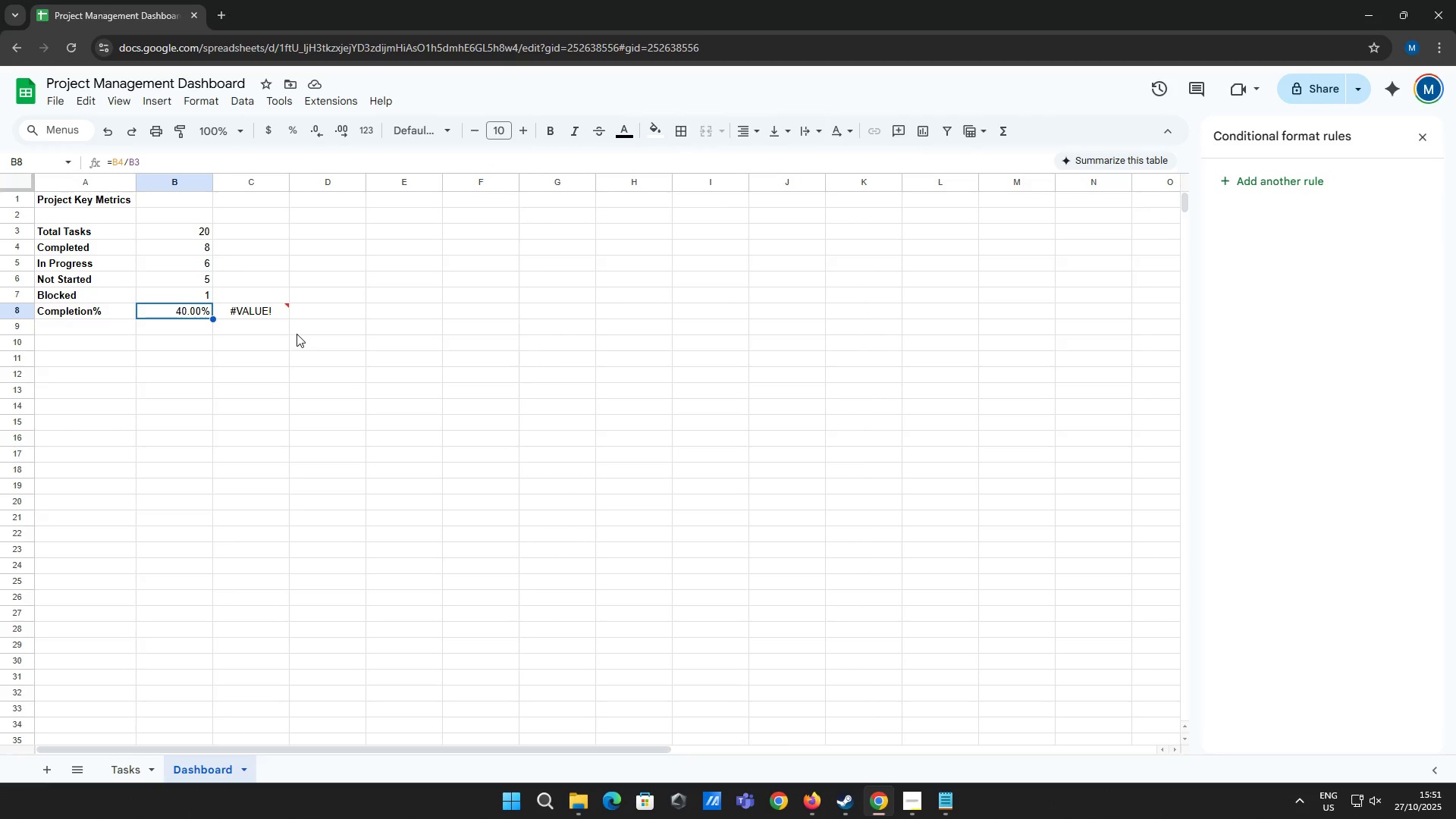 
wait(9.66)
 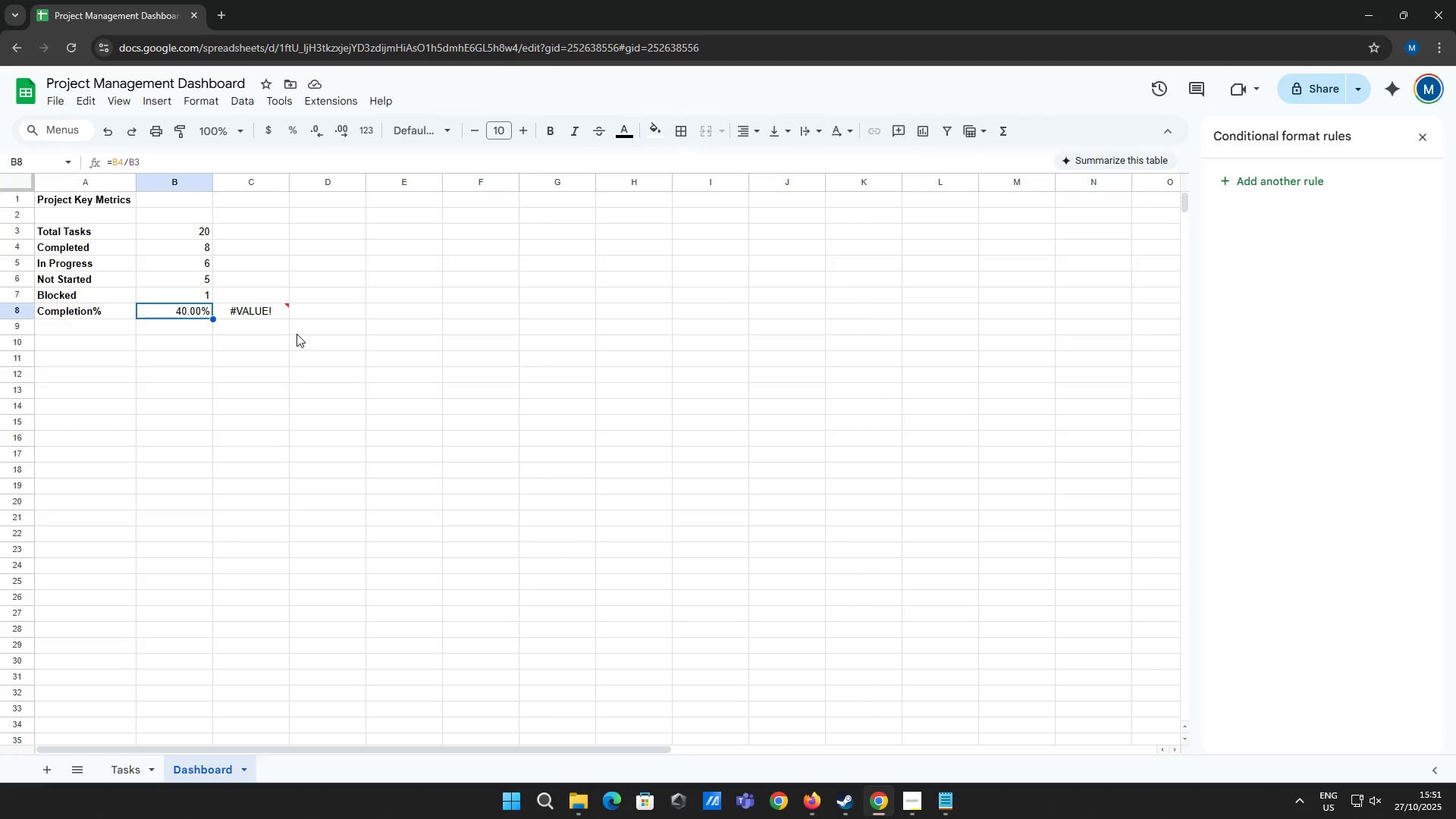 
left_click([255, 307])
 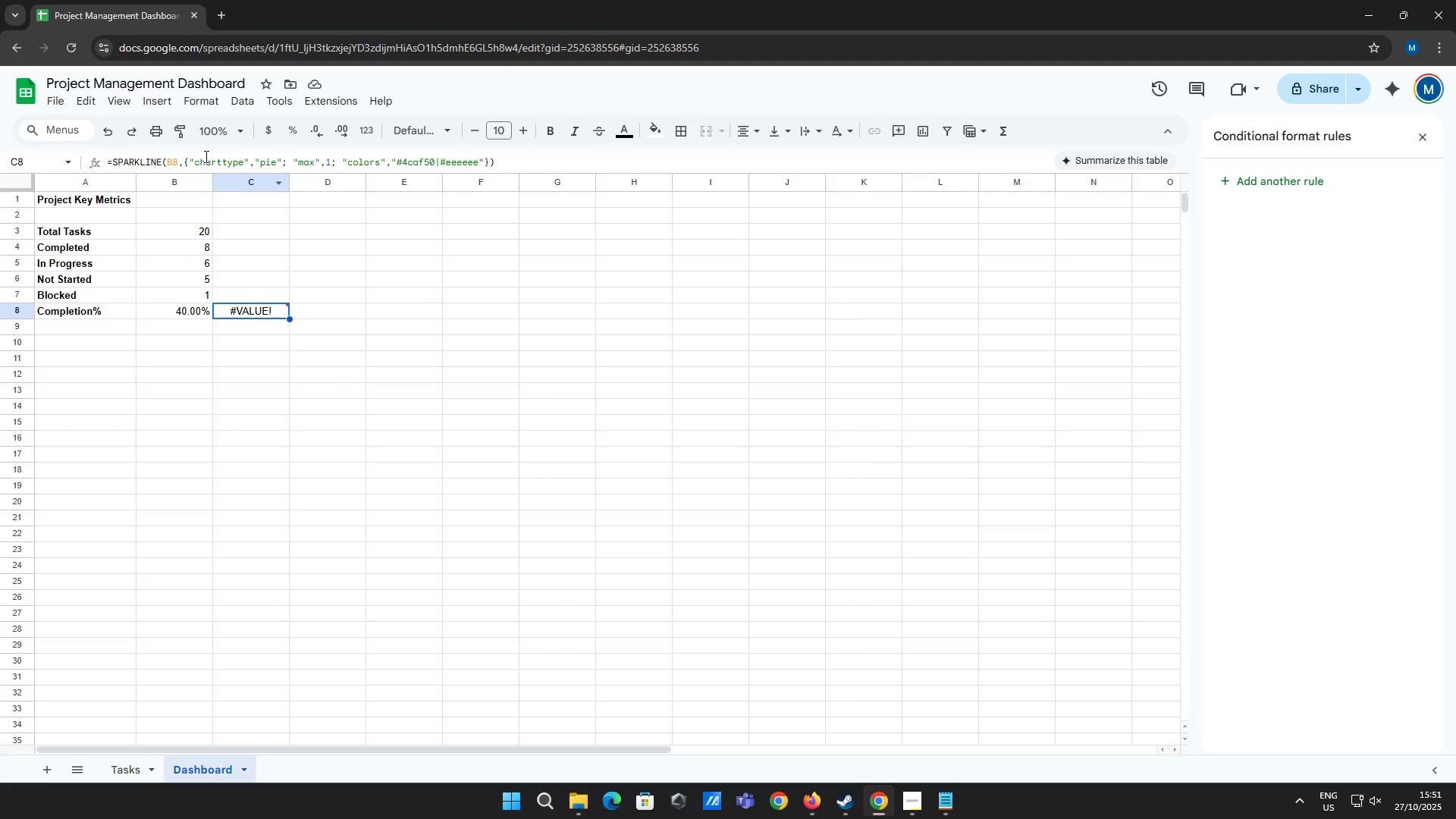 
left_click([212, 161])
 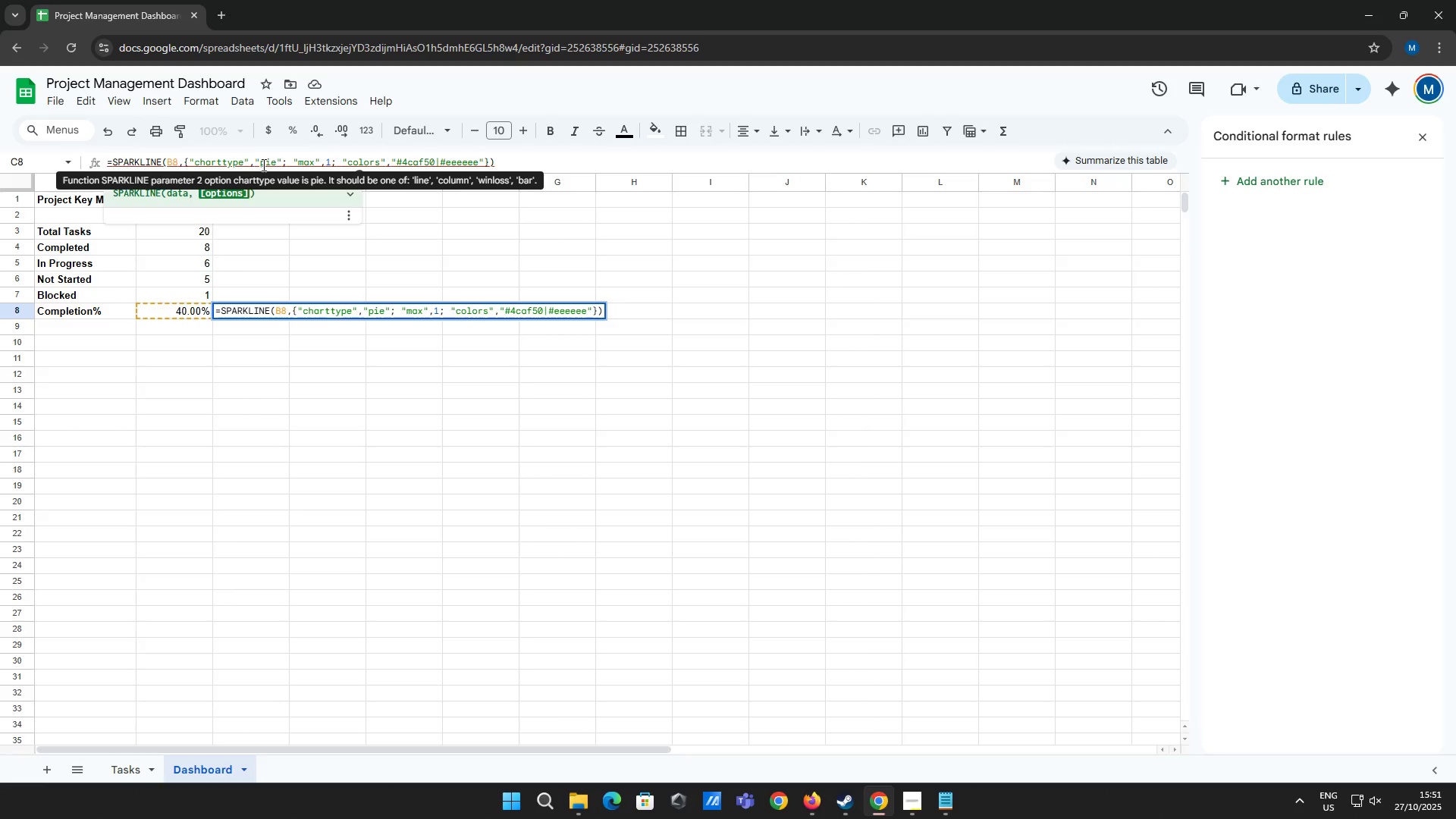 
wait(15.34)
 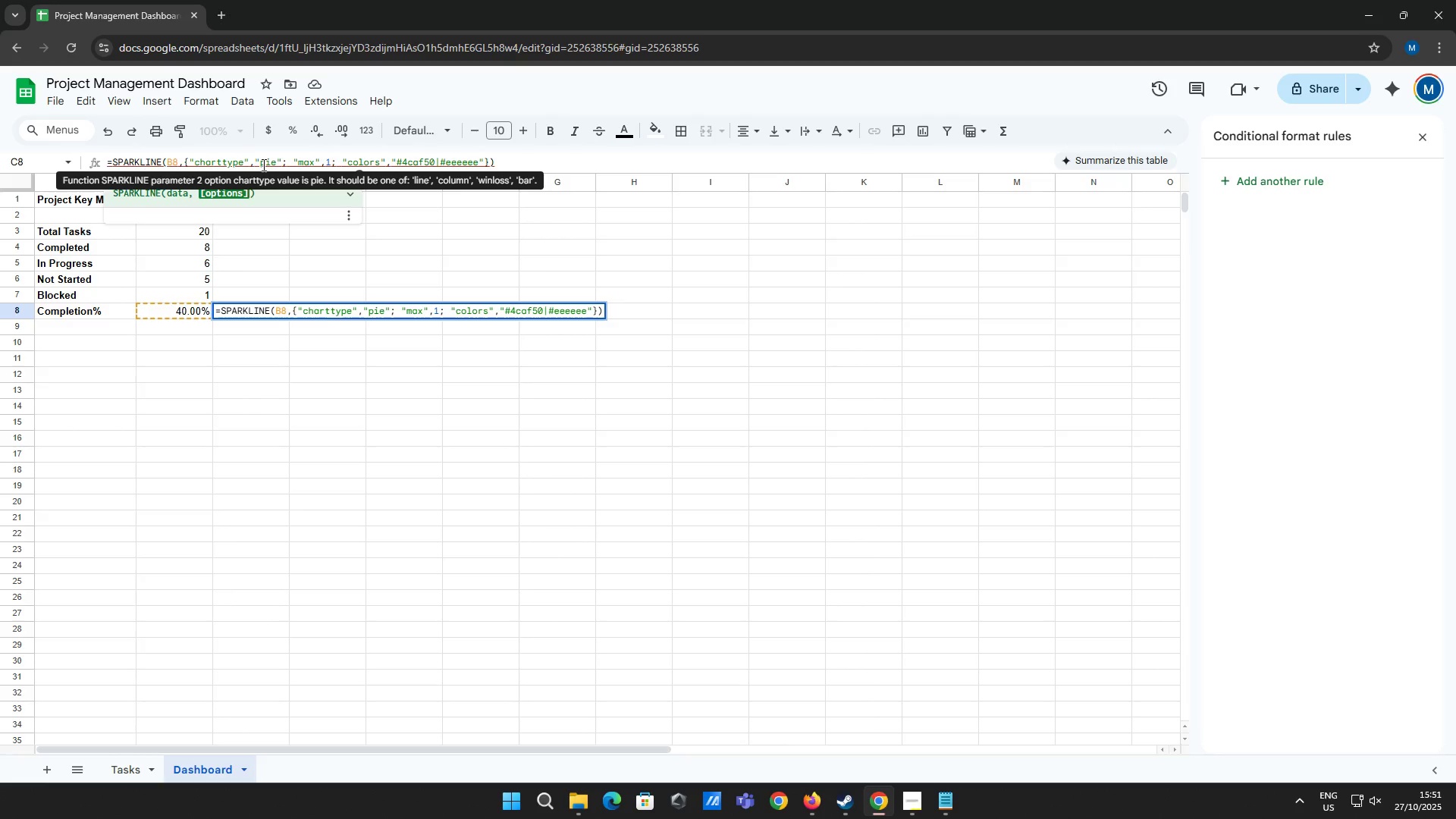 
left_click([270, 163])
 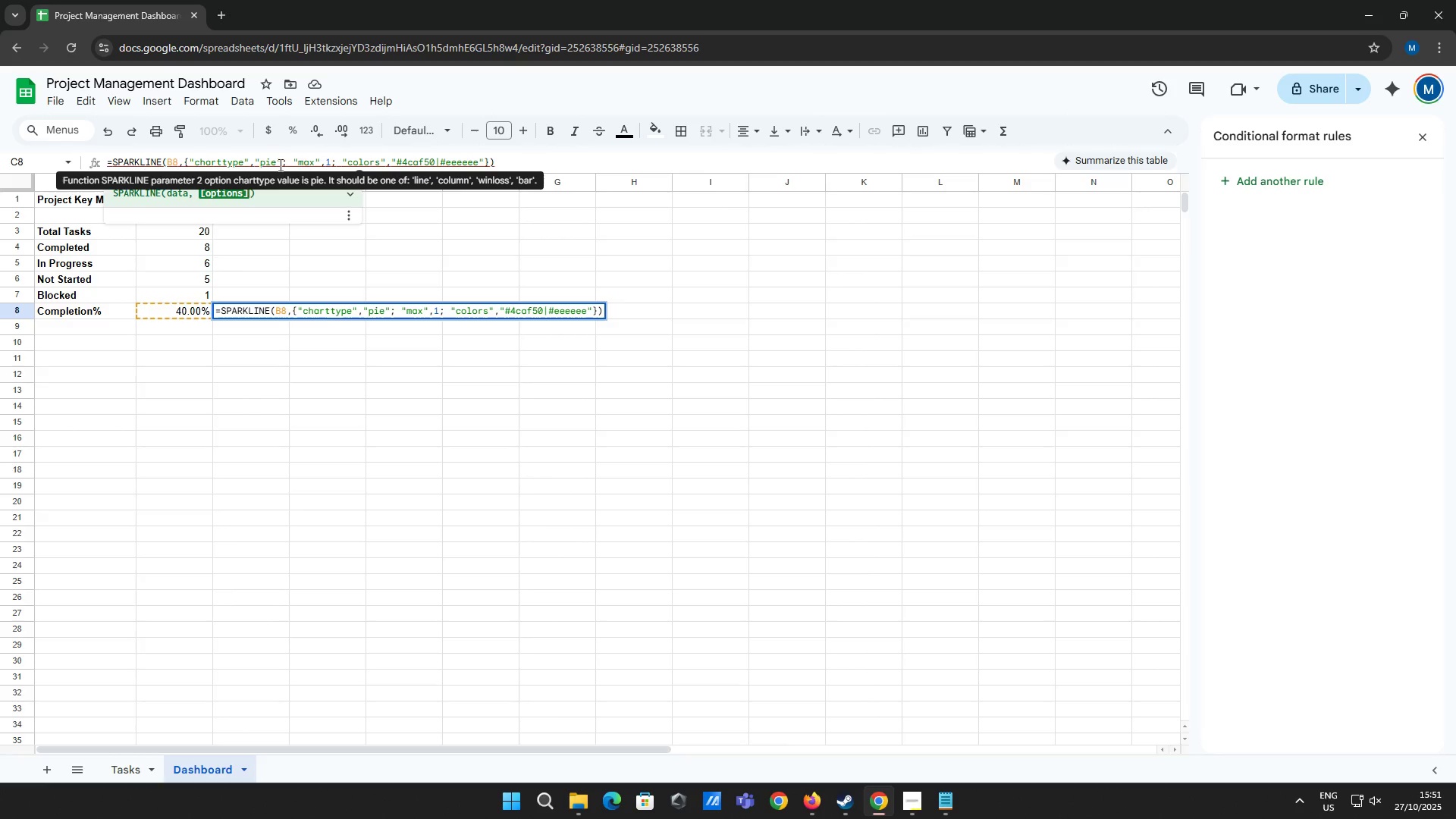 
key(ArrowRight)
 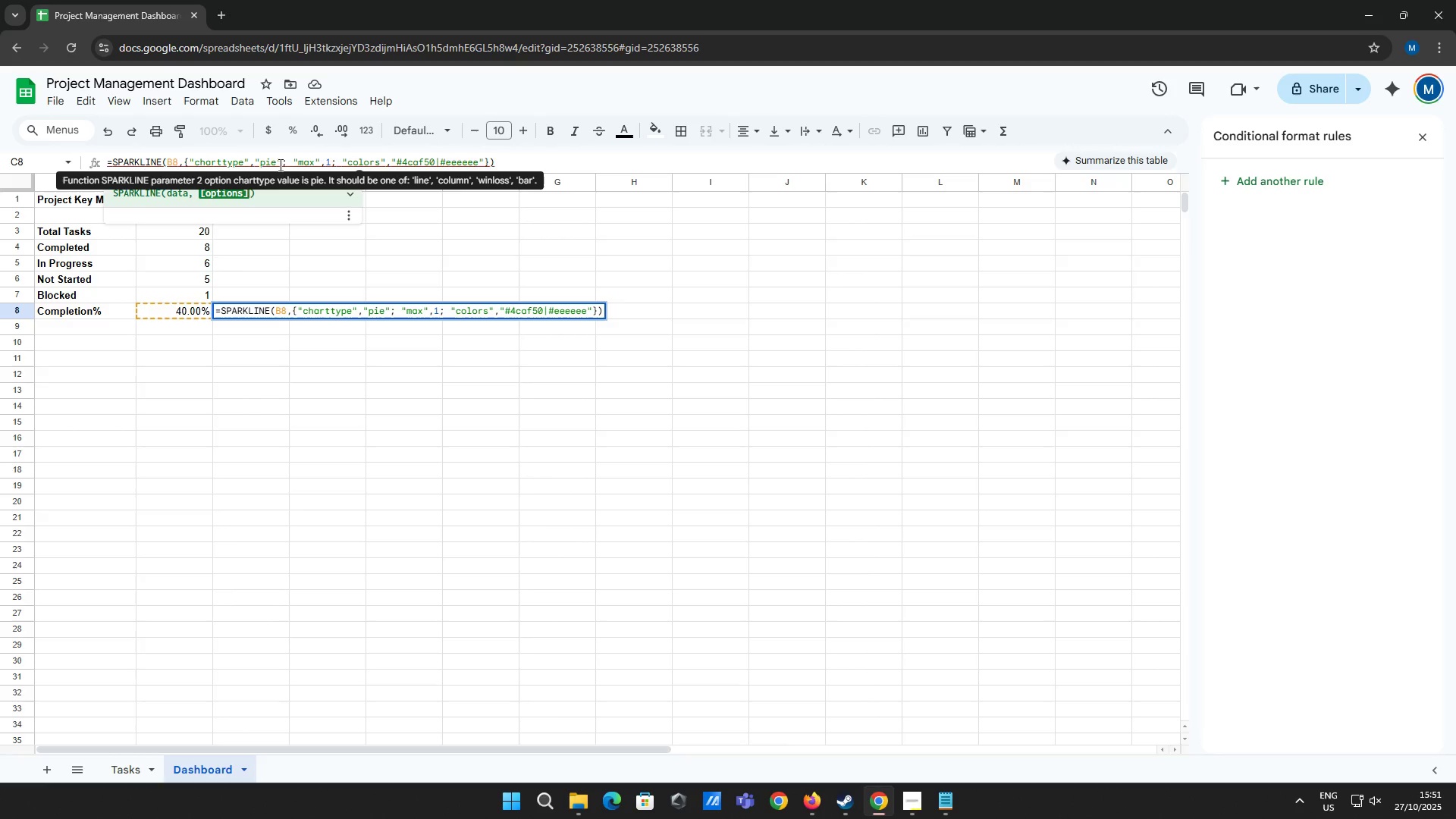 
key(Backspace)
key(Backspace)
key(Backspace)
type(bar)
 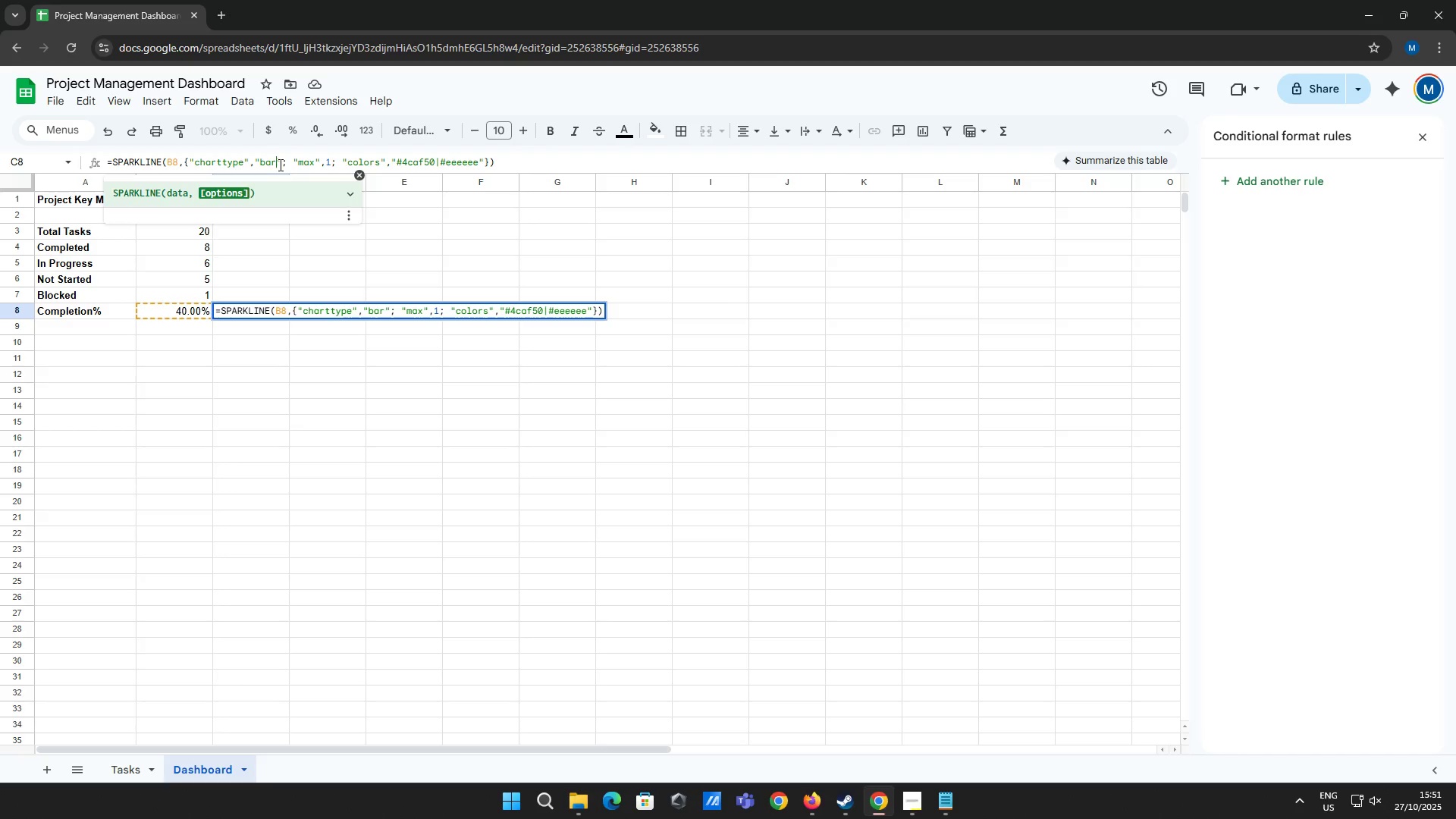 
key(Enter)
 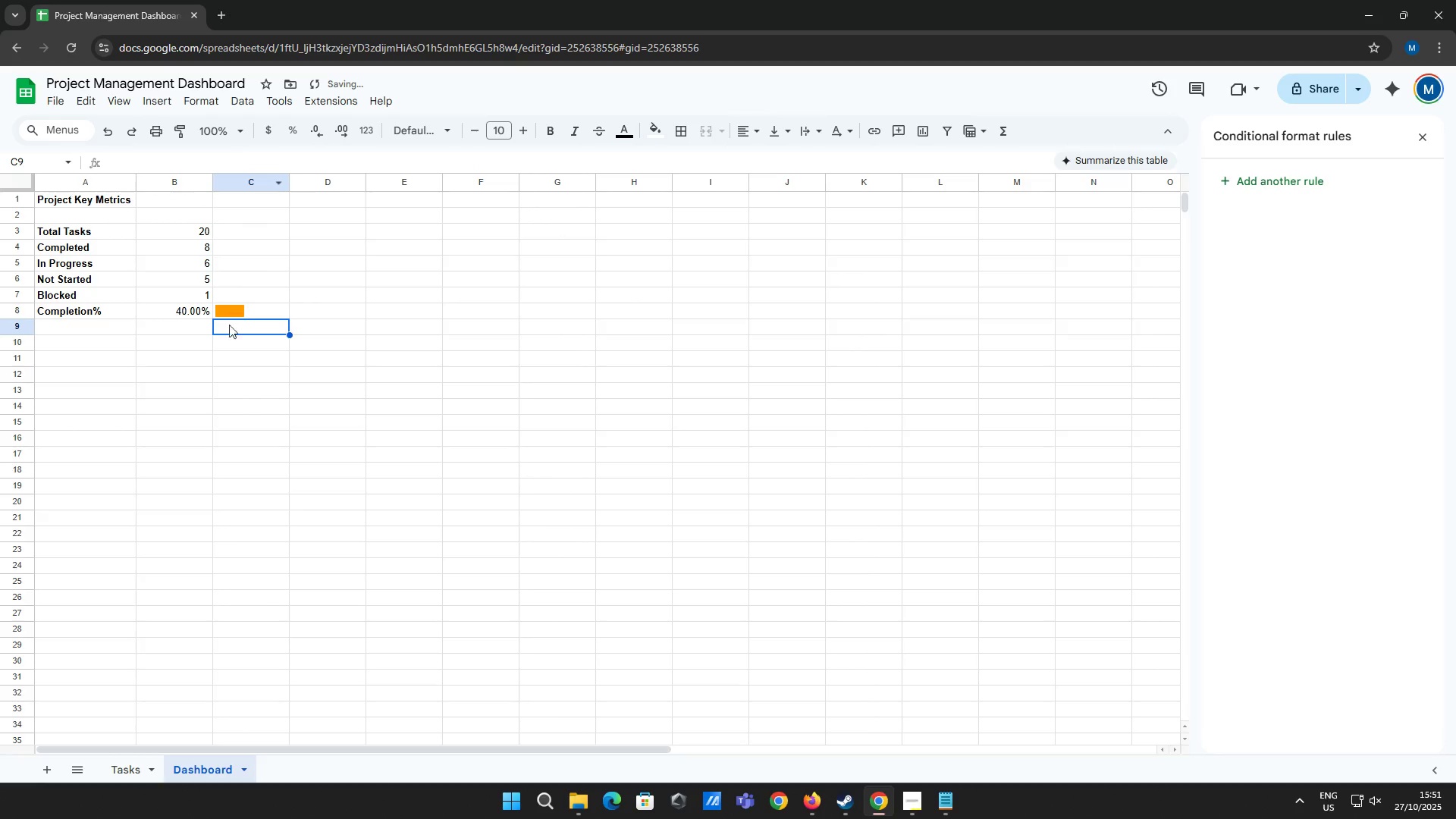 
left_click([255, 309])
 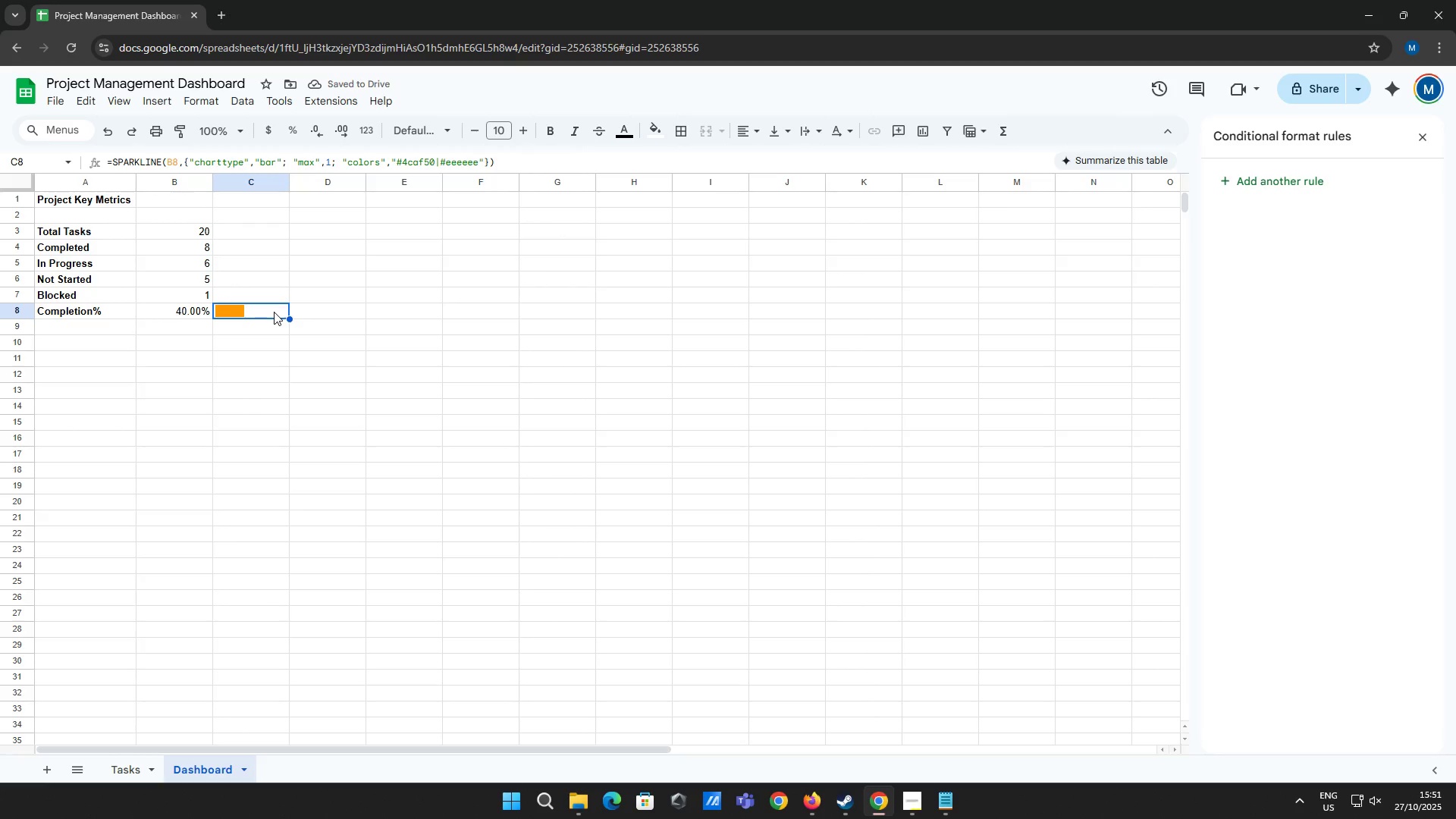 
left_click([274, 312])
 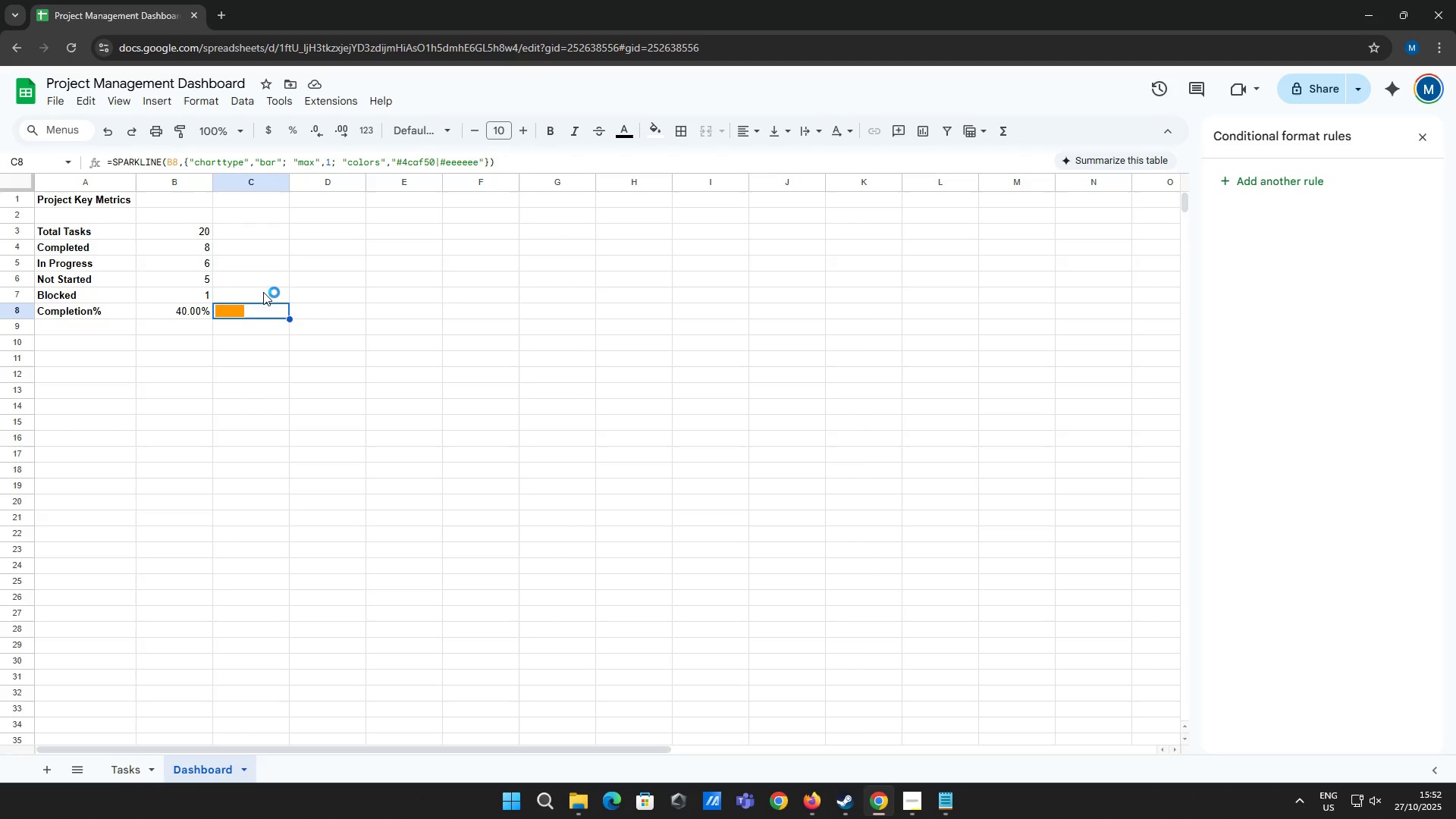 
left_click([262, 296])
 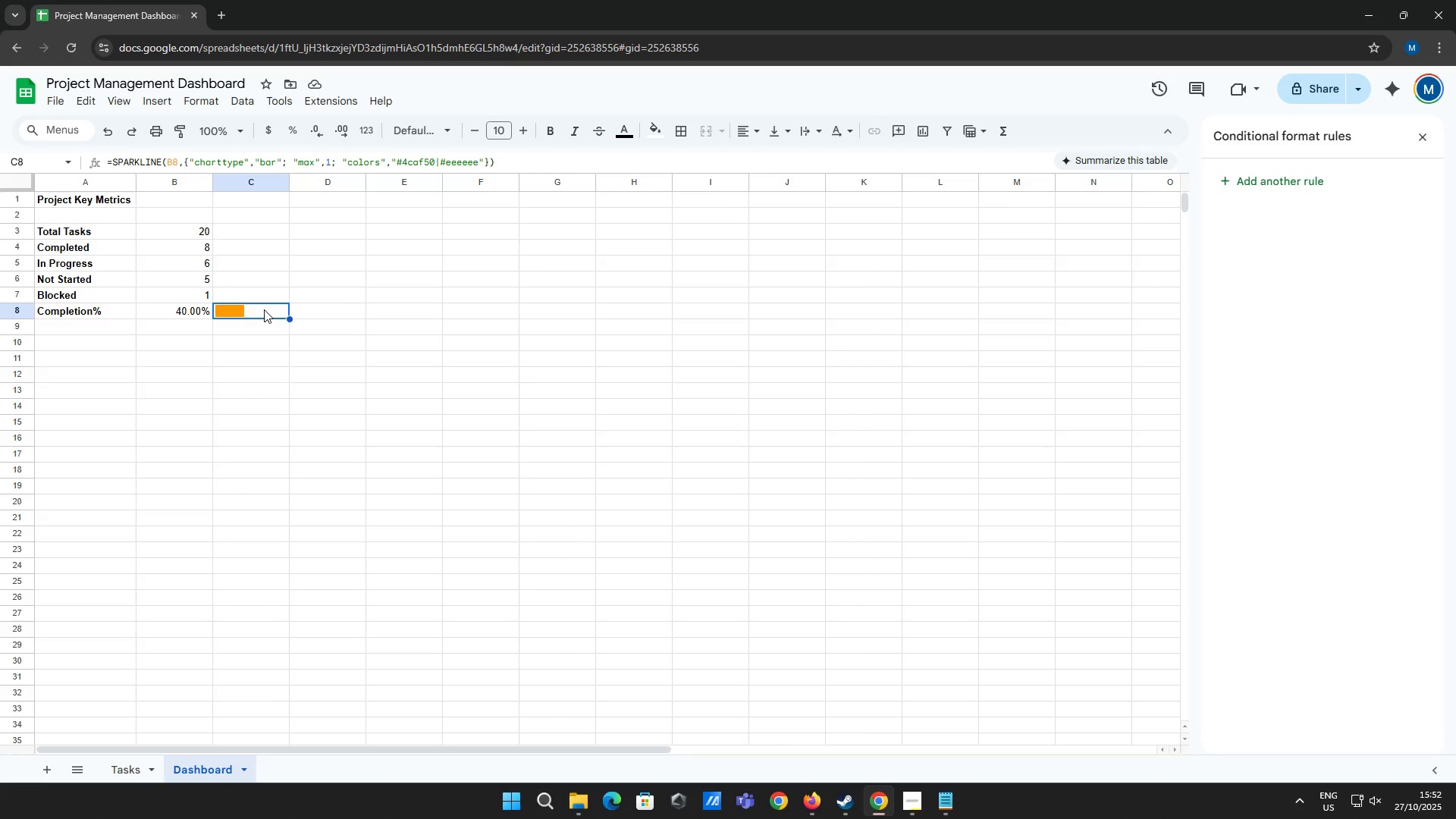 
wait(13.29)
 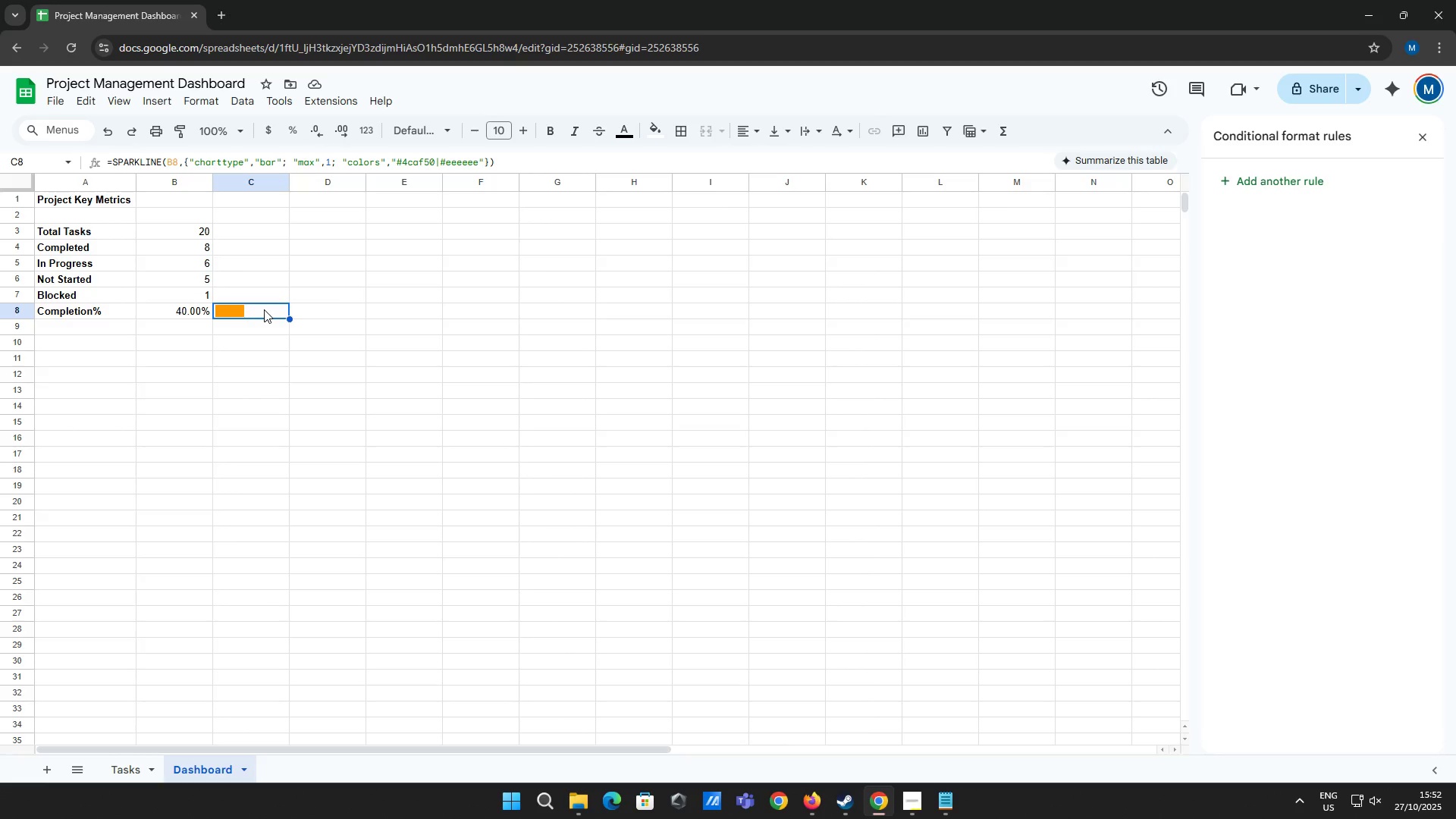 
left_click([263, 332])
 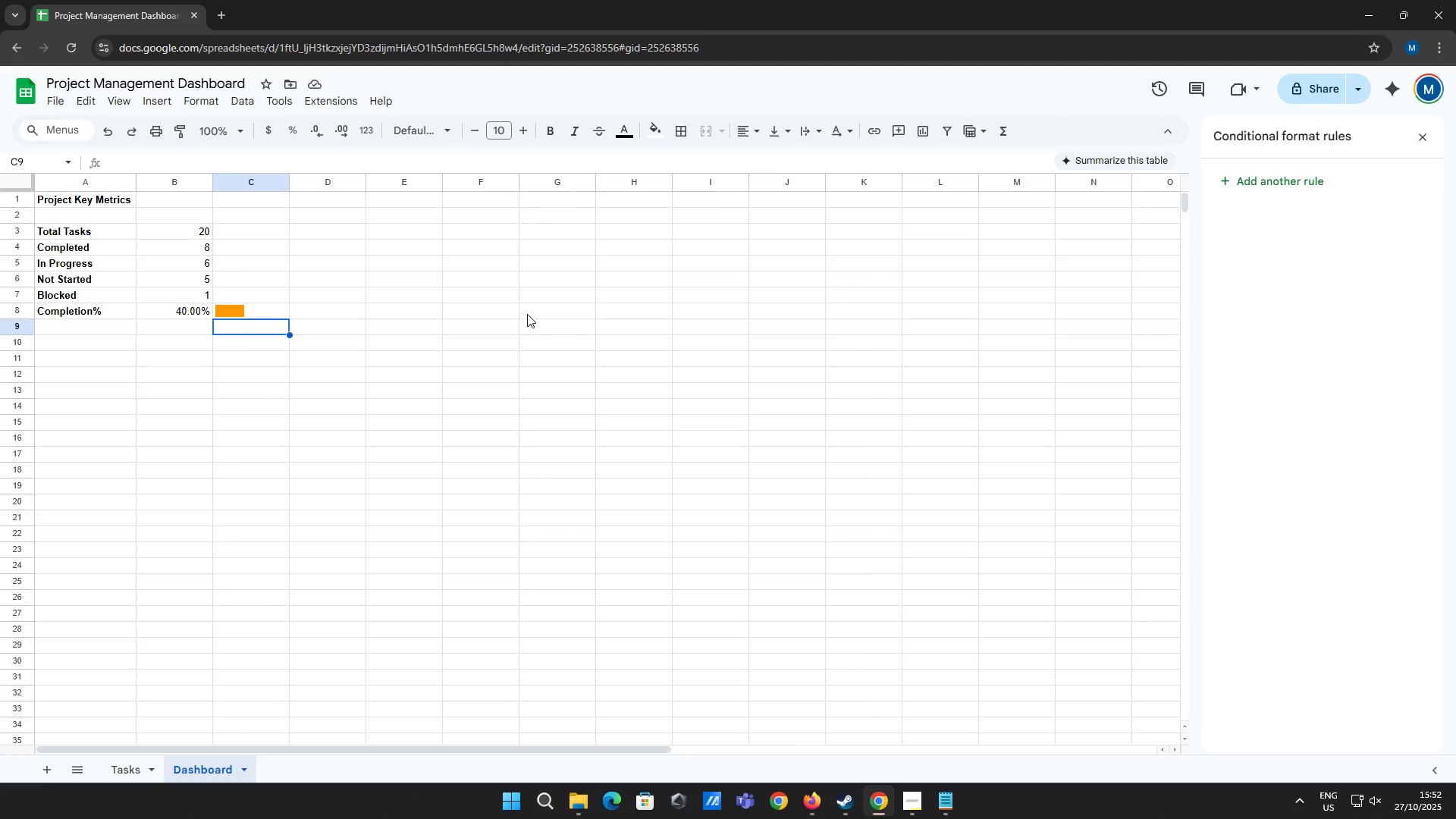 
wait(12.13)
 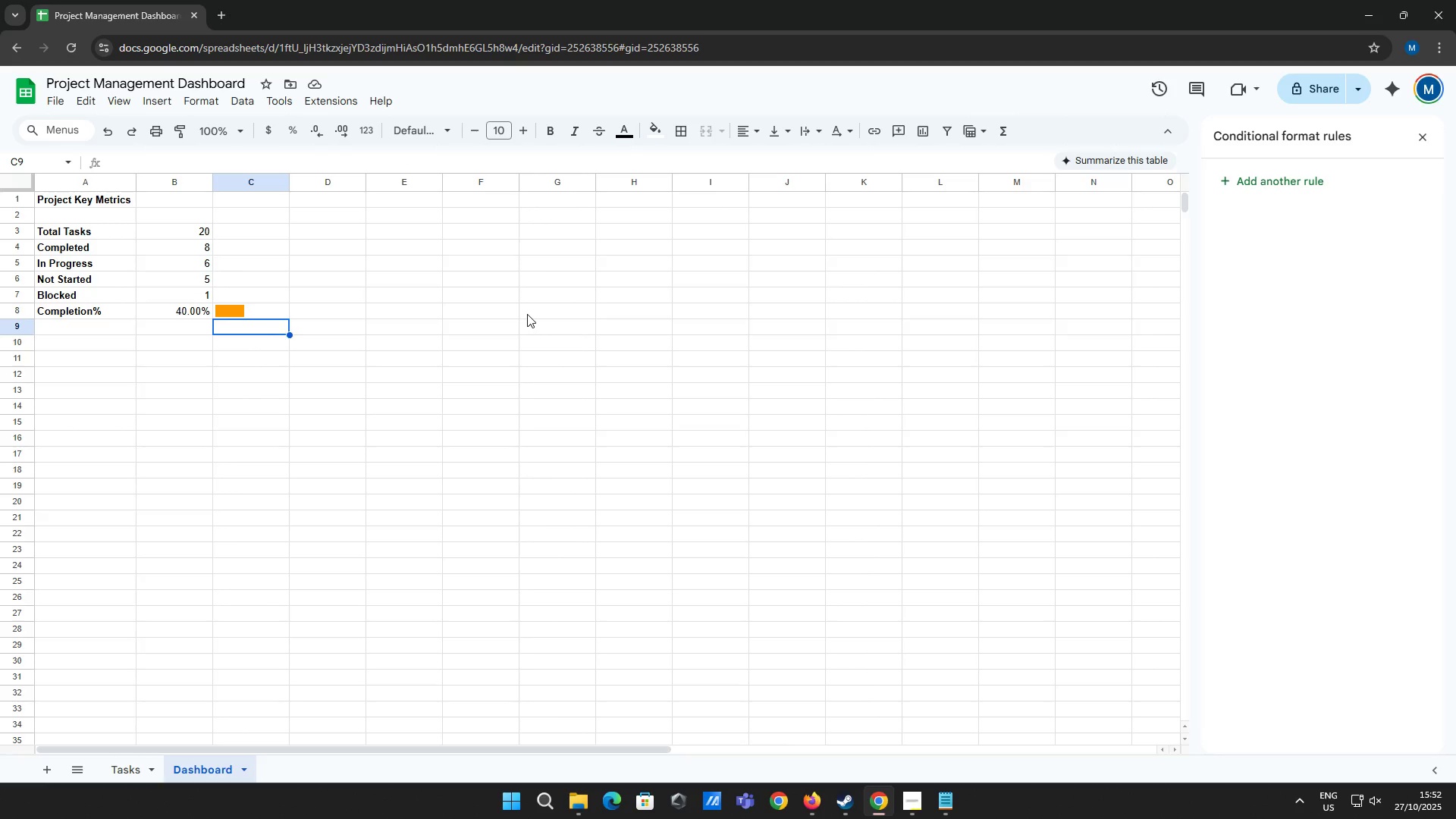 
left_click([256, 307])
 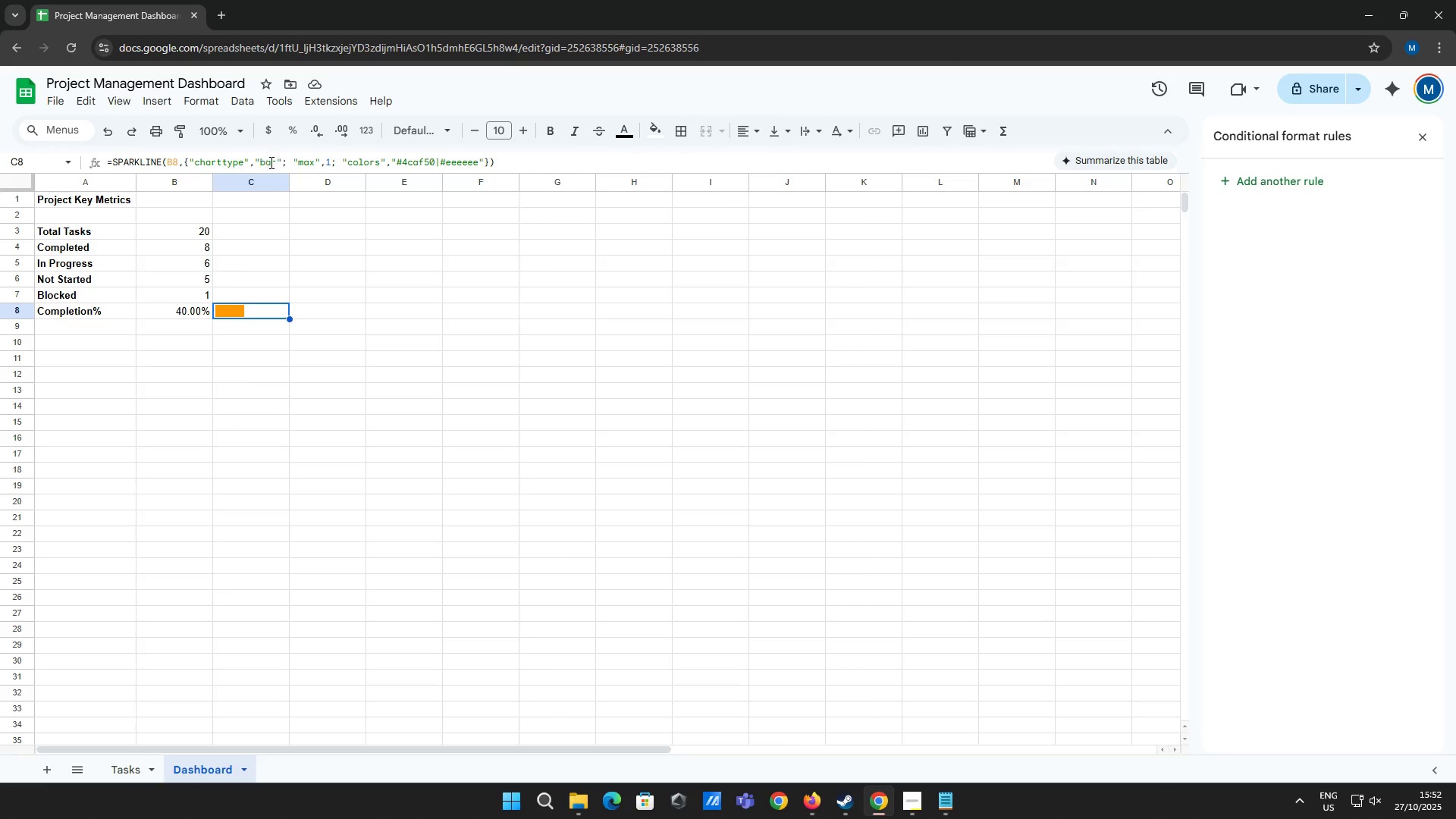 
left_click([271, 162])
 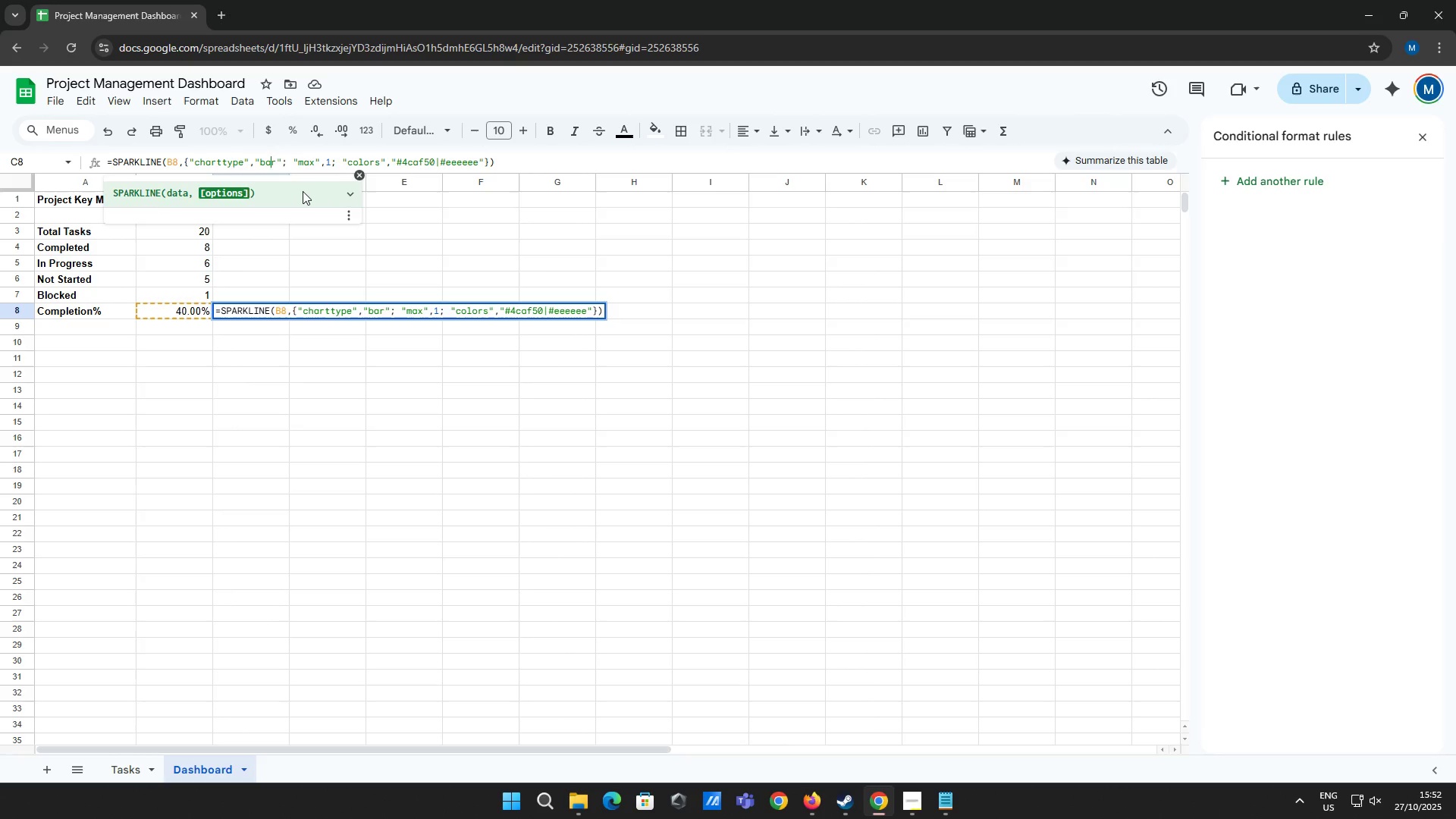 
wait(7.14)
 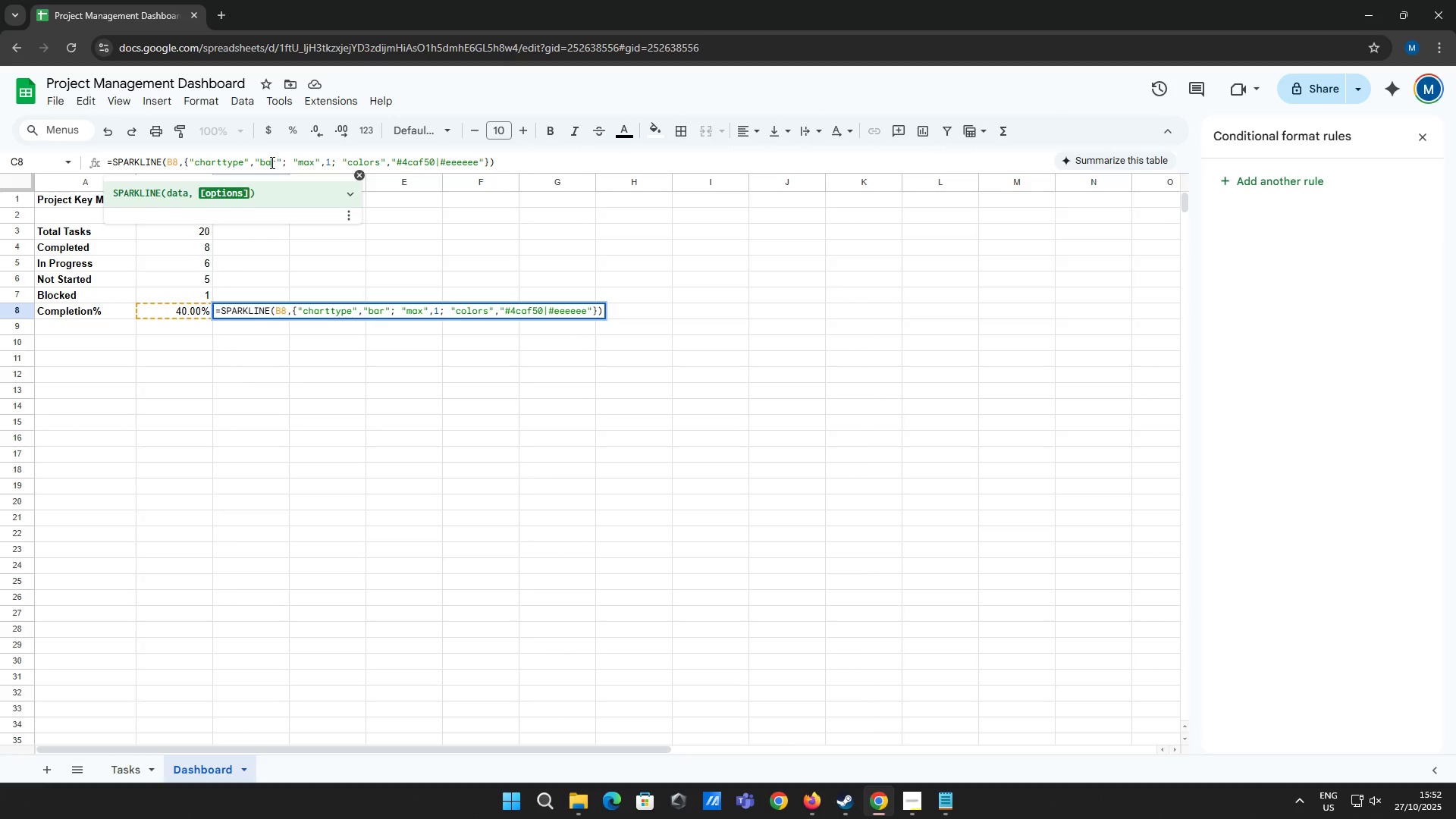 
left_click([955, 806])
 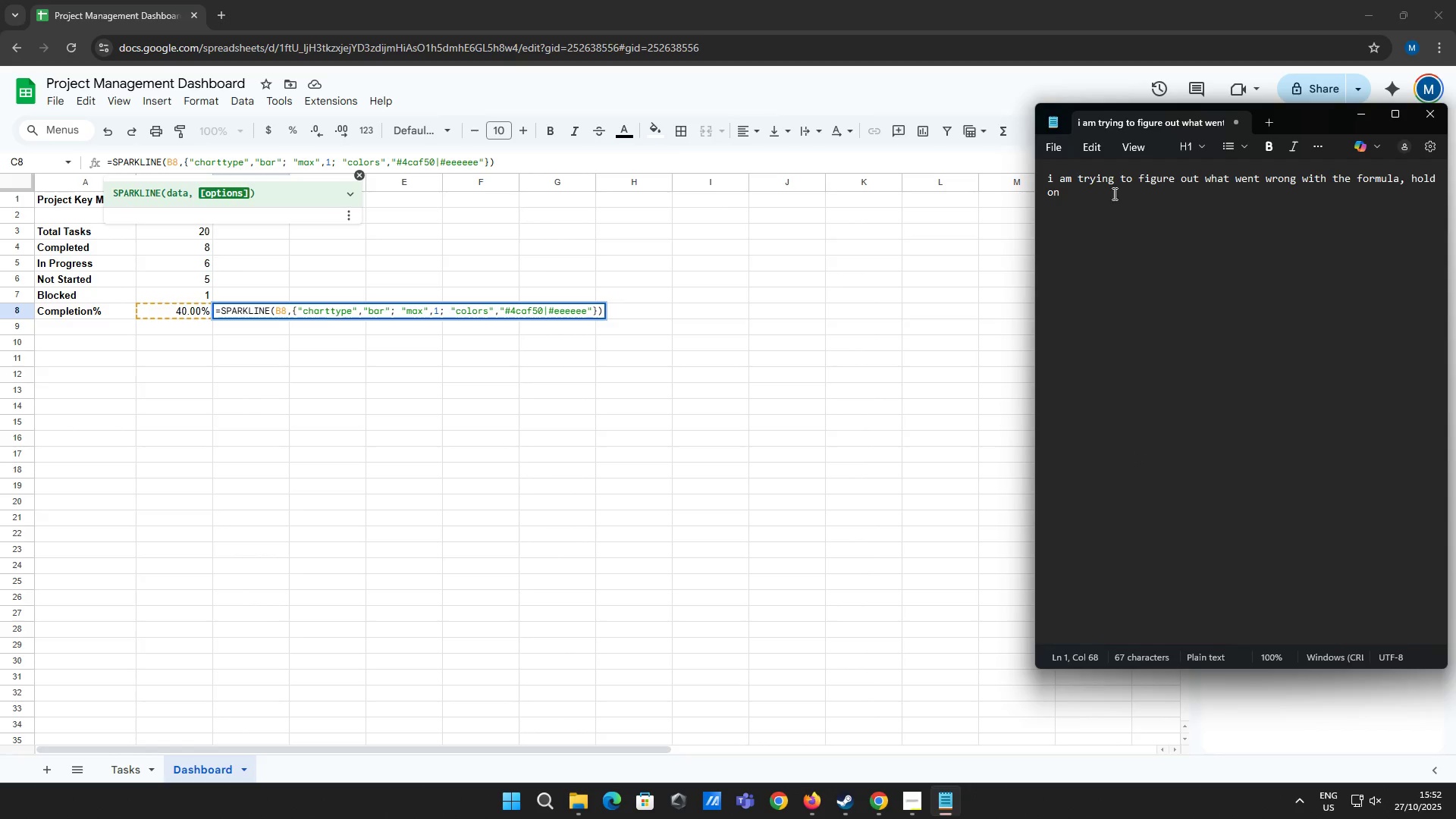 
left_click_drag(start_coordinate=[1093, 205], to_coordinate=[1009, 155])
 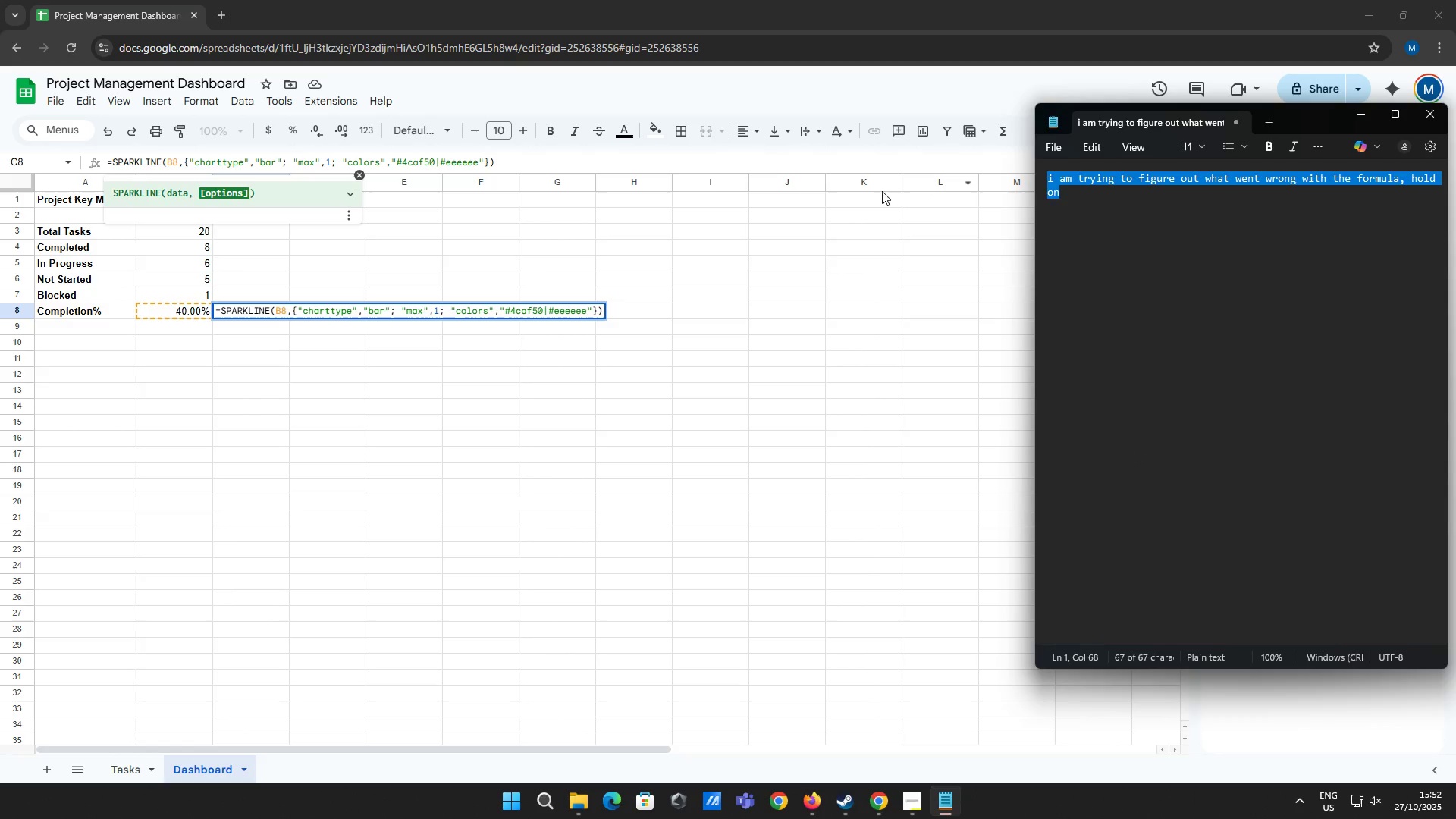 
wait(11.83)
 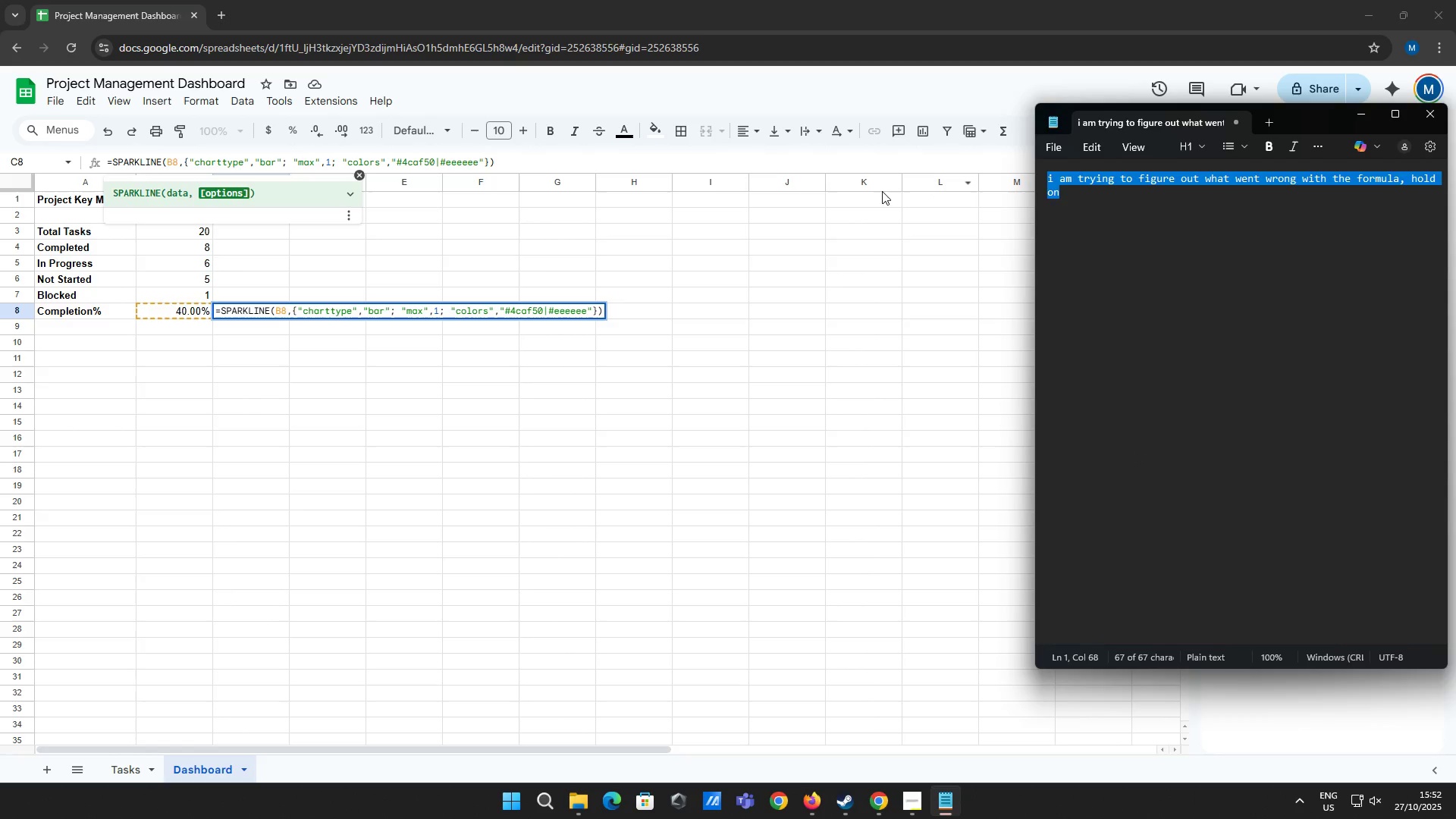 
key(Backspace)
type(okay now we have  =)
key(Backspace)
key(Backspace)
key(Backspace)
type( our )
 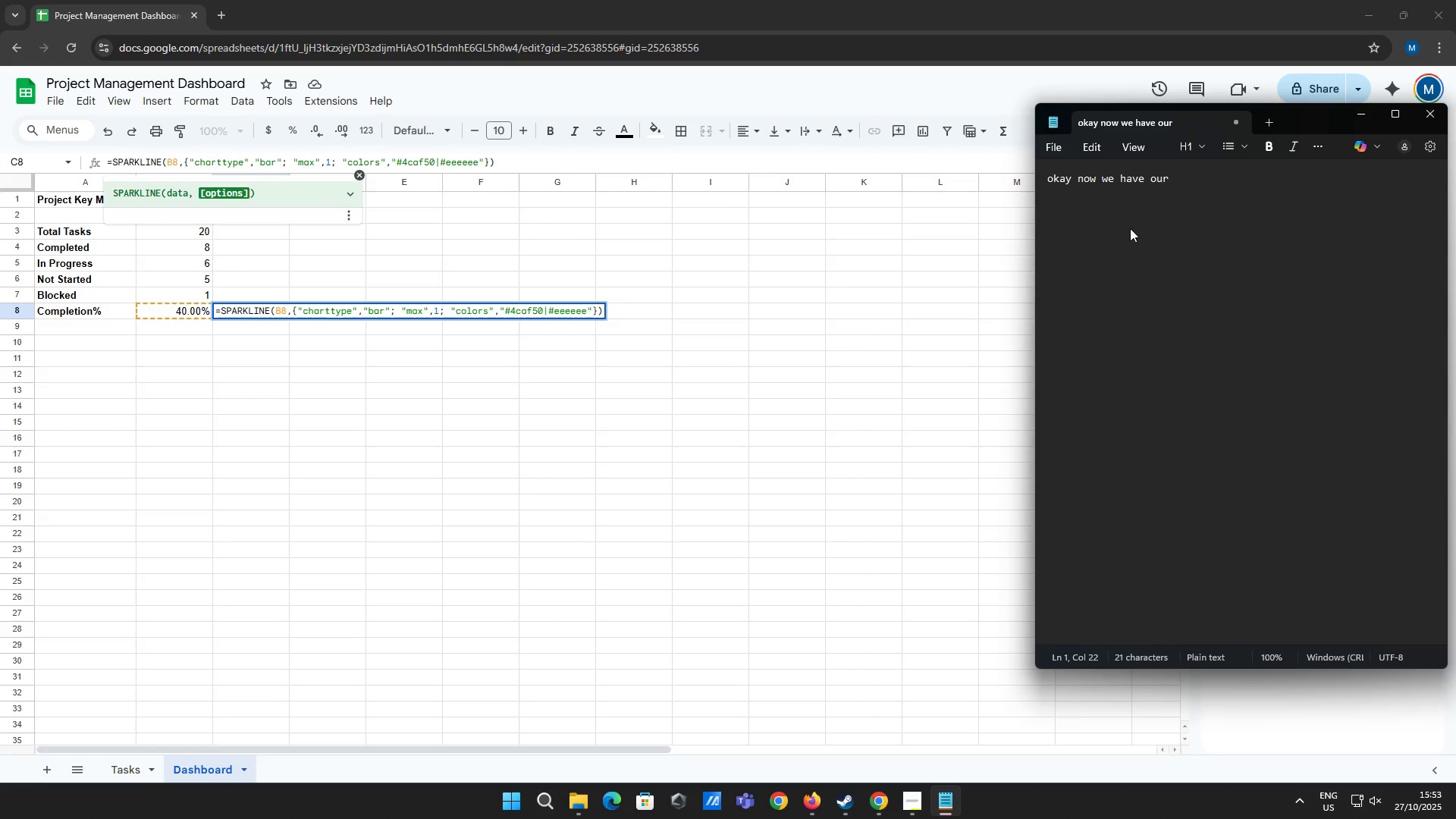 
wait(5.42)
 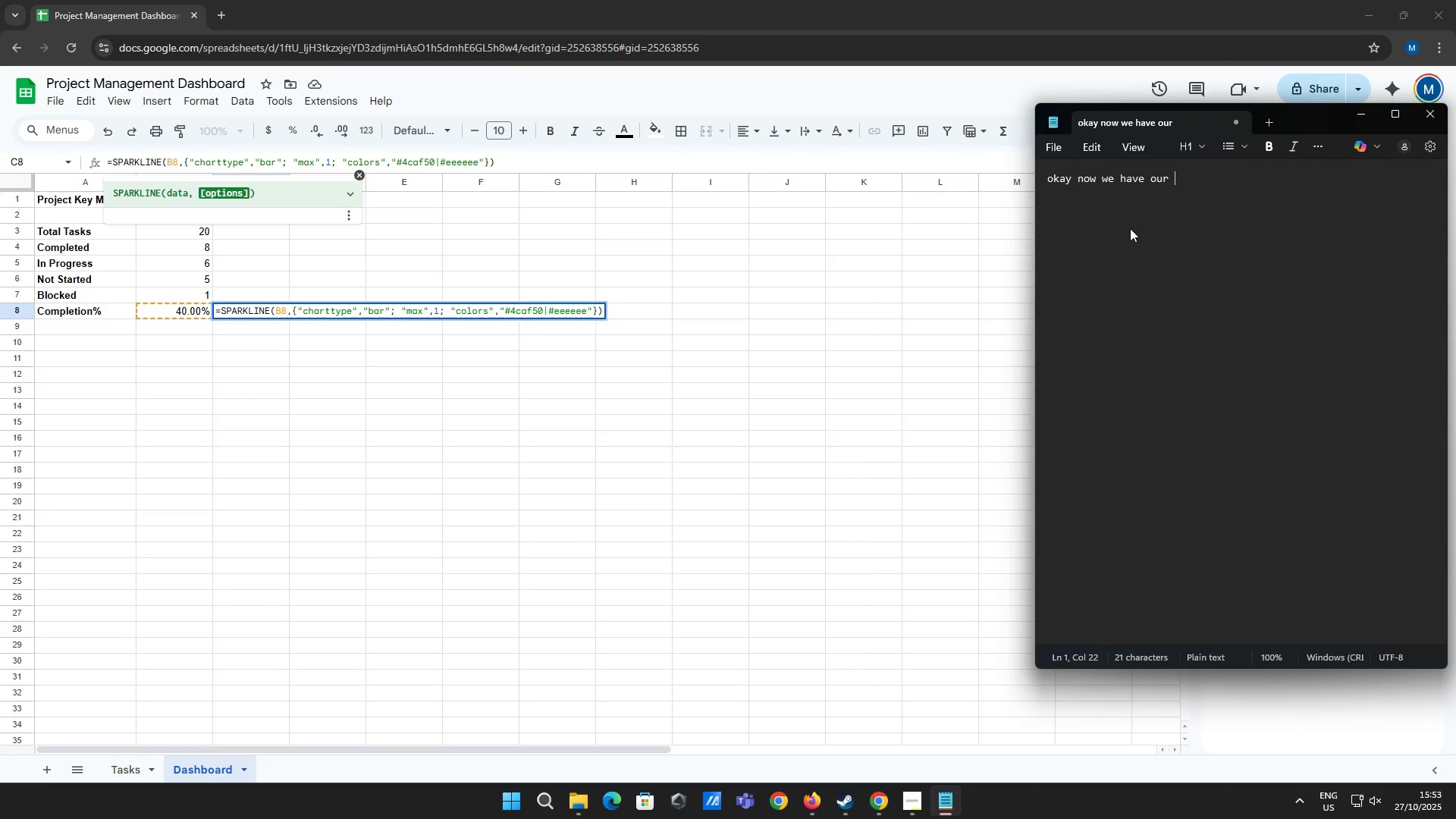 
type( =prof=gress )
key(Backspace)
key(Backspace)
type(progress bar)
 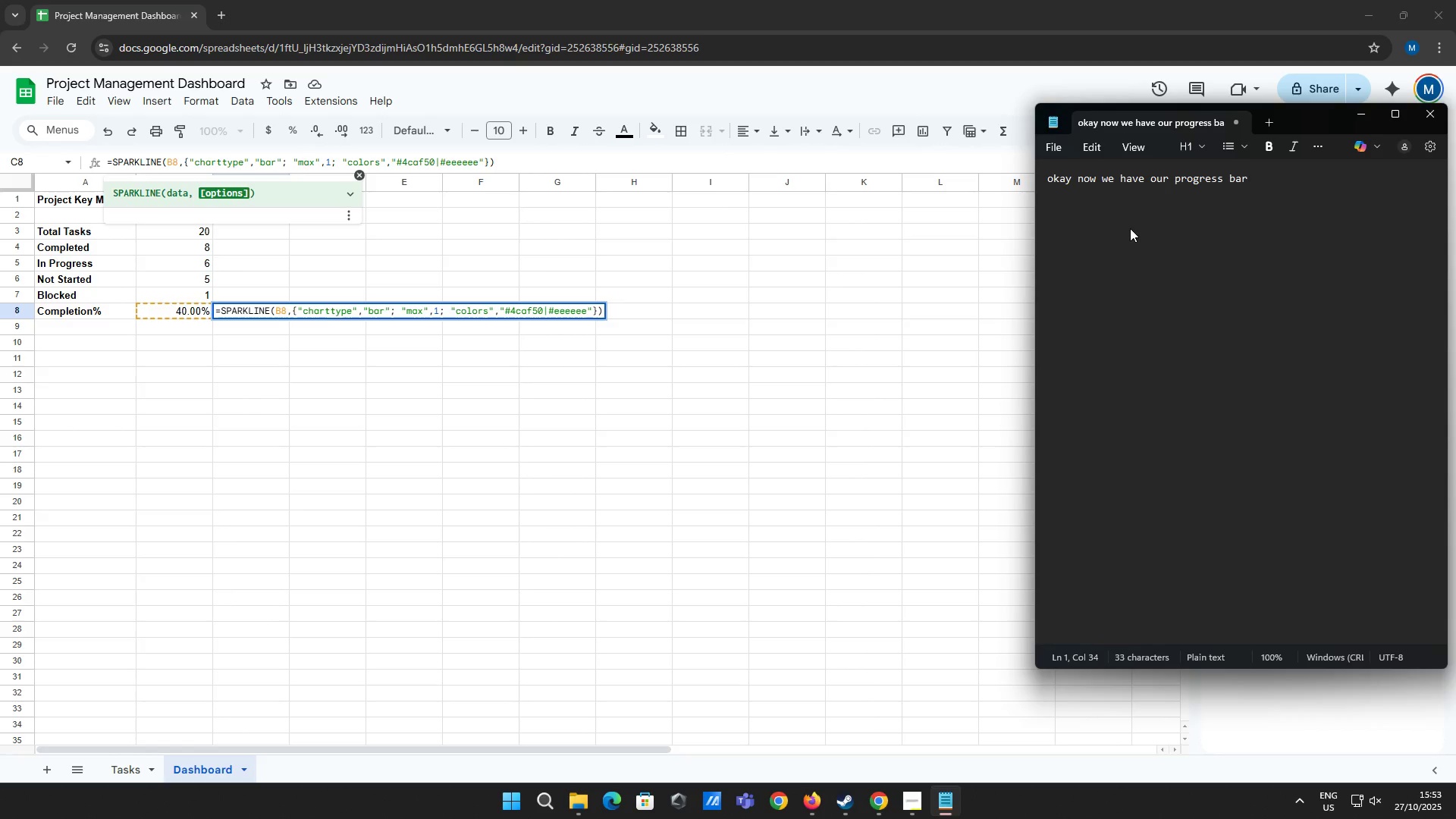 
type(, lets continue shall we)
 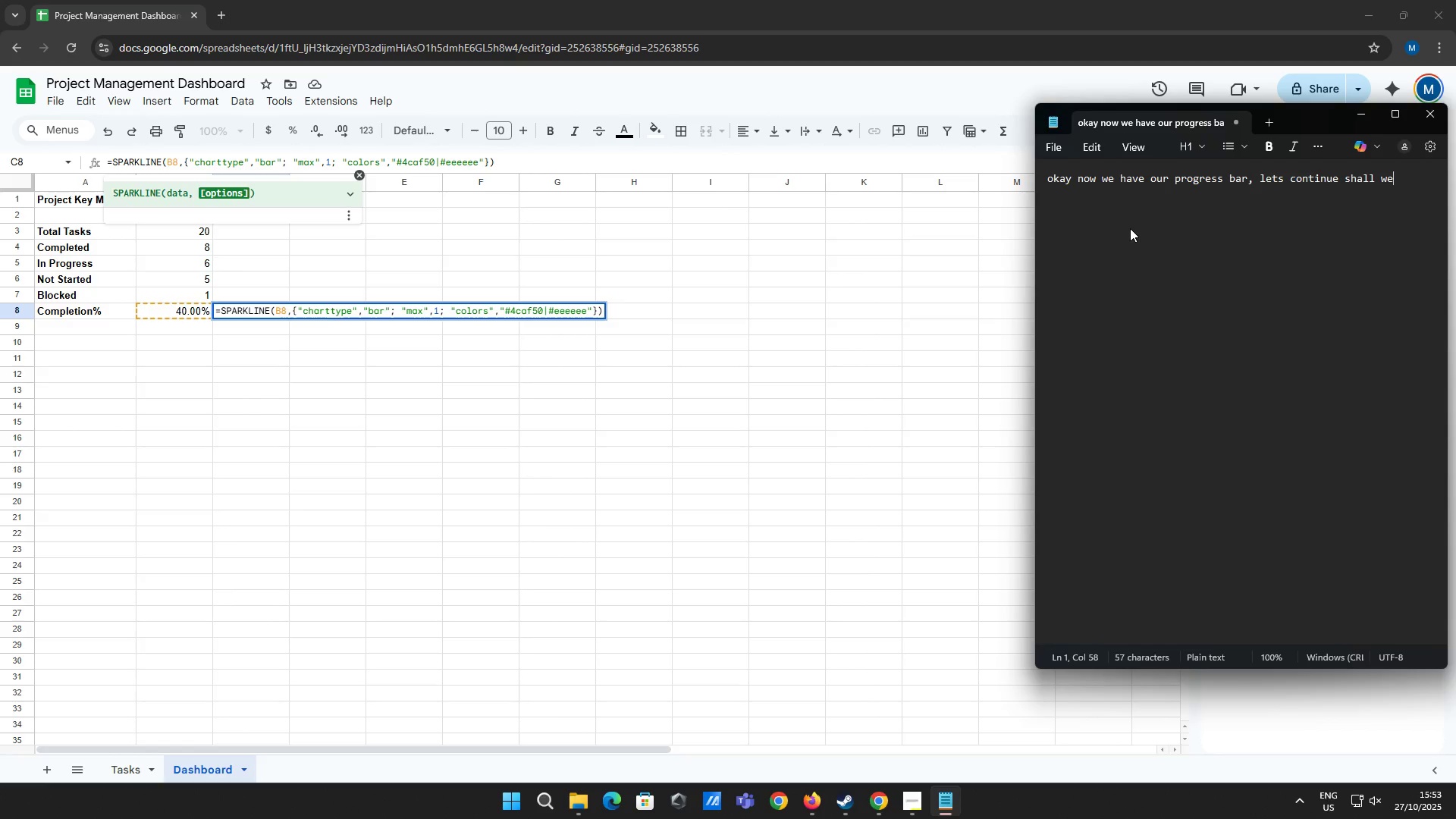 
hold_key(key=Backspace, duration=1.52)
 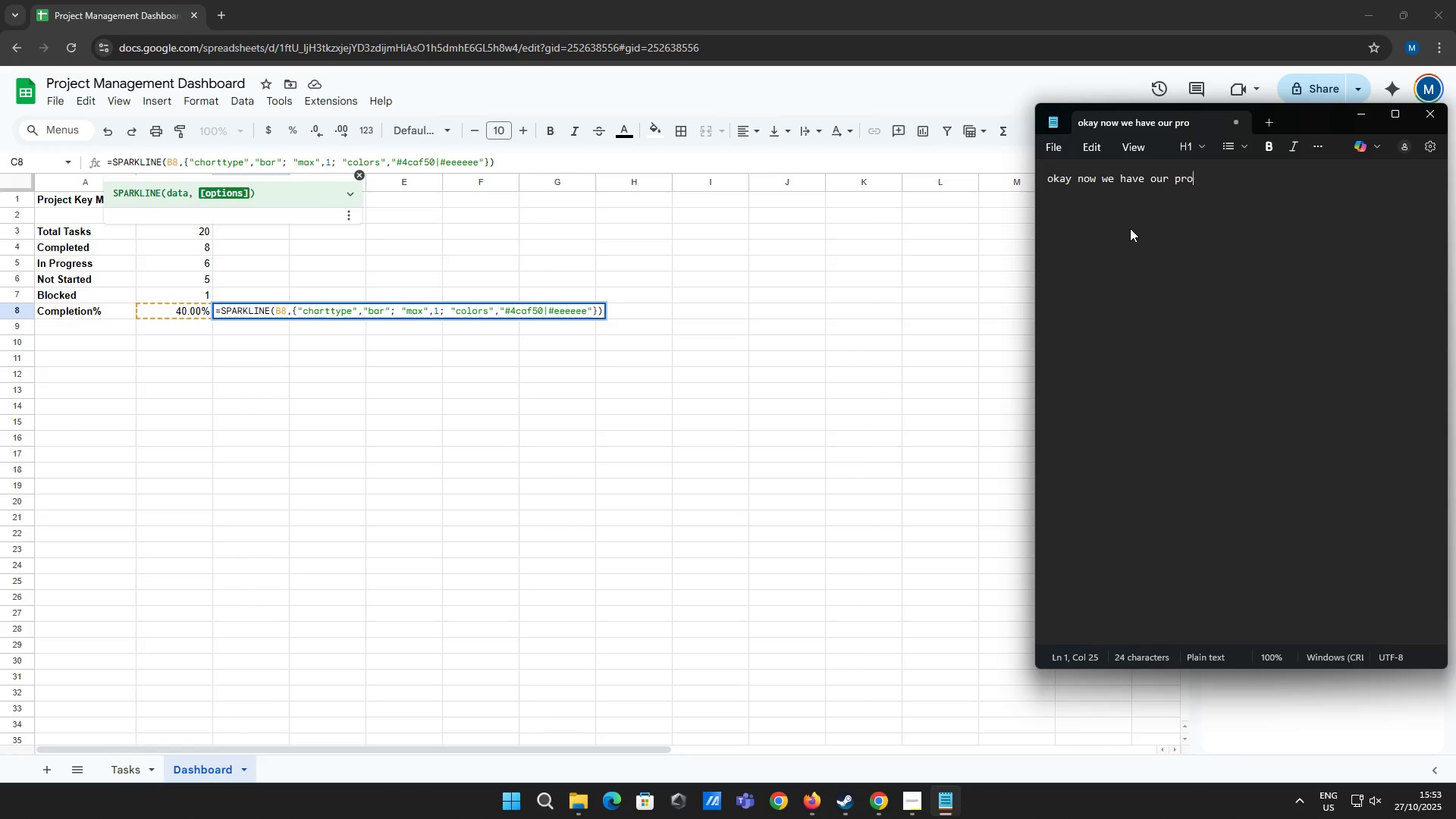 
hold_key(key=Backspace, duration=1.53)
 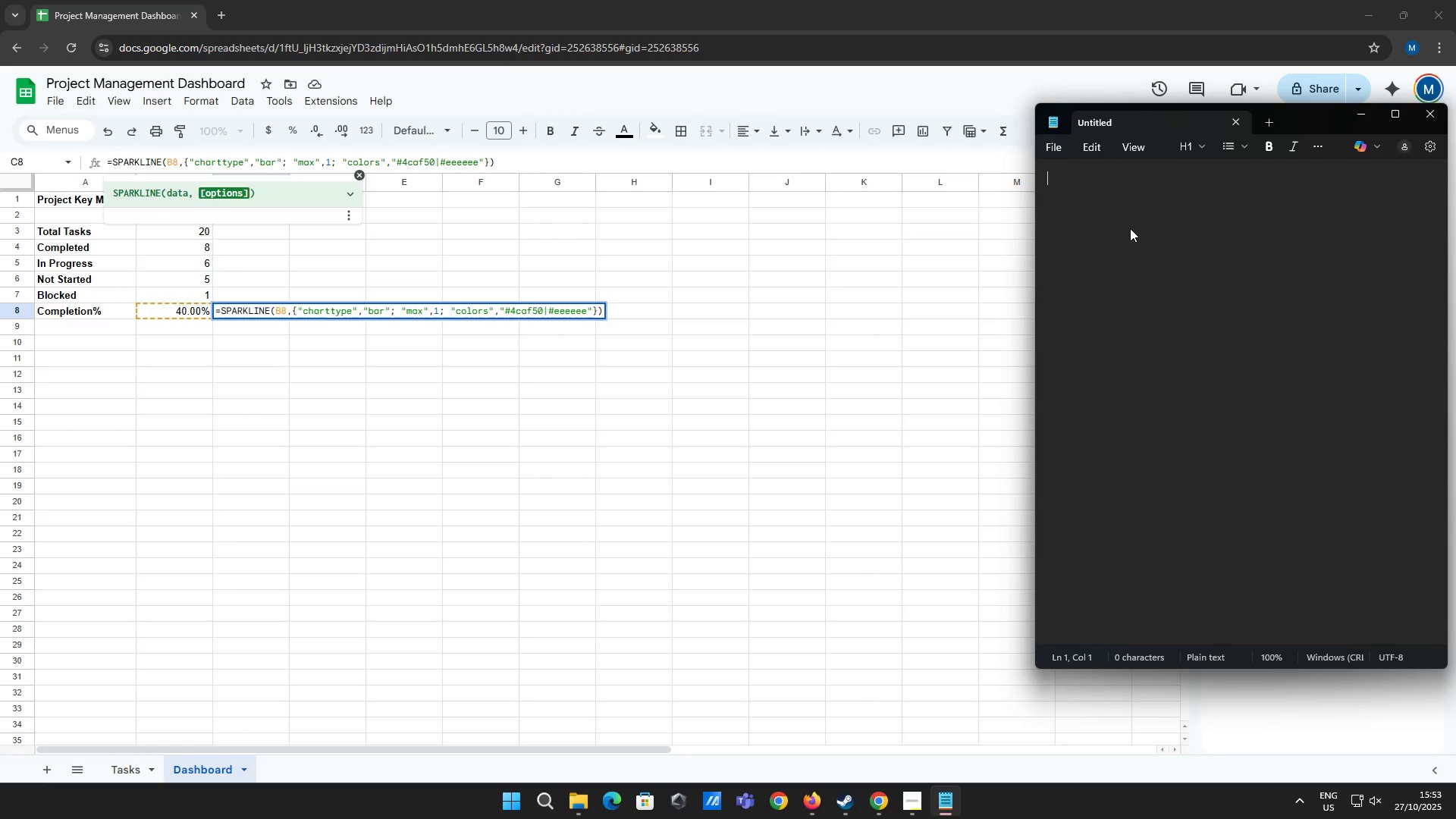 
hold_key(key=Backspace, duration=0.62)
 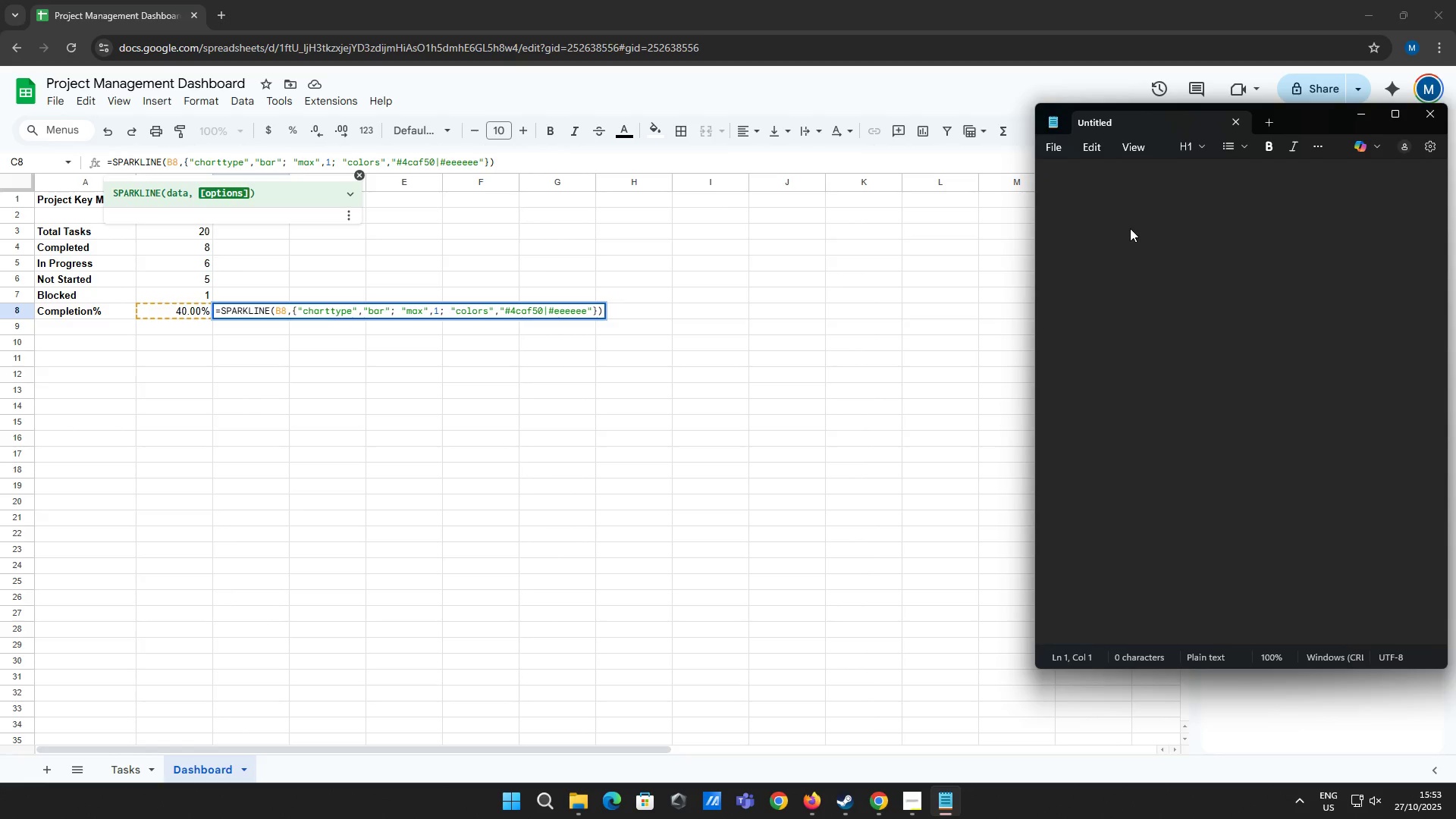 
key(Space)
 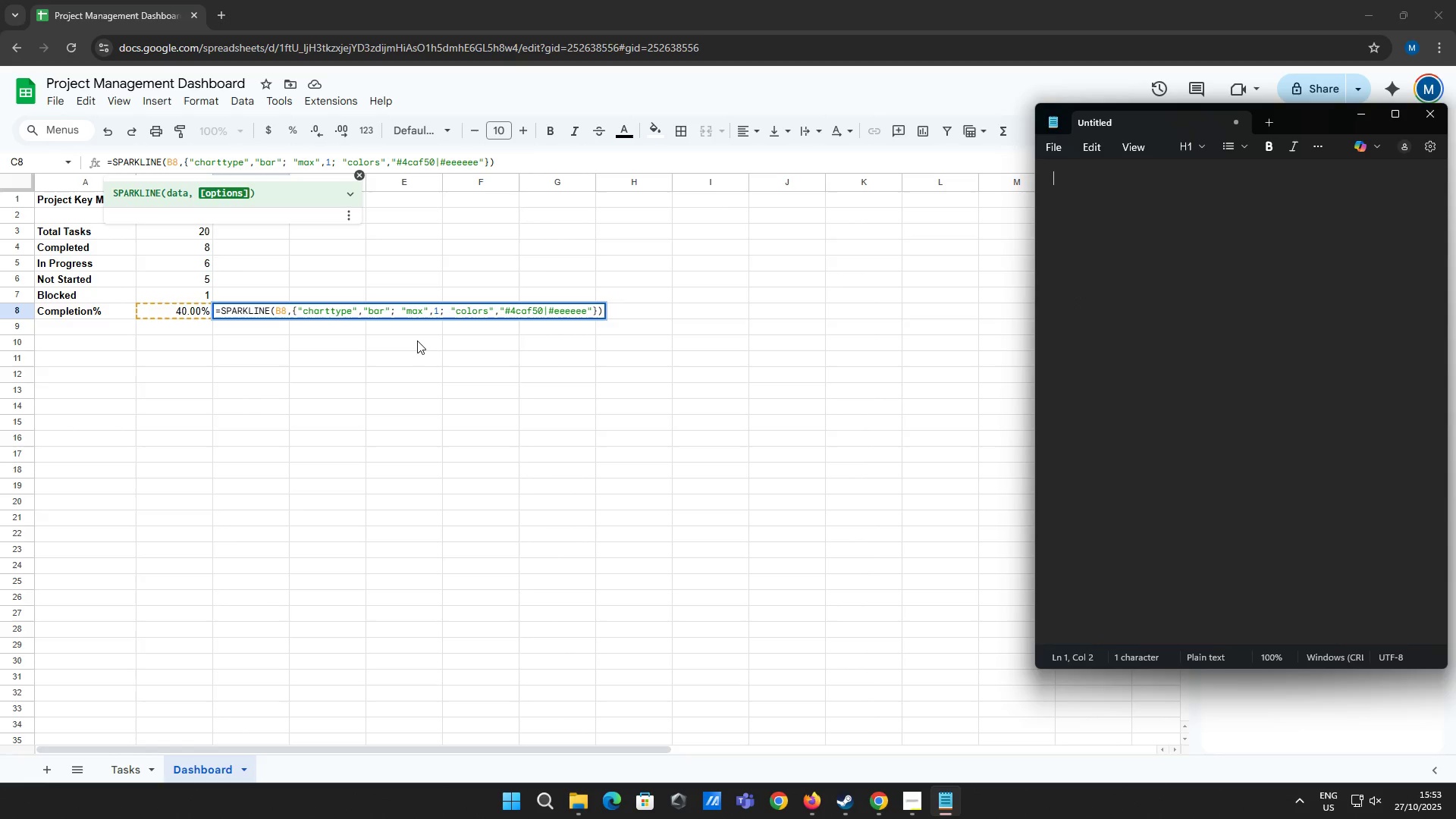 
wait(14.04)
 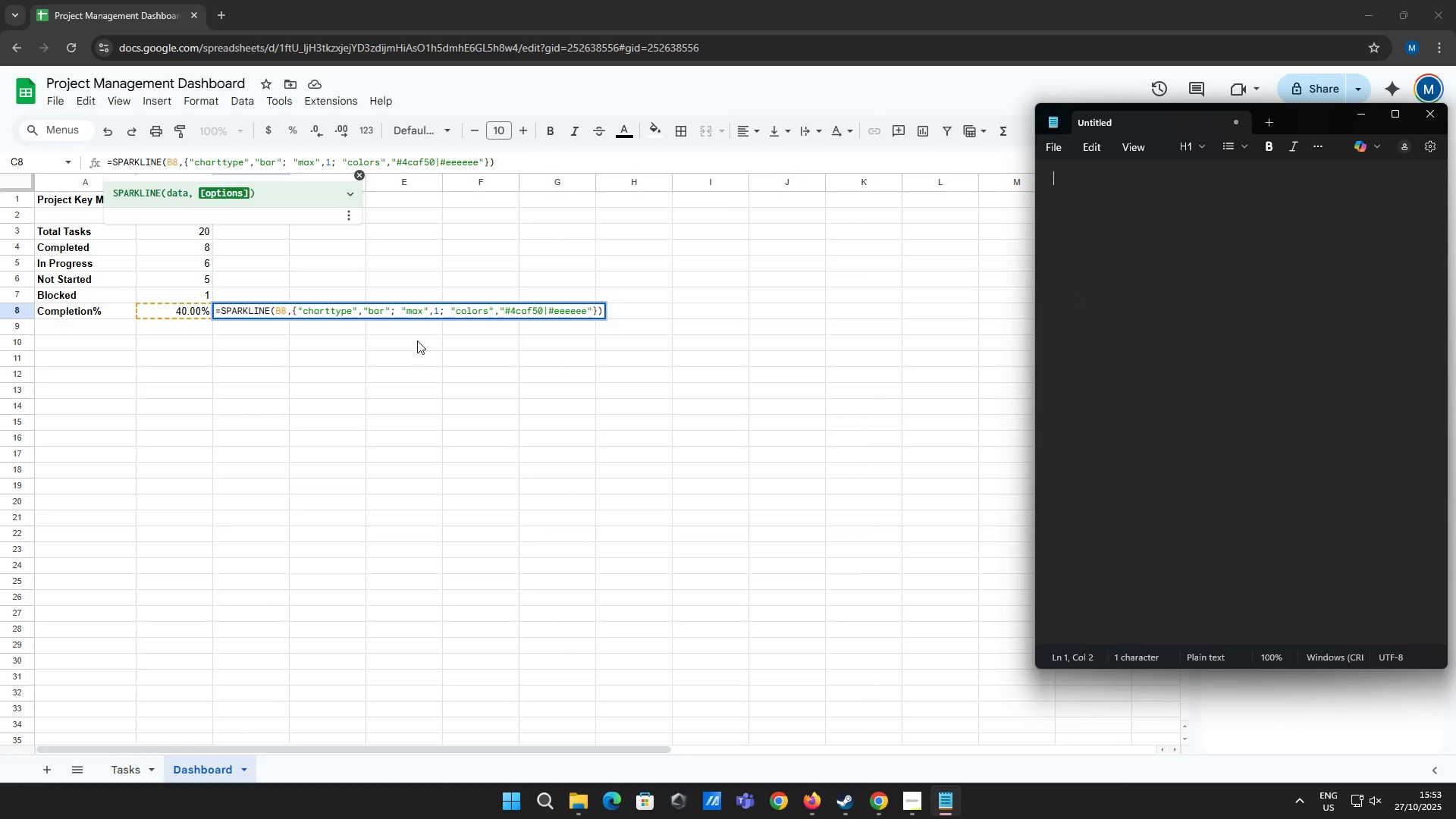 
left_click([331, 290])
 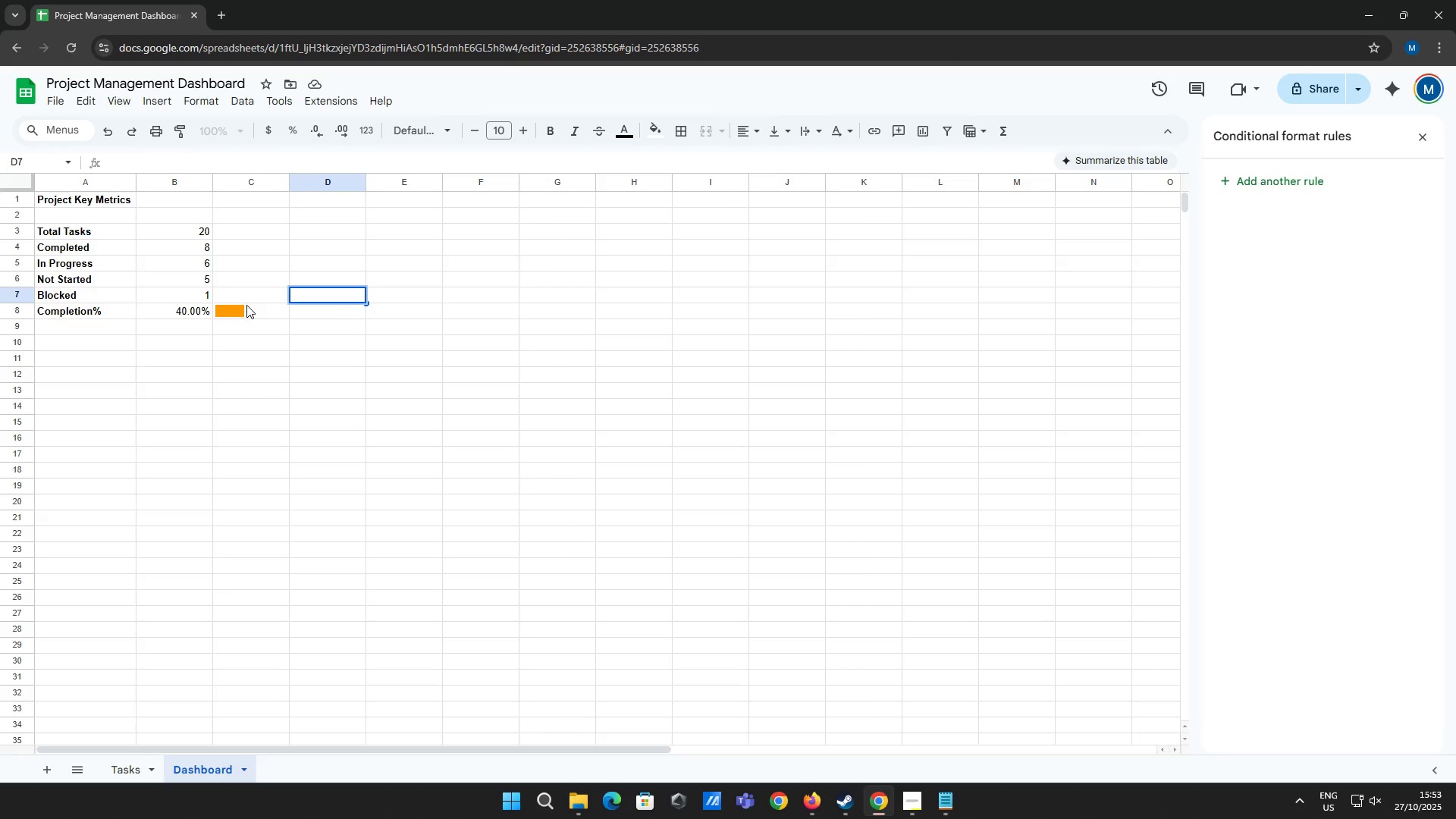 
left_click([253, 309])
 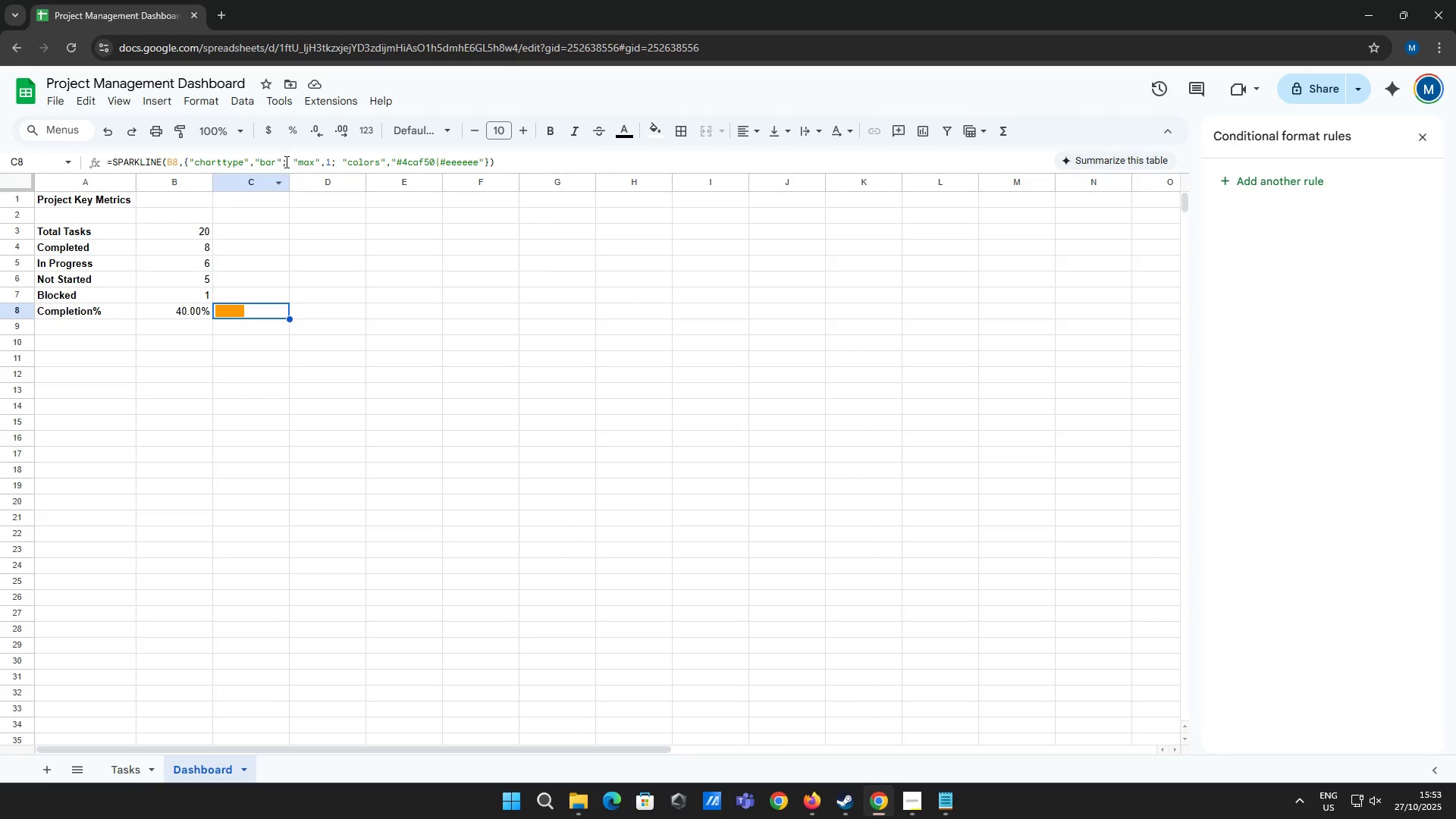 
left_click([274, 164])
 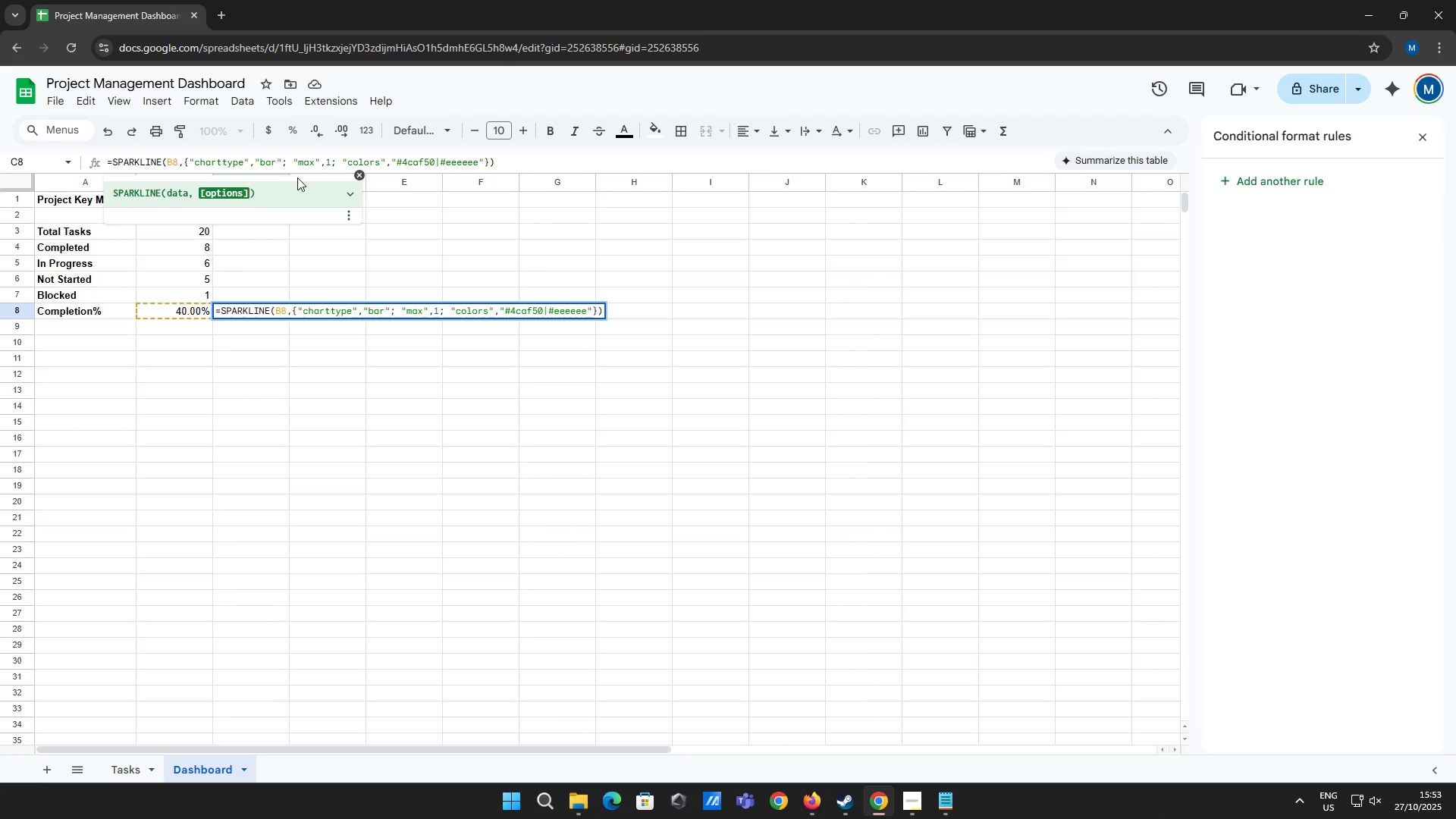 
key(Backspace)
key(Backspace)
key(Backspace)
type(line)
 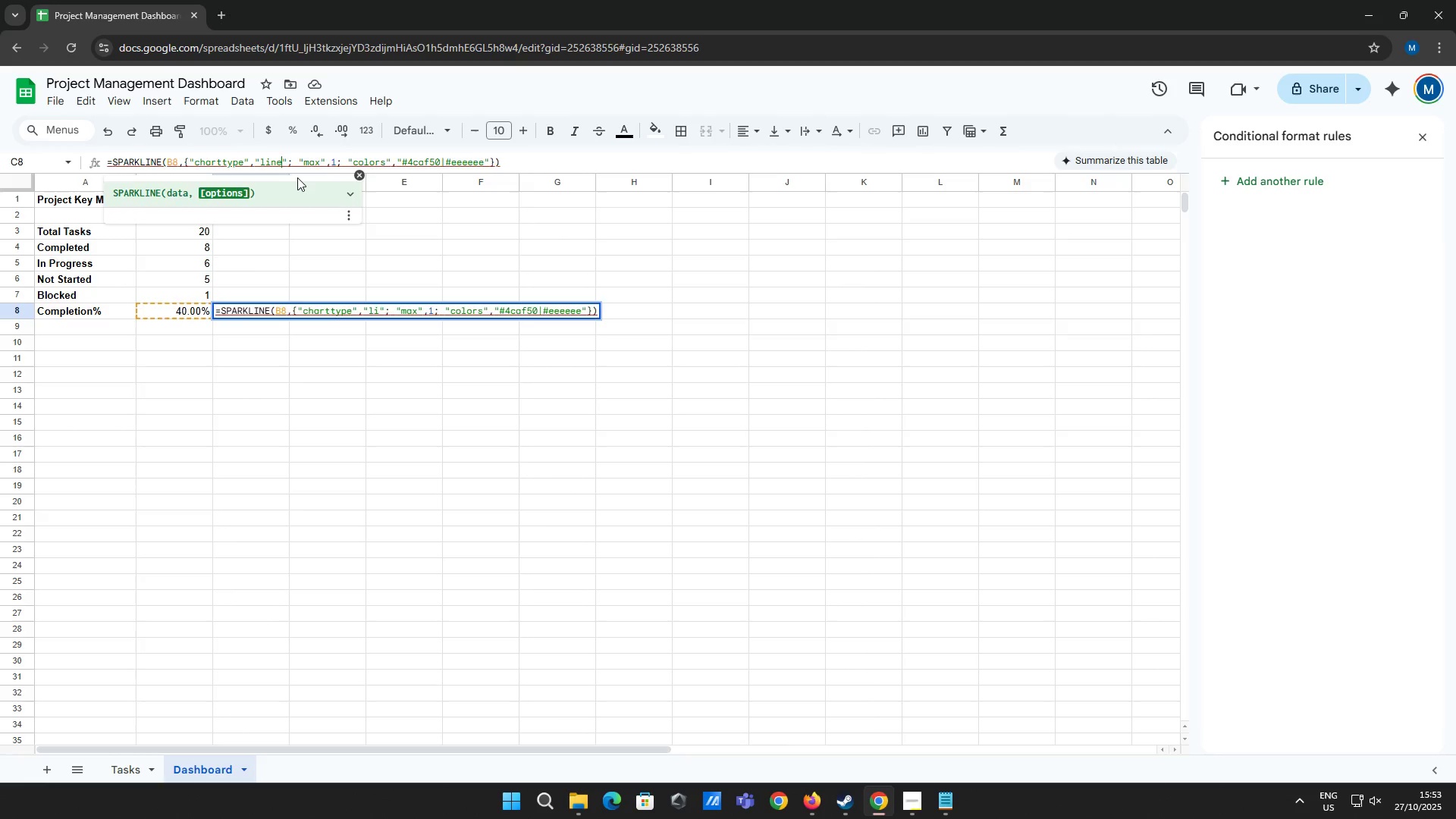 
key(Enter)
 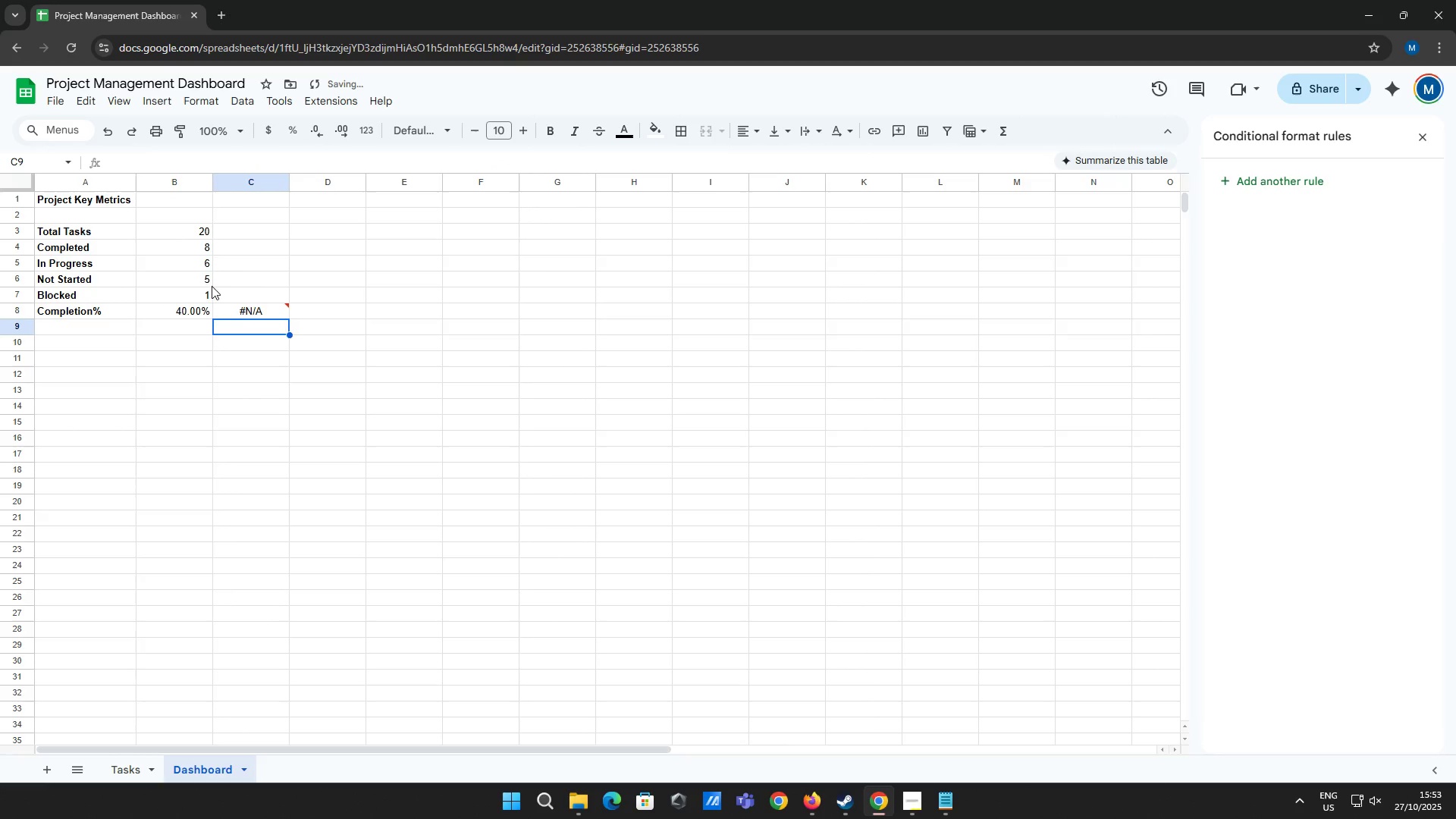 
left_click([247, 310])
 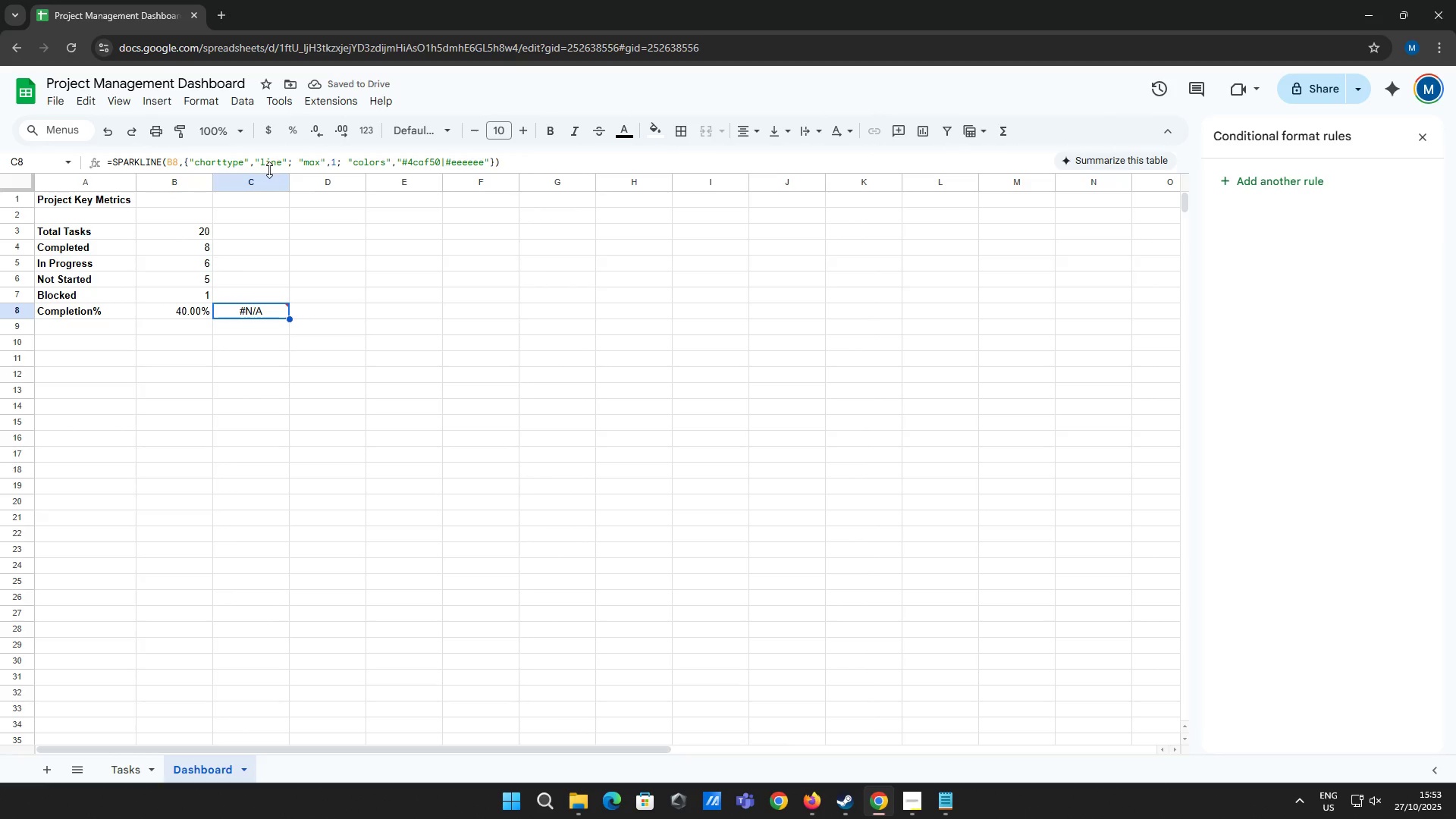 
left_click([276, 162])
 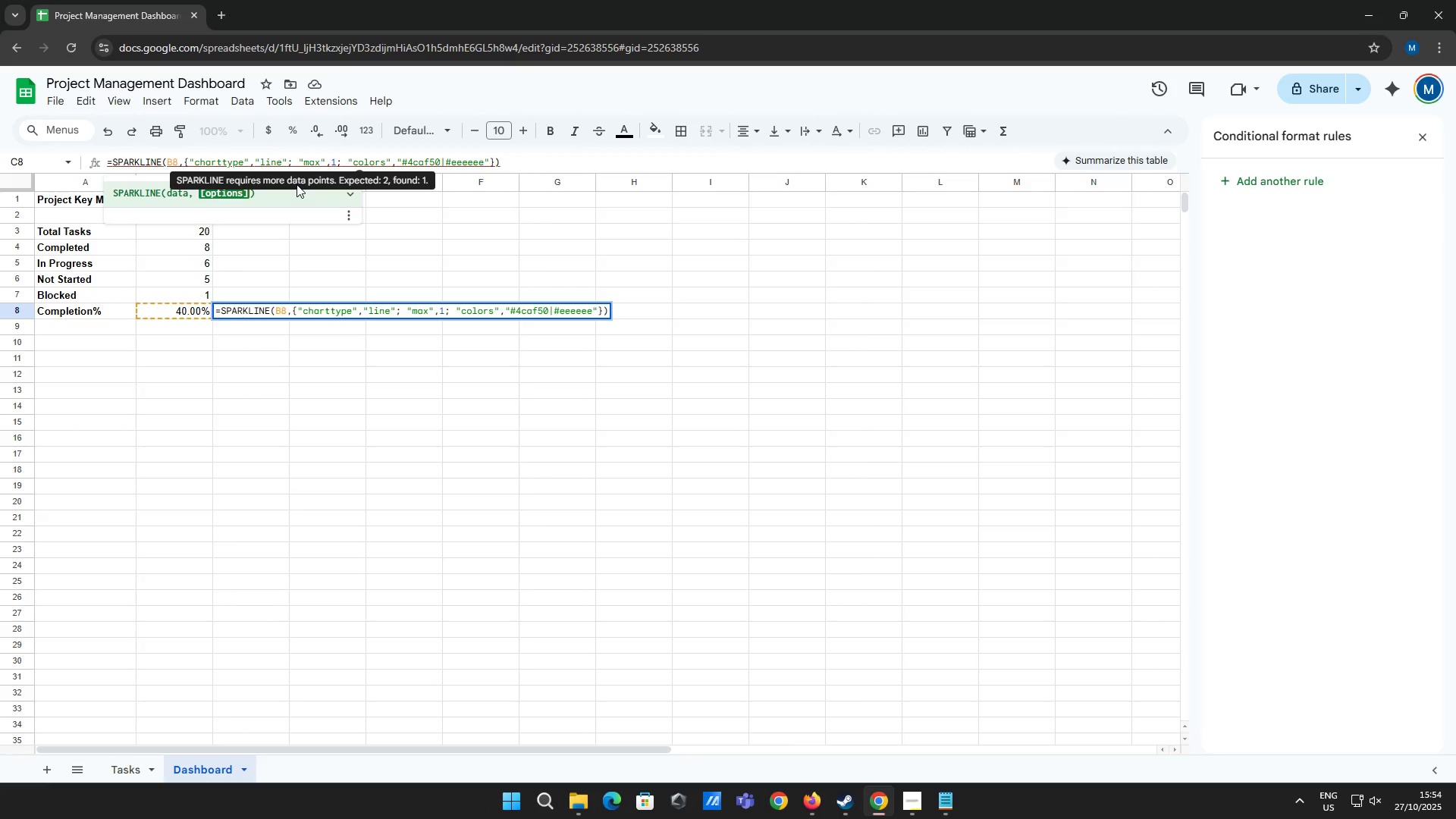 
key(ArrowRight)
 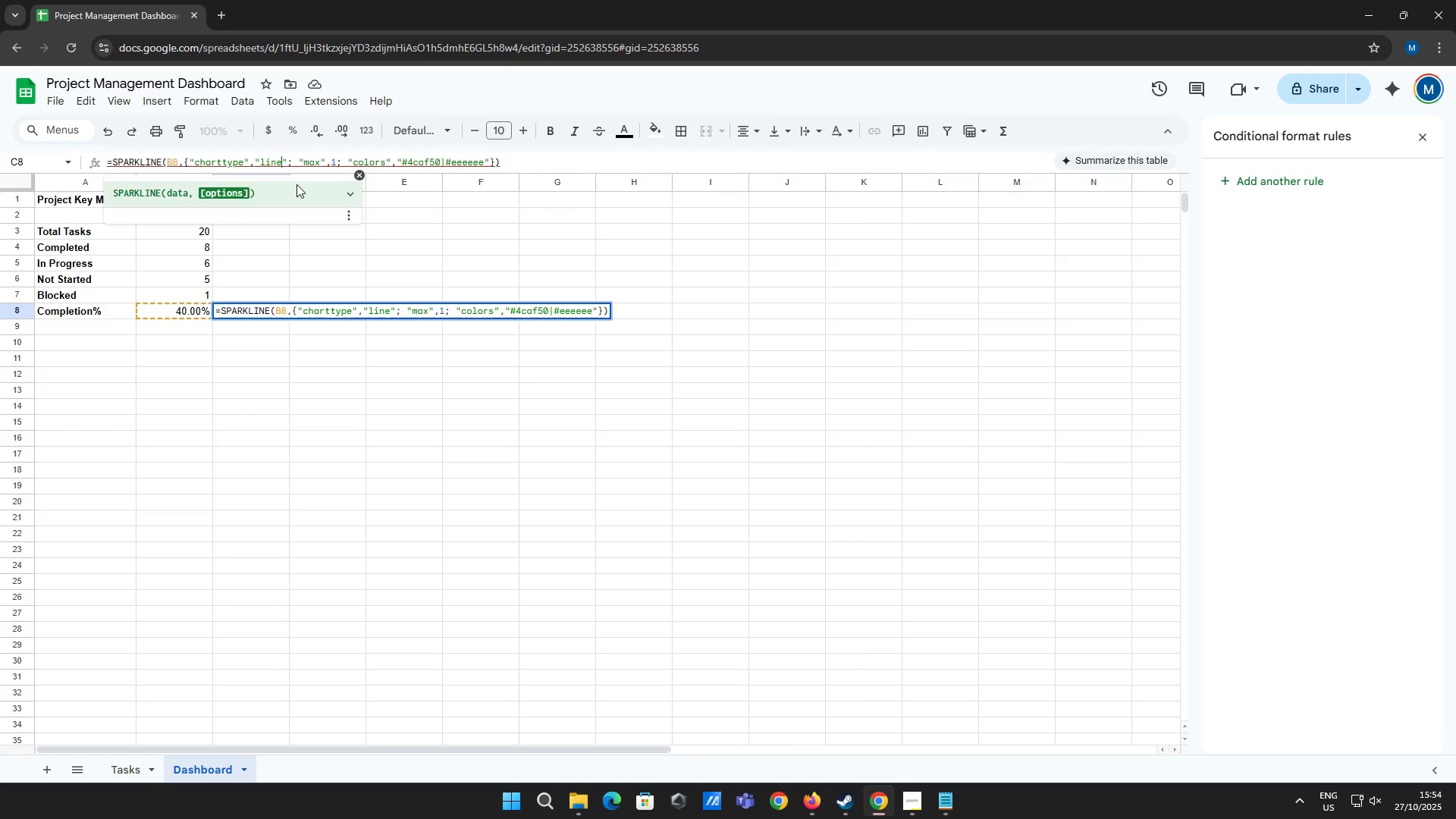 
key(ArrowRight)
 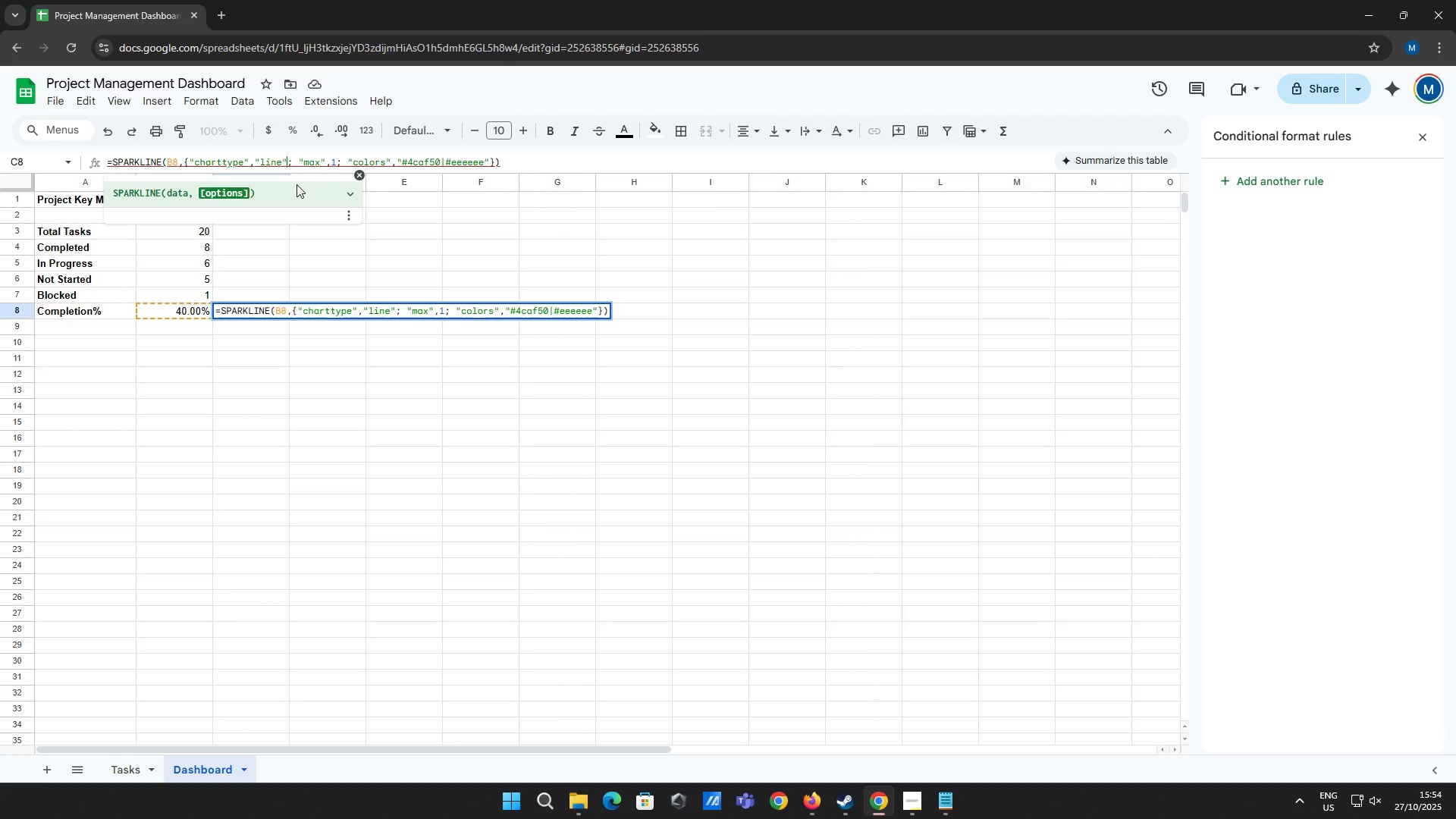 
key(ArrowLeft)
 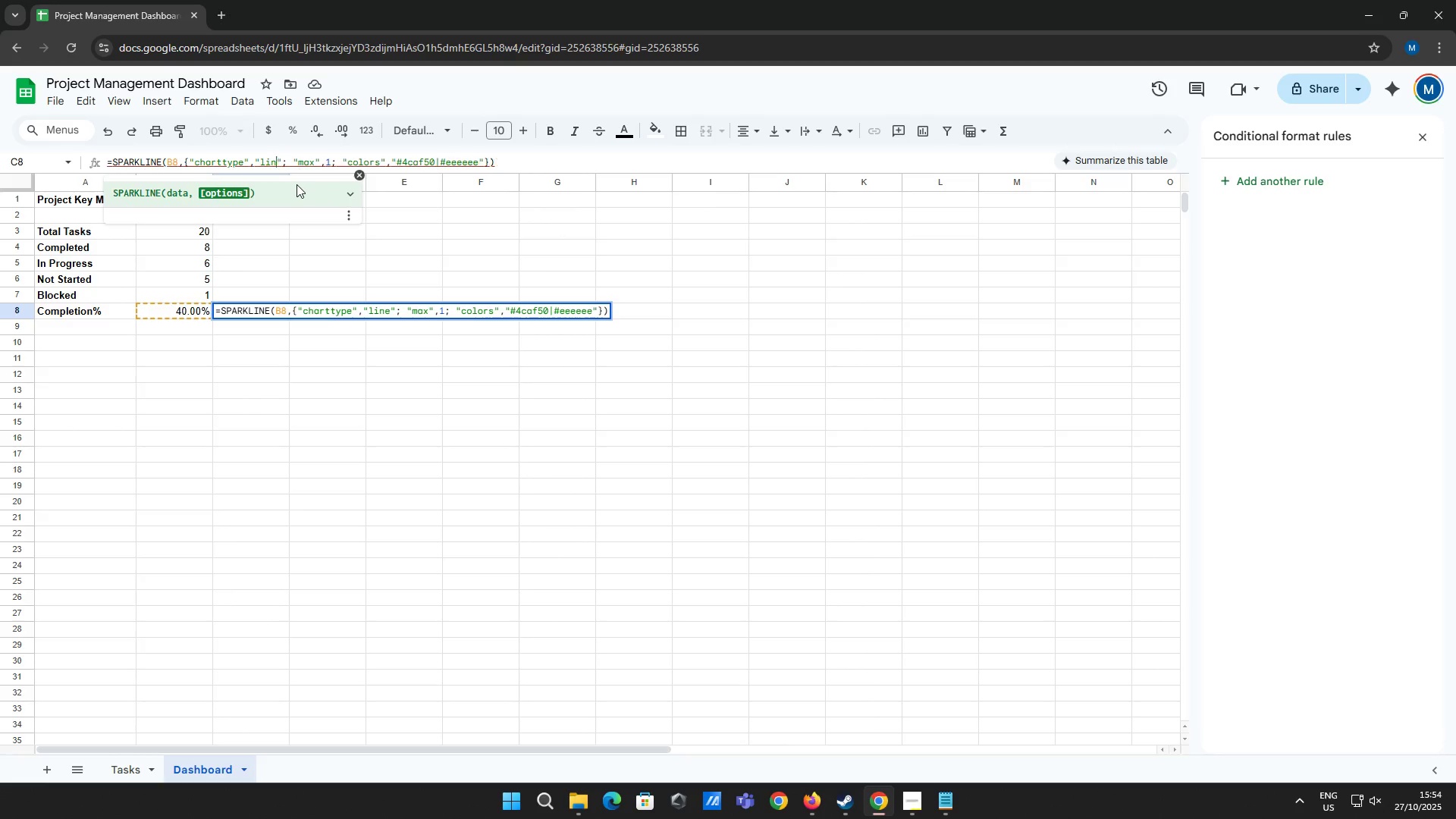 
key(Backspace)
key(Backspace)
key(Backspace)
key(Backspace)
type(column)
 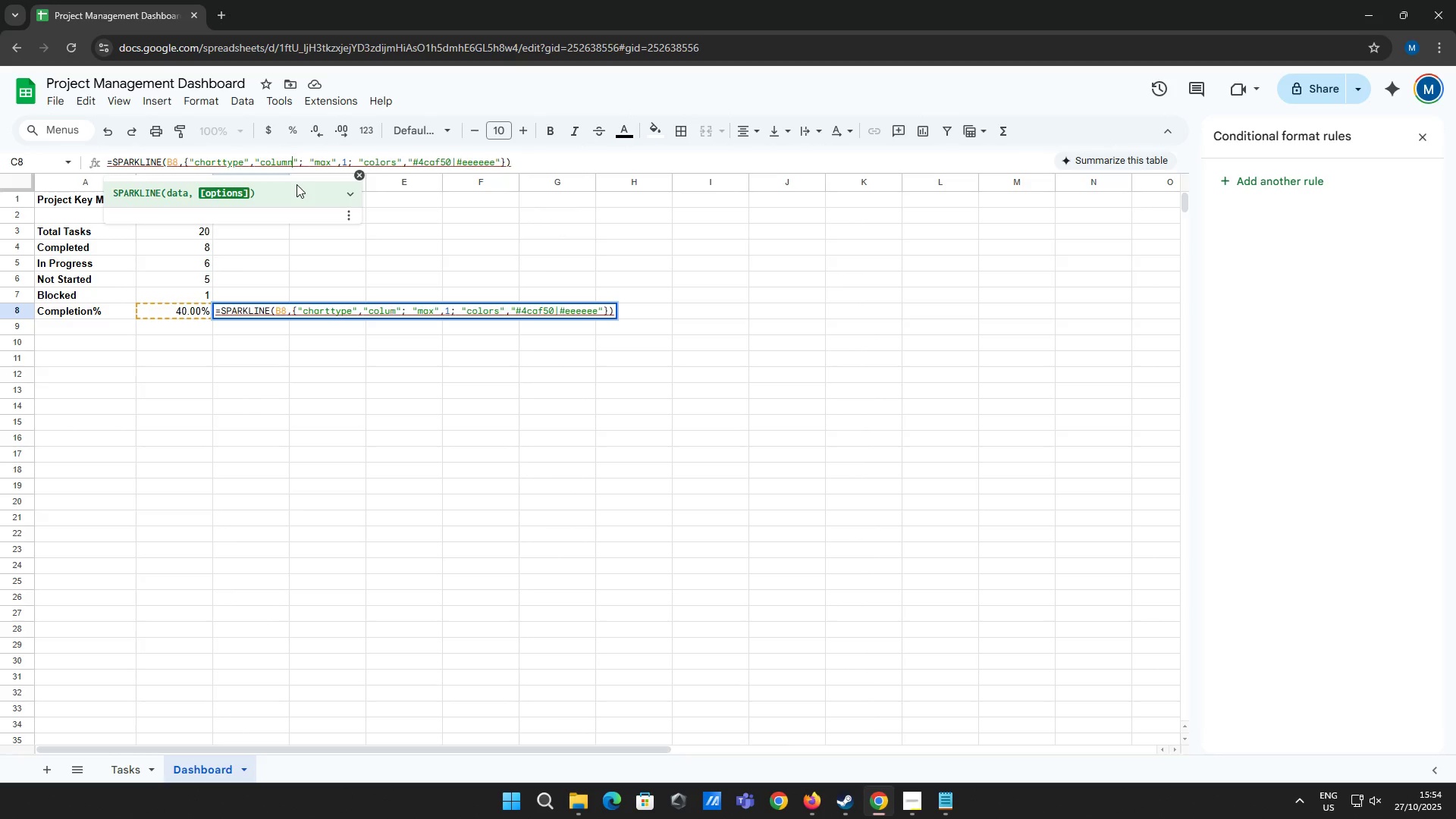 
key(Enter)
 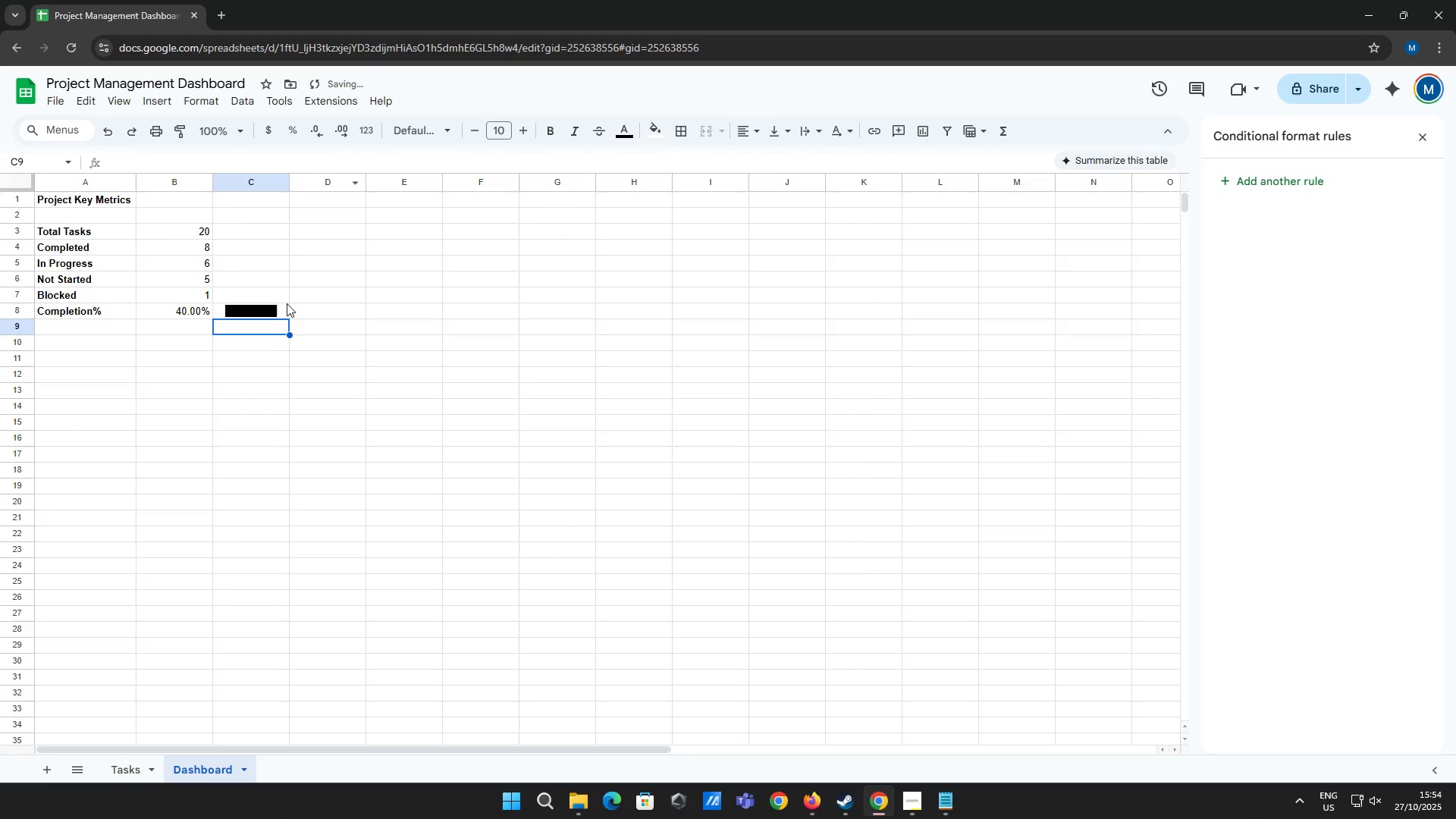 
left_click([270, 311])
 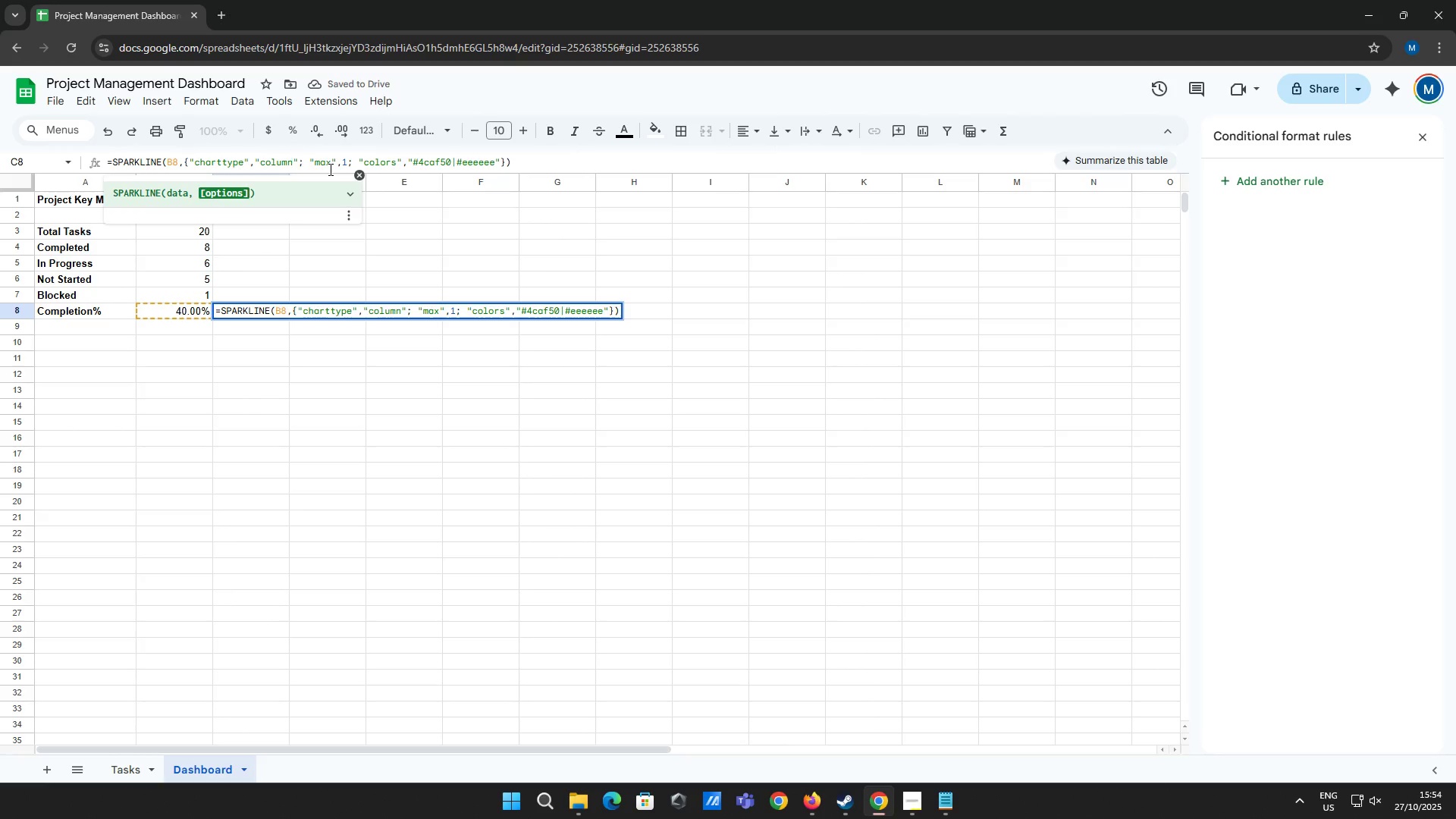 
key(Backspace)
key(Backspace)
key(Backspace)
key(Backspace)
key(Backspace)
key(Backspace)
type(bar)
 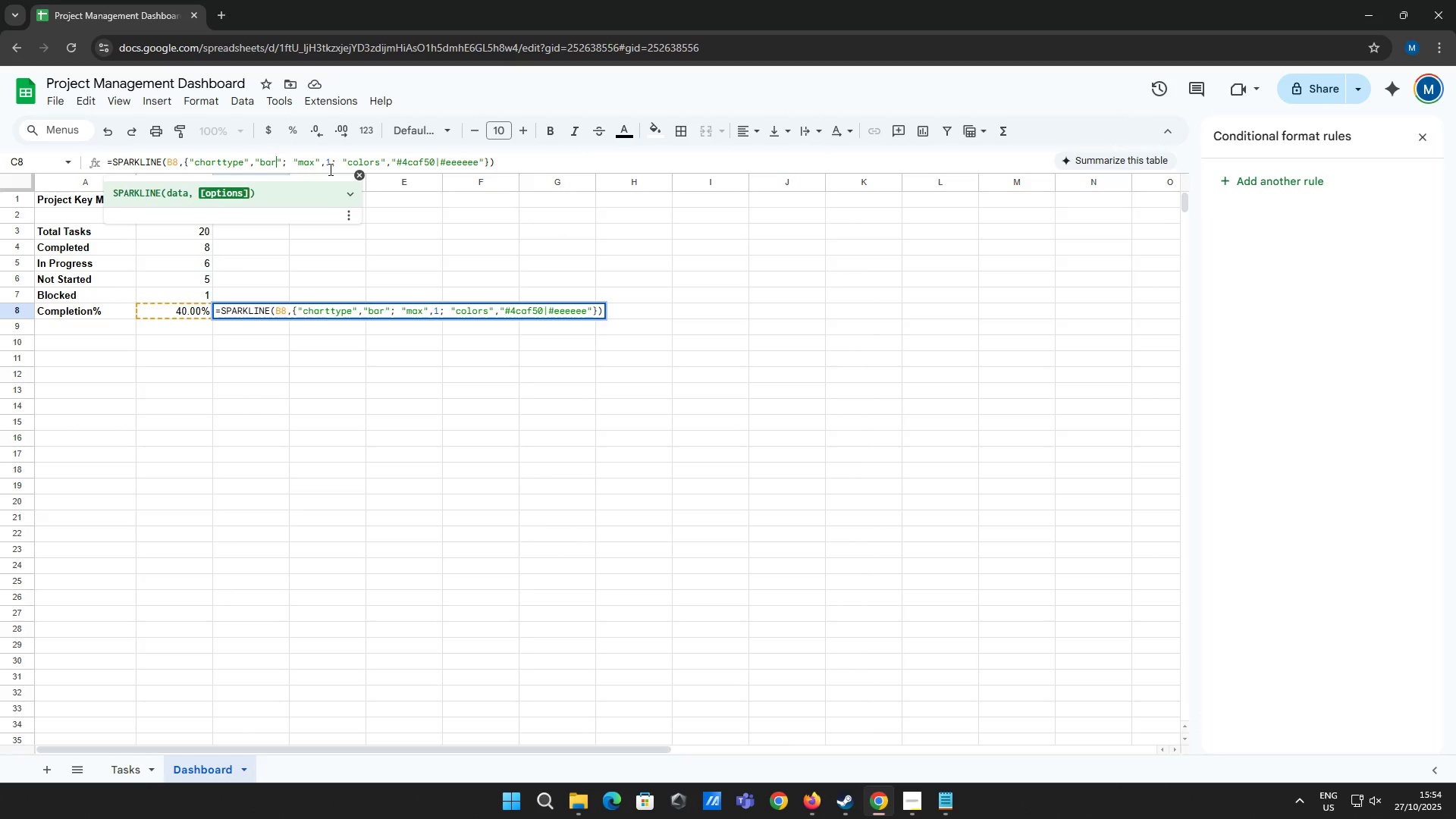 
key(Enter)
 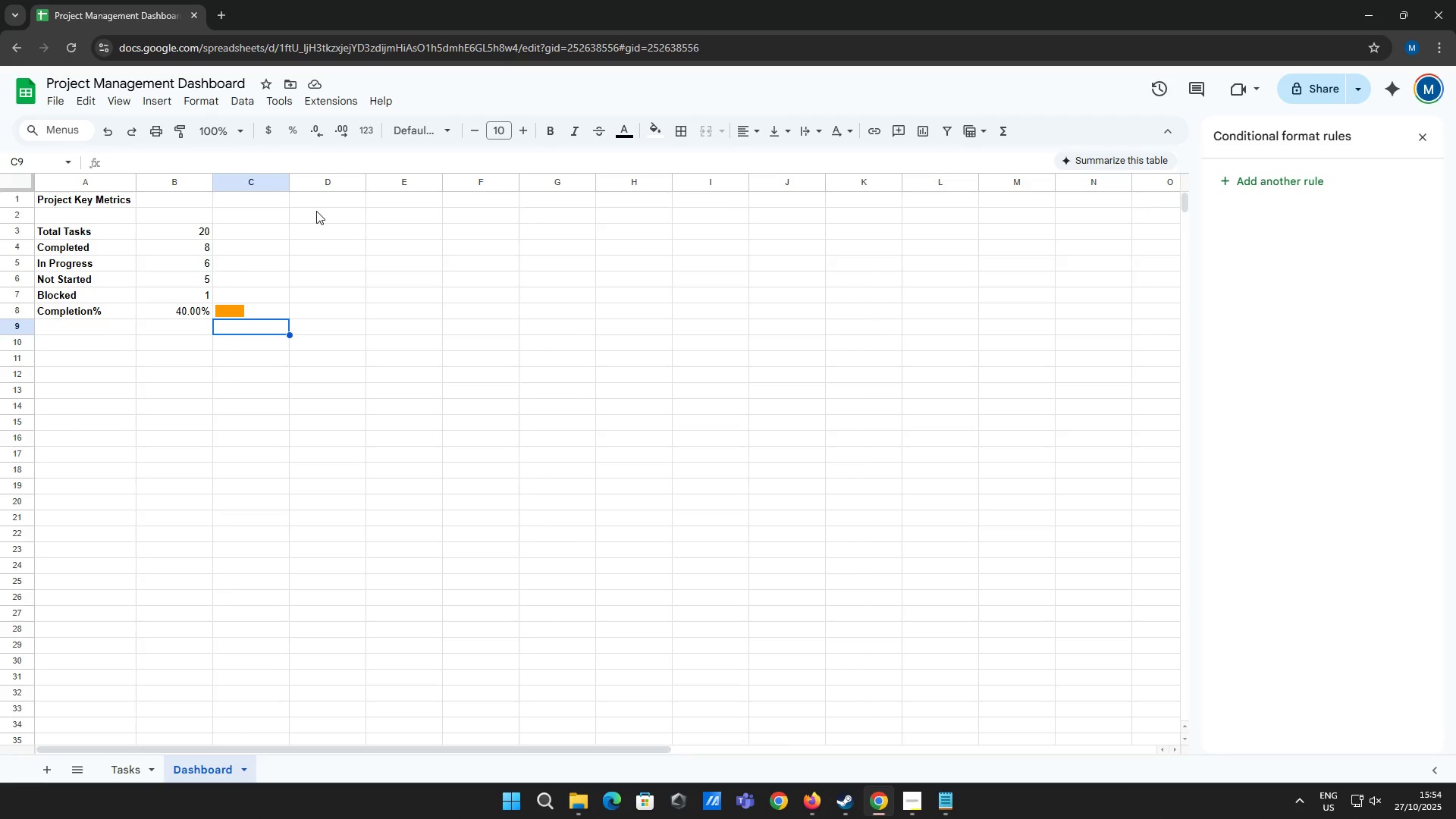 
wait(21.4)
 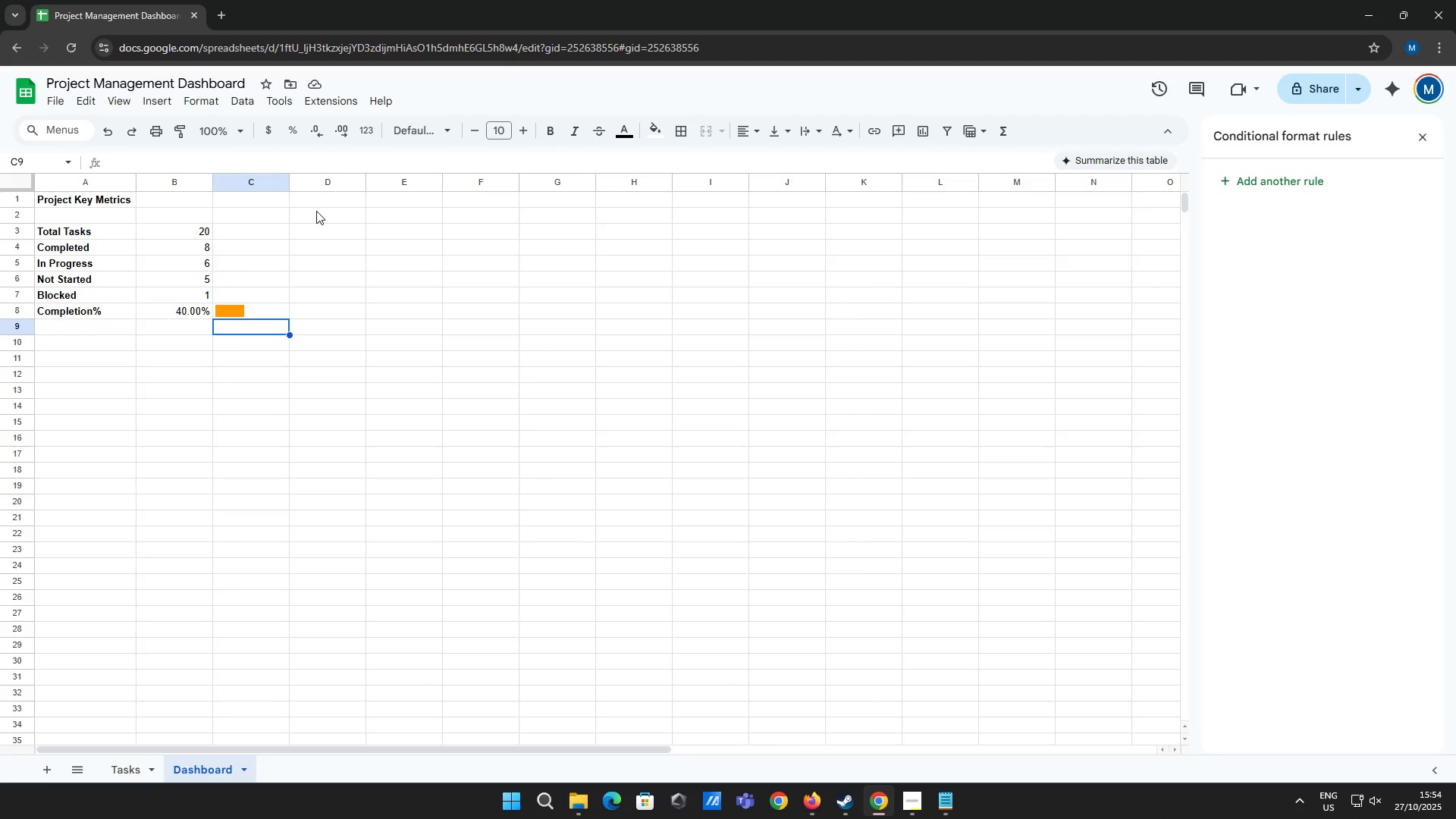 
left_click([253, 314])
 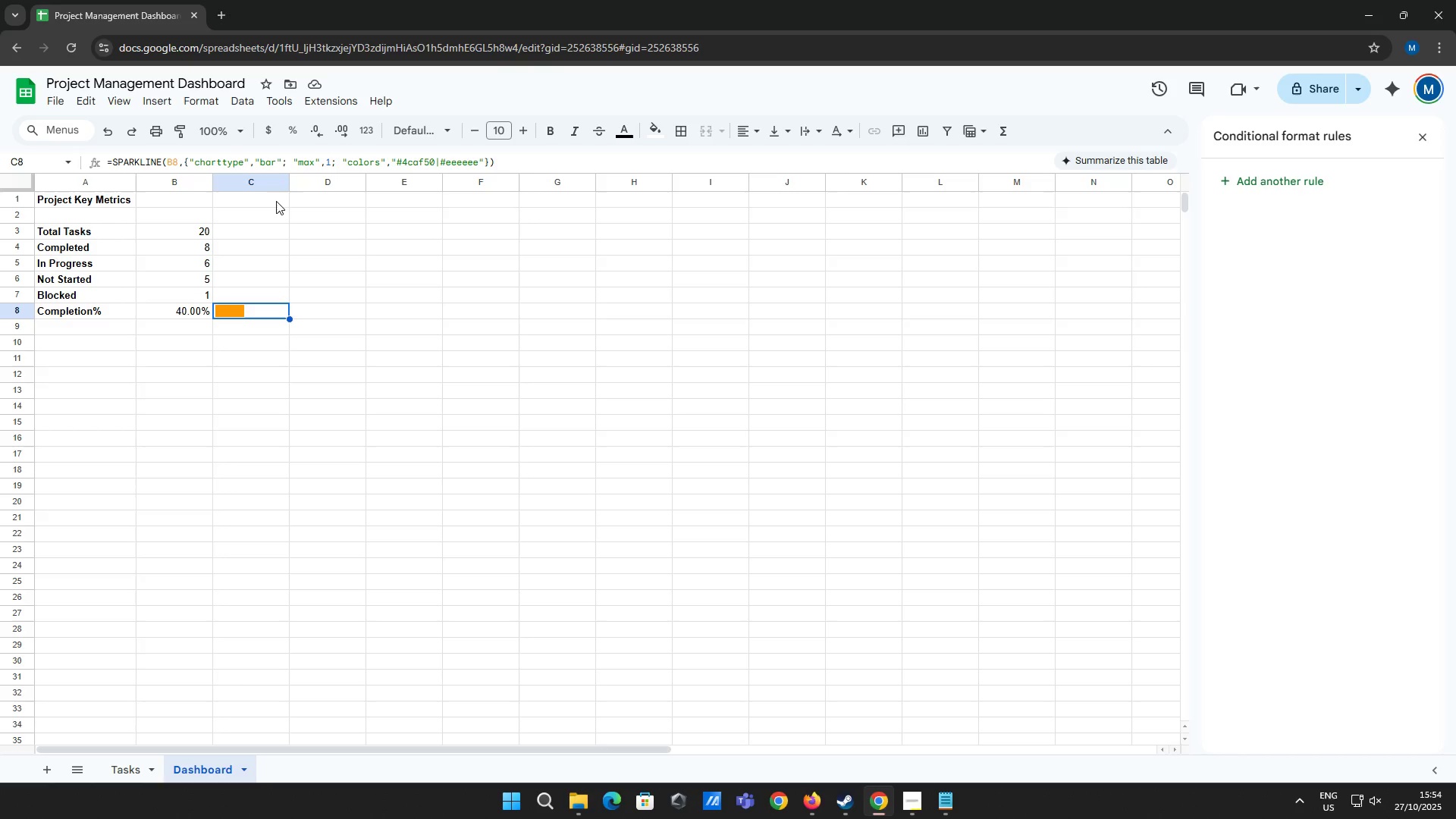 
wait(10.94)
 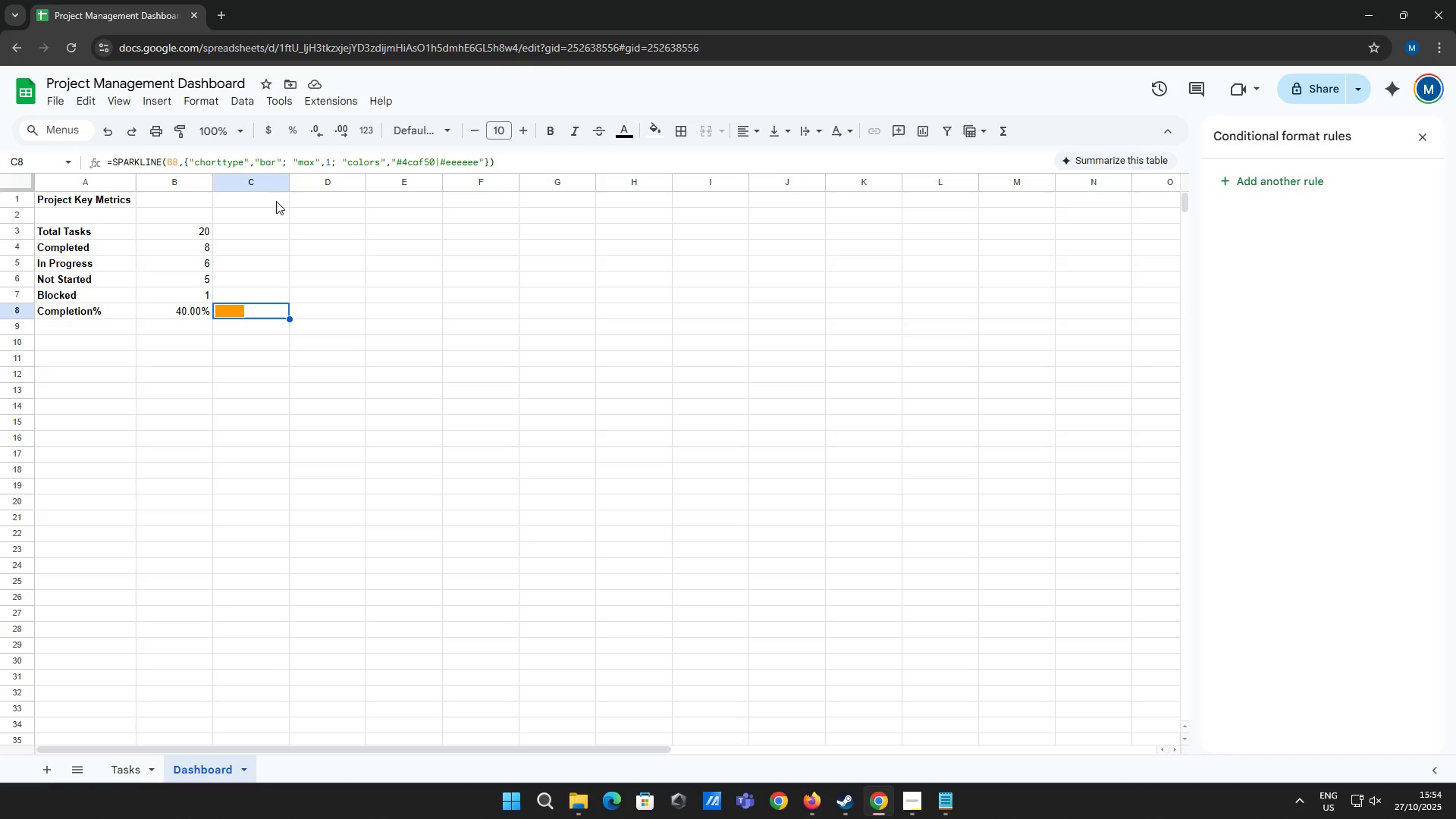 
left_click([945, 808])
 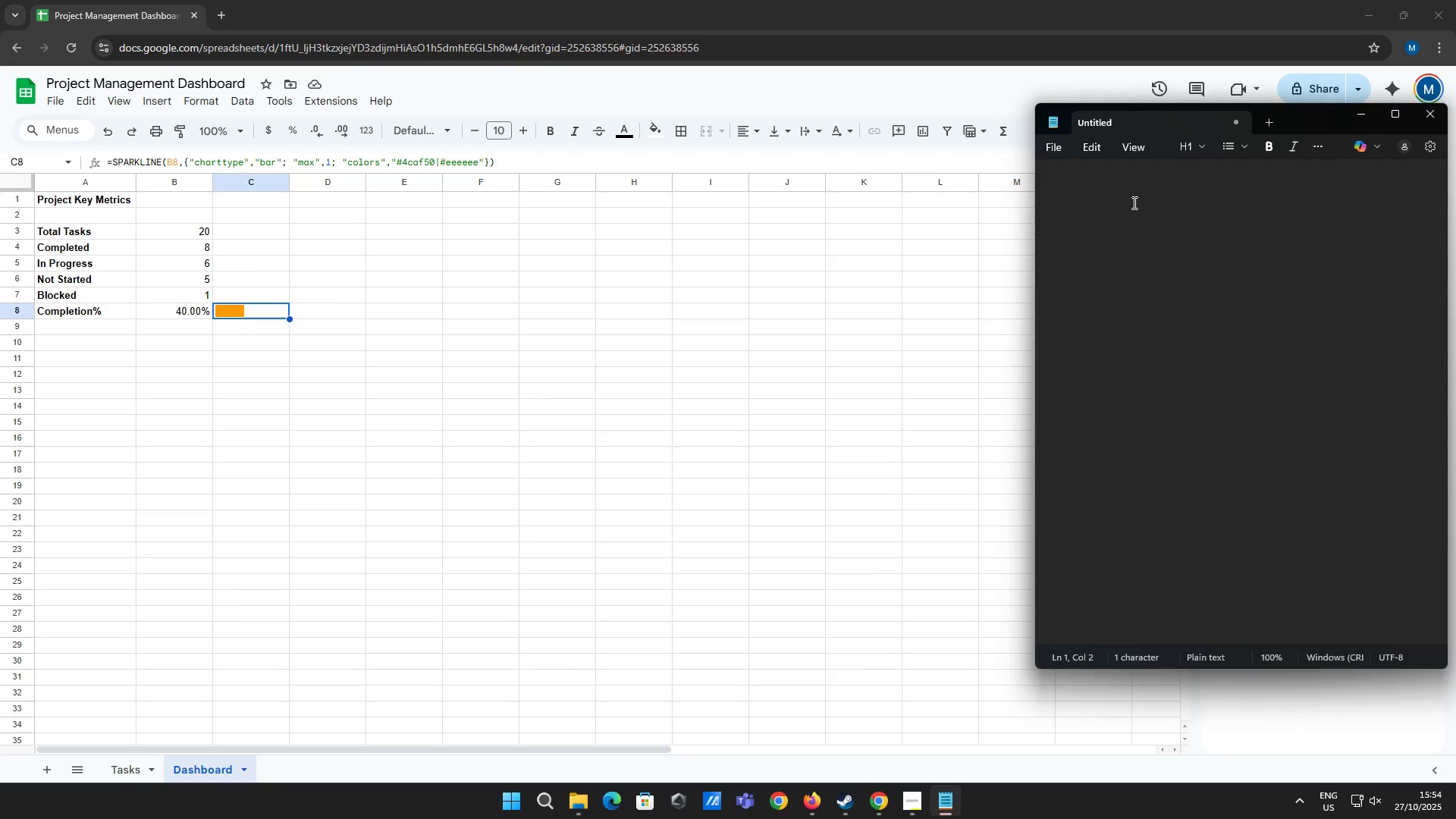 
left_click([1124, 195])
 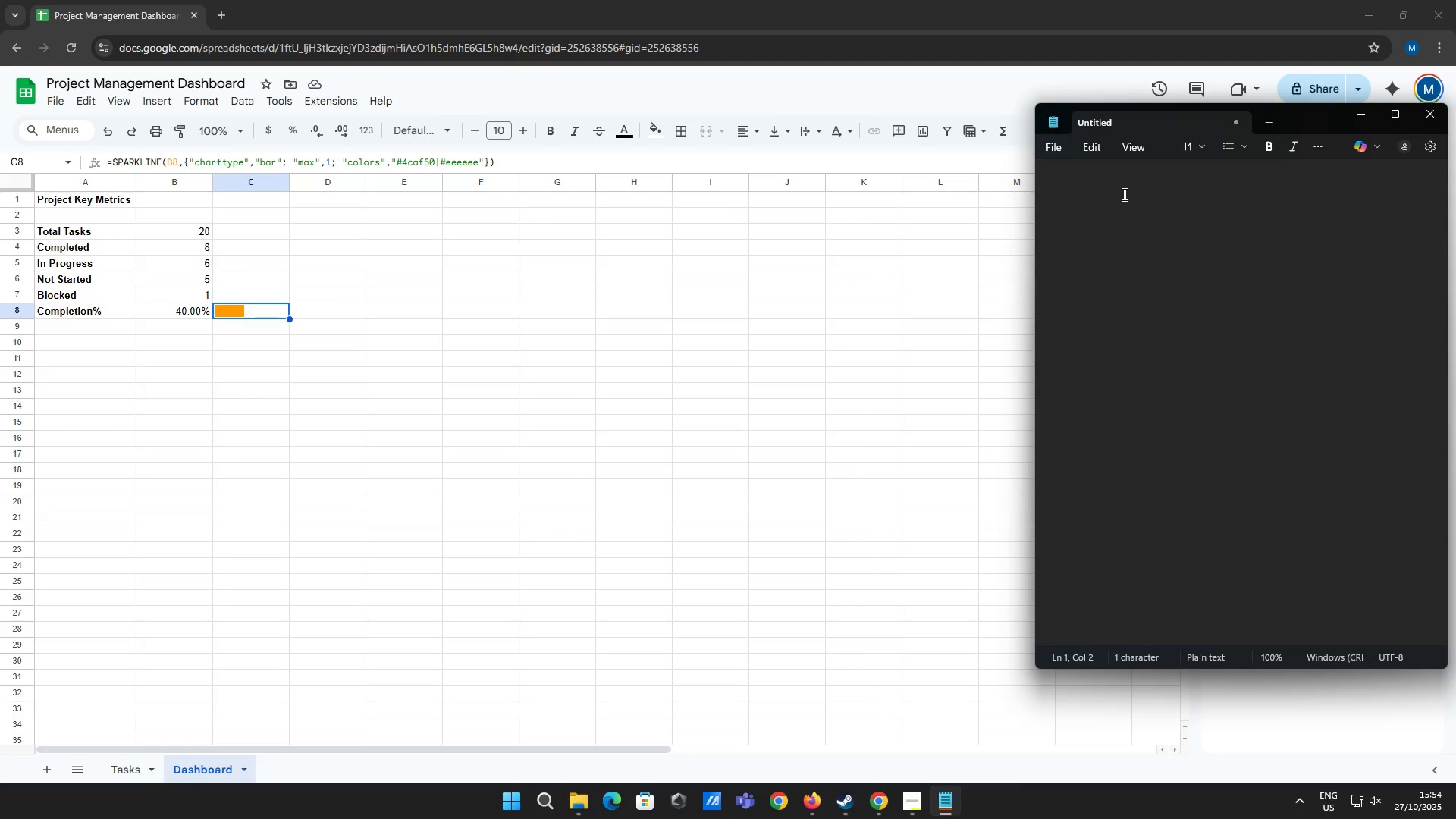 
hold_key(key=Backspace, duration=0.75)
 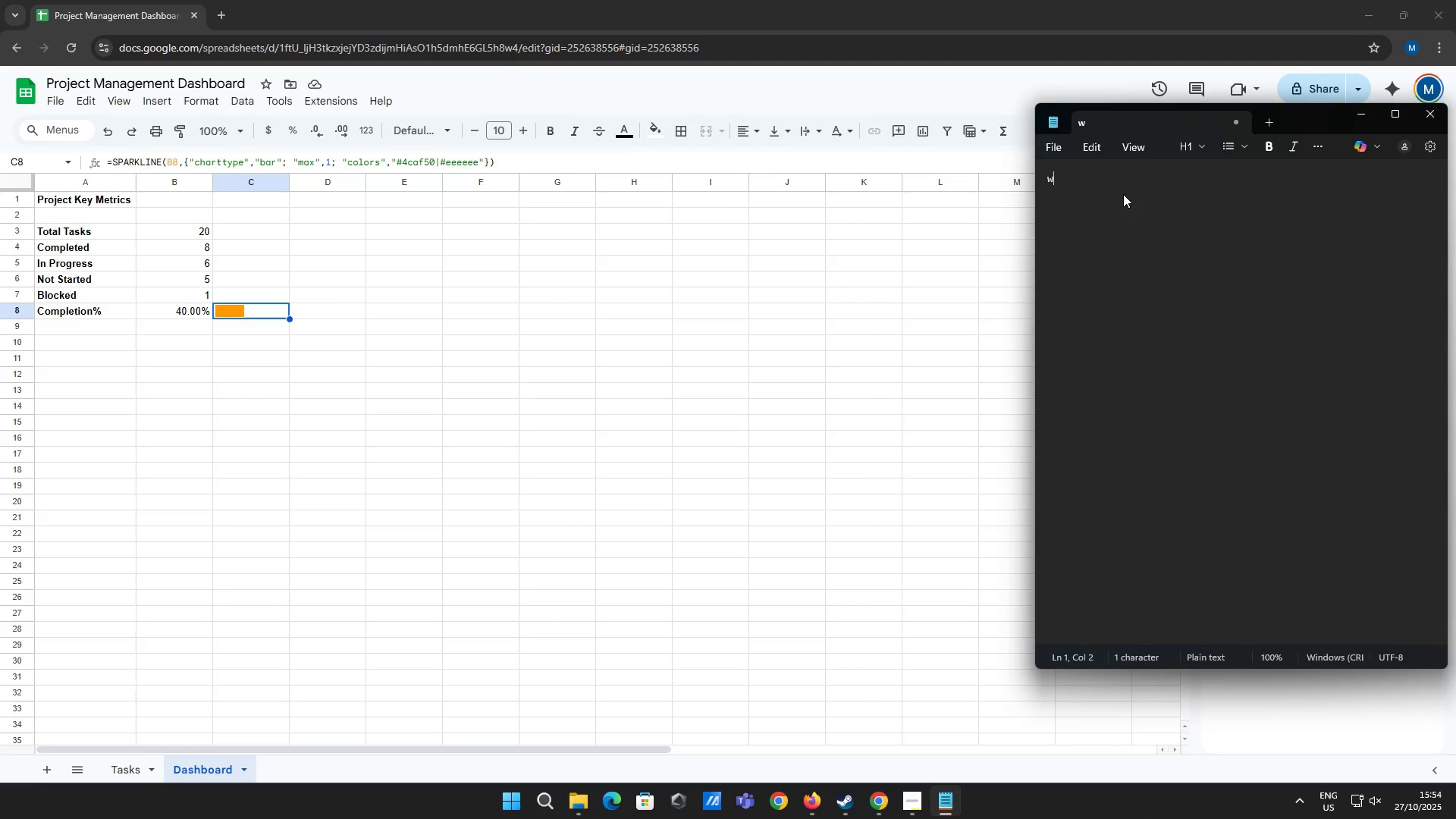 
type(we will continue by creating the c)
key(Backspace)
 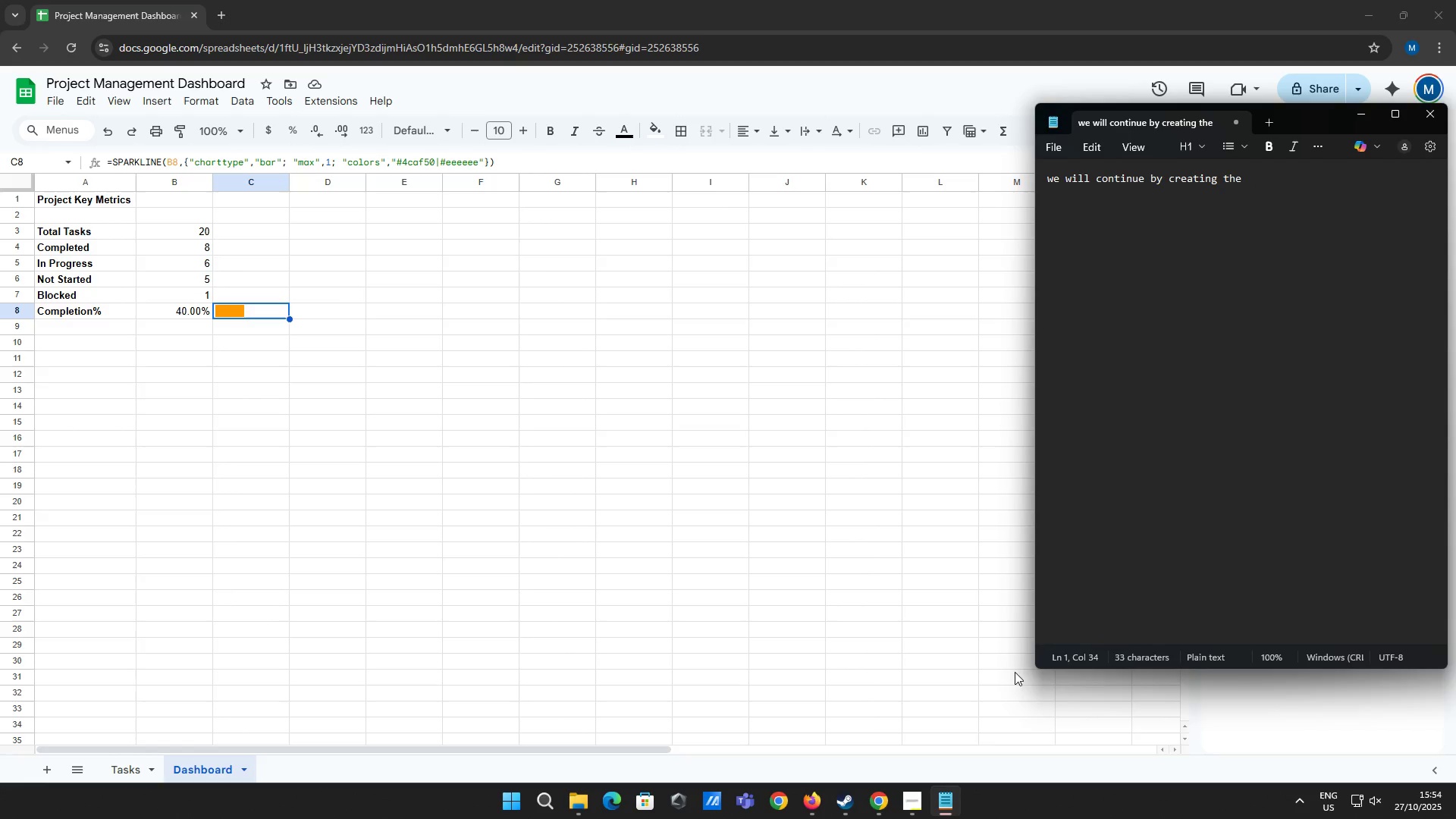 
left_click([922, 803])